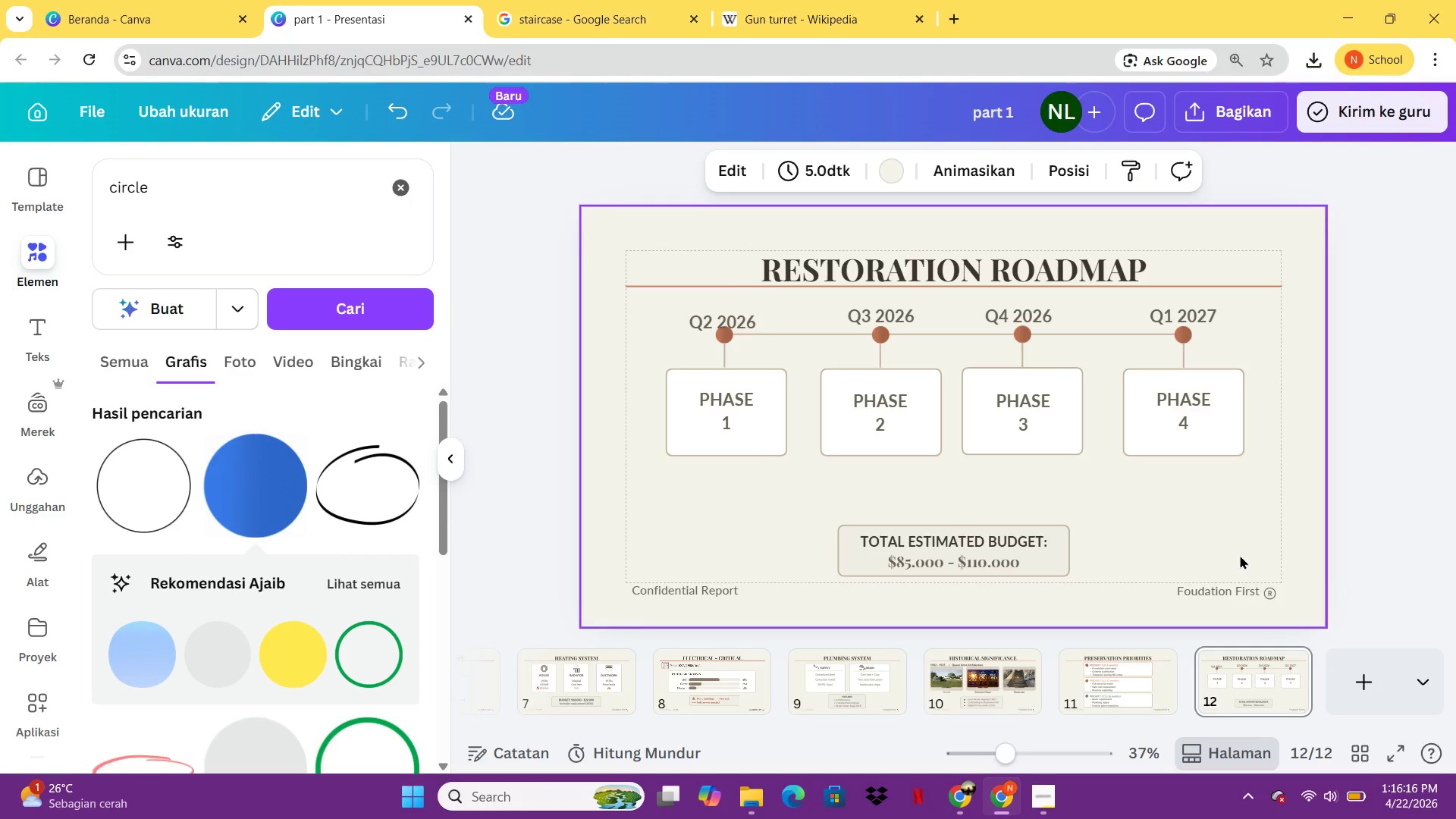 
wait(12.69)
 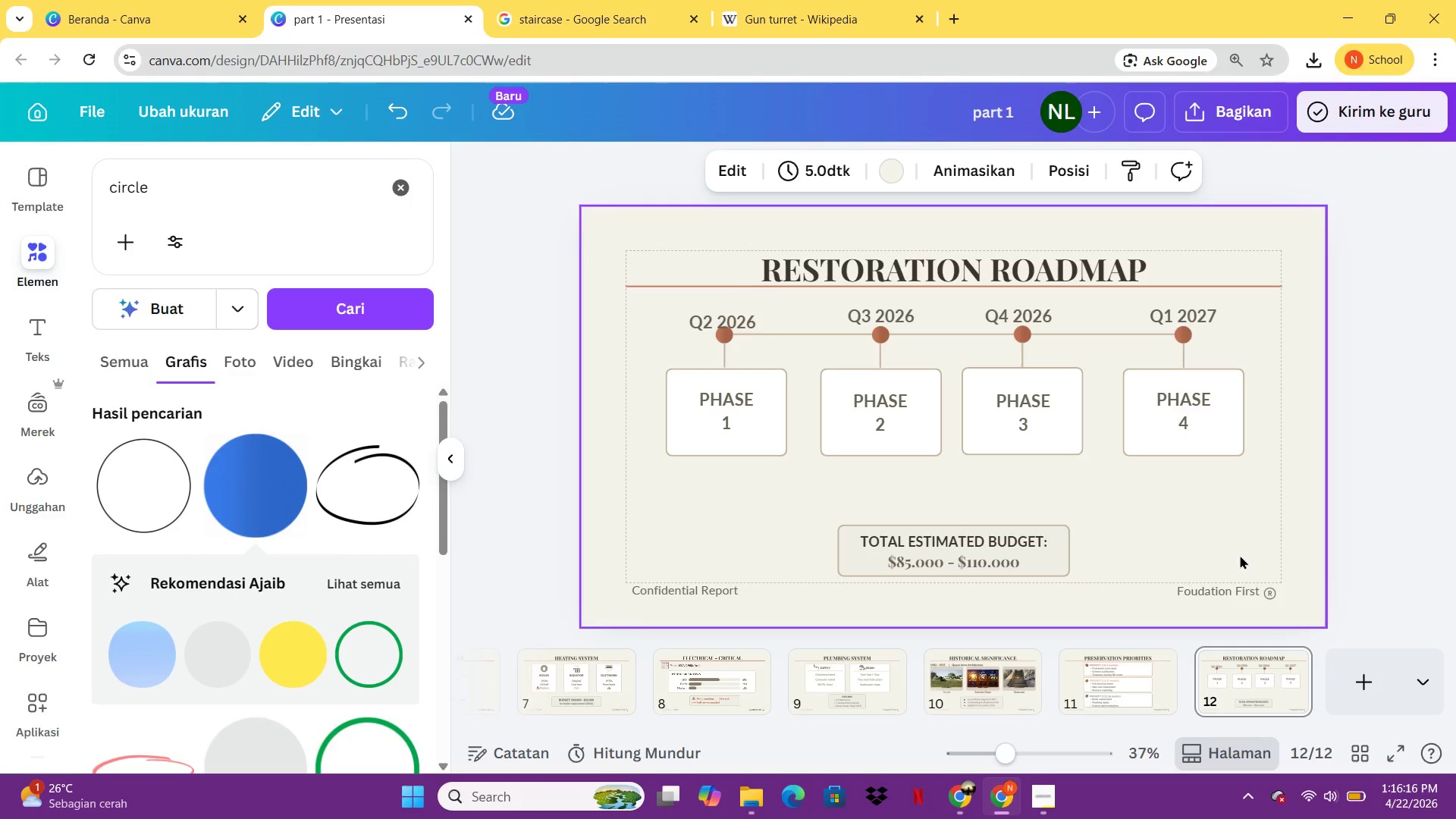 
key(ArrowUp)
 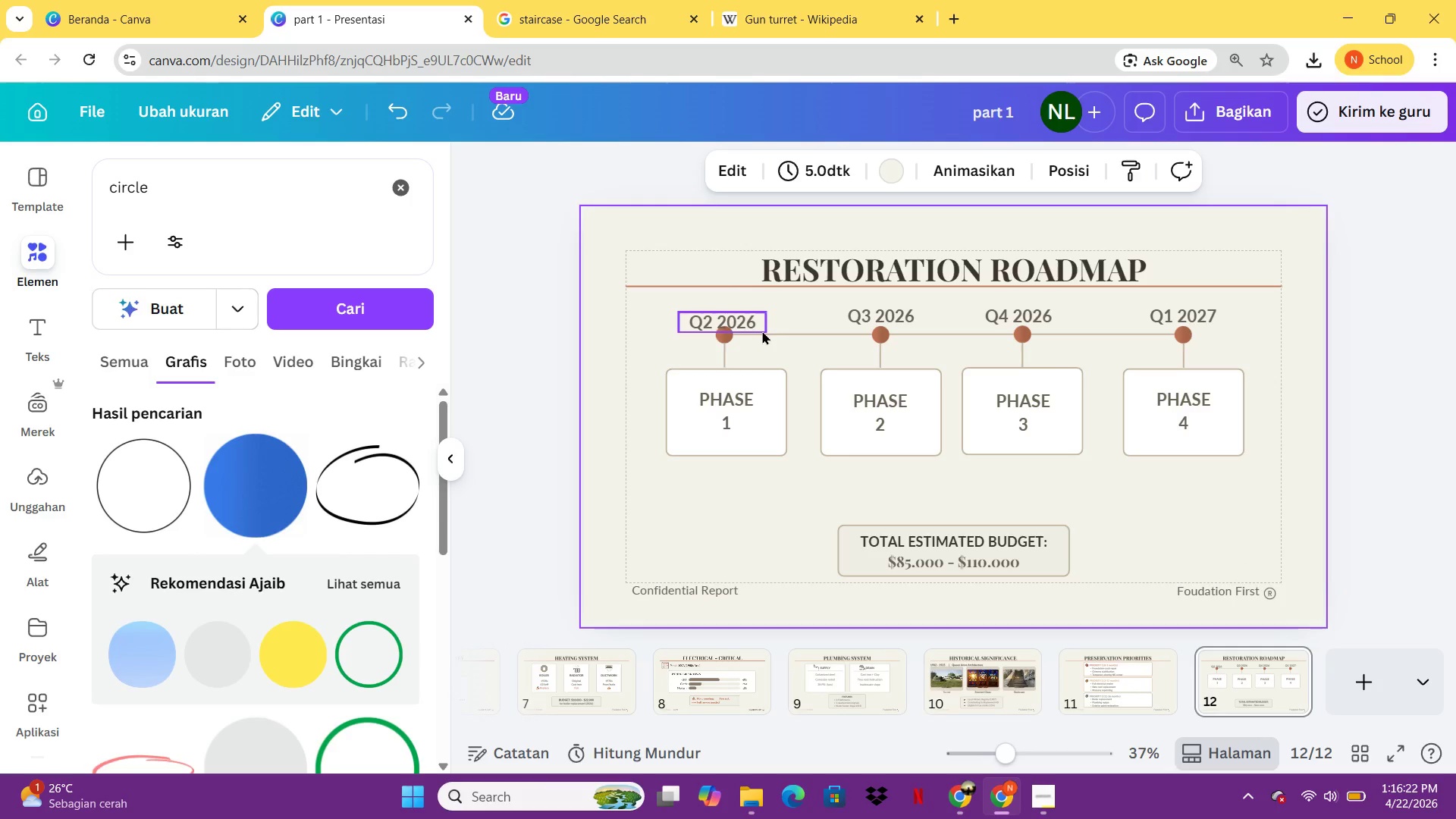 
key(ArrowUp)
 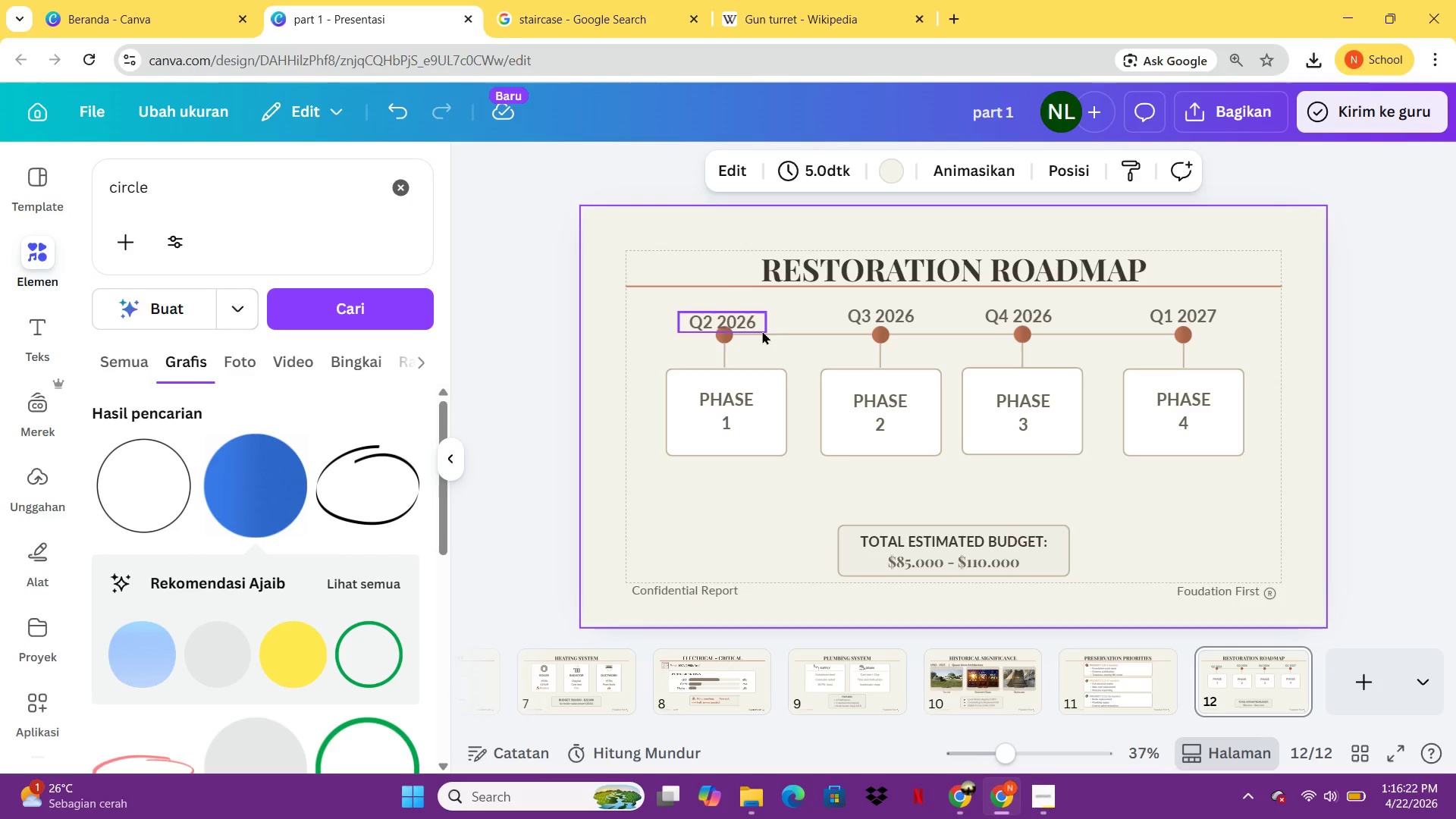 
hold_key(key=ArrowUp, duration=0.38)
 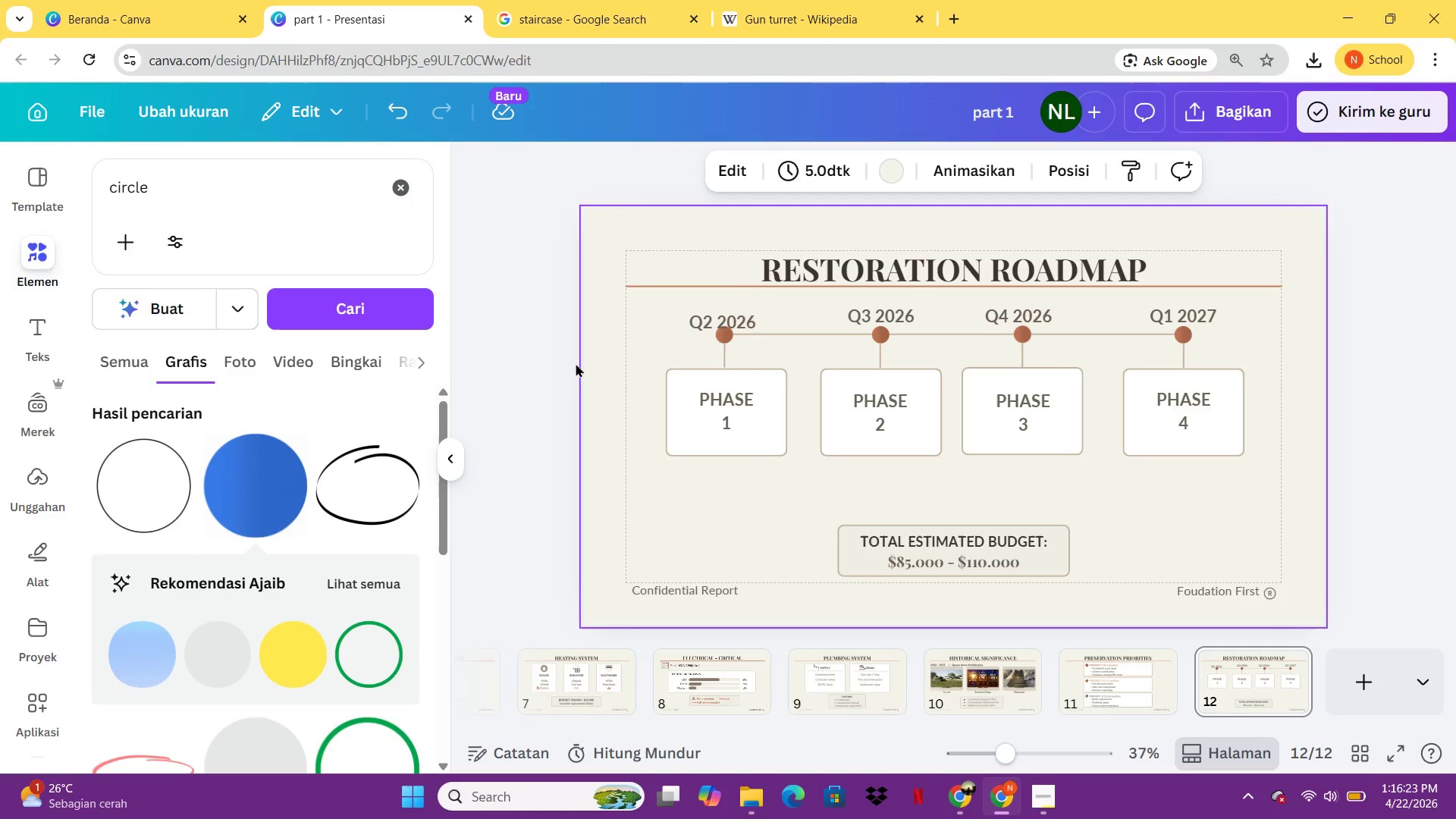 
left_click([576, 363])
 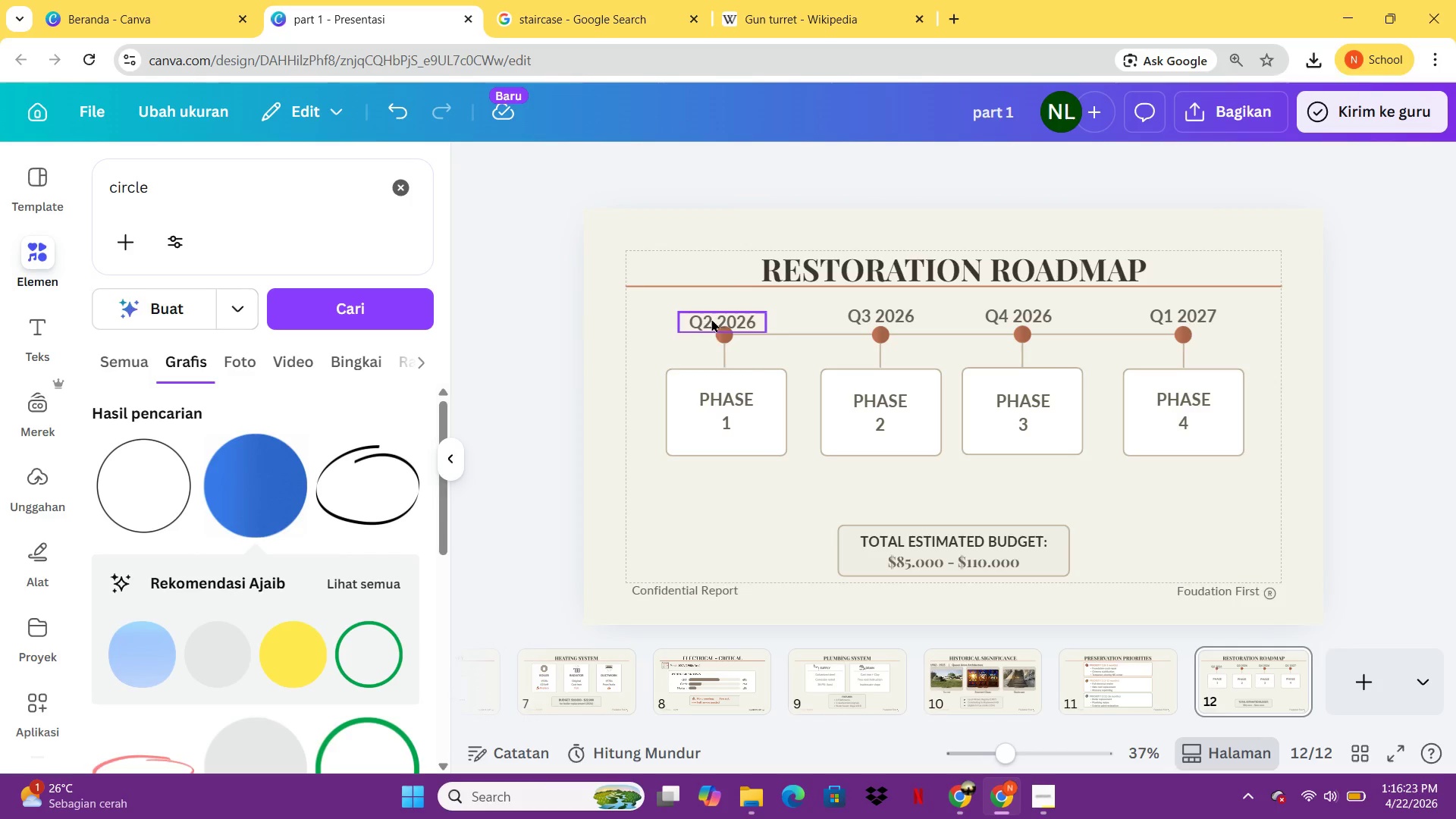 
left_click([711, 318])
 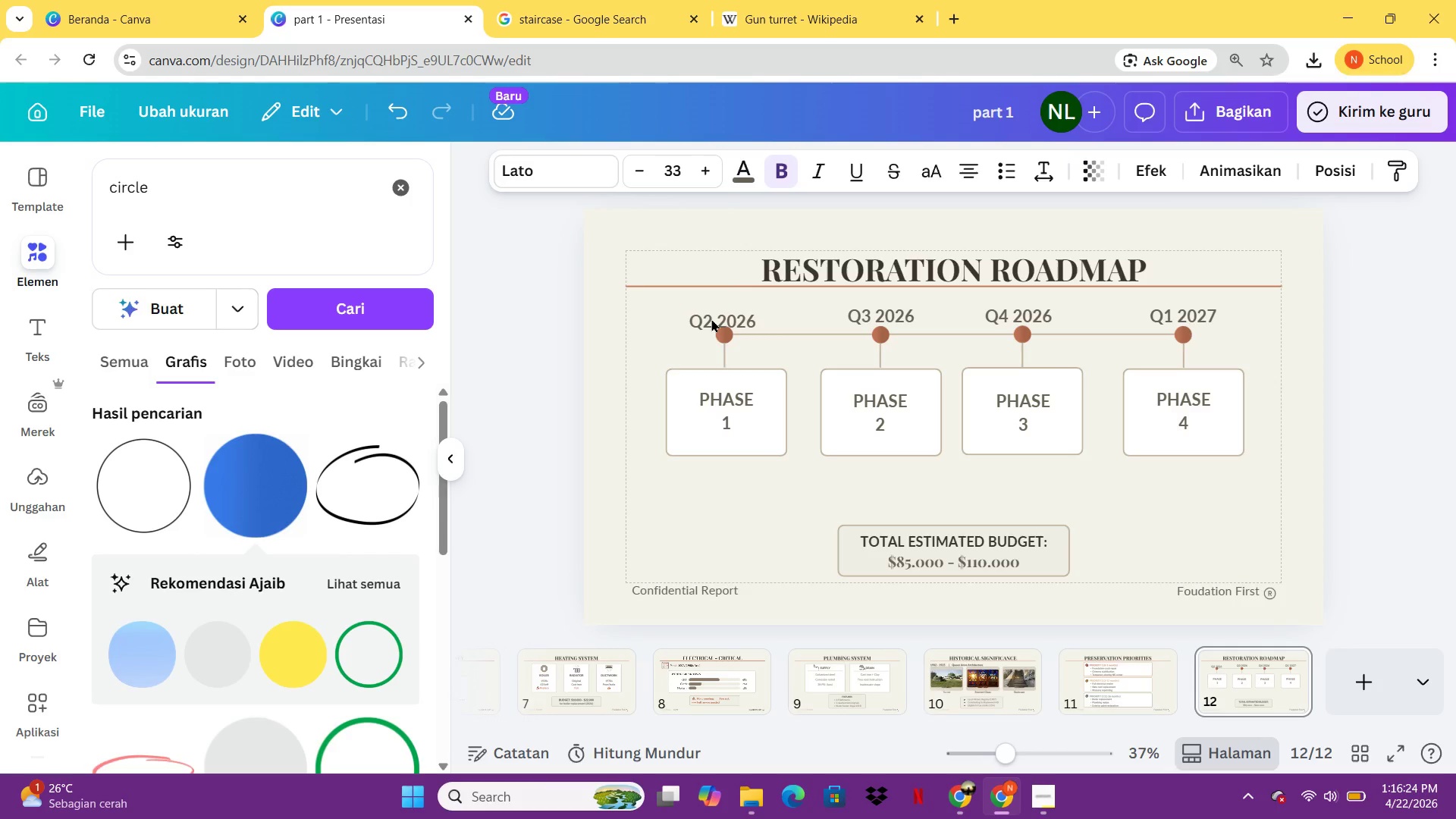 
hold_key(key=ArrowUp, duration=0.95)
 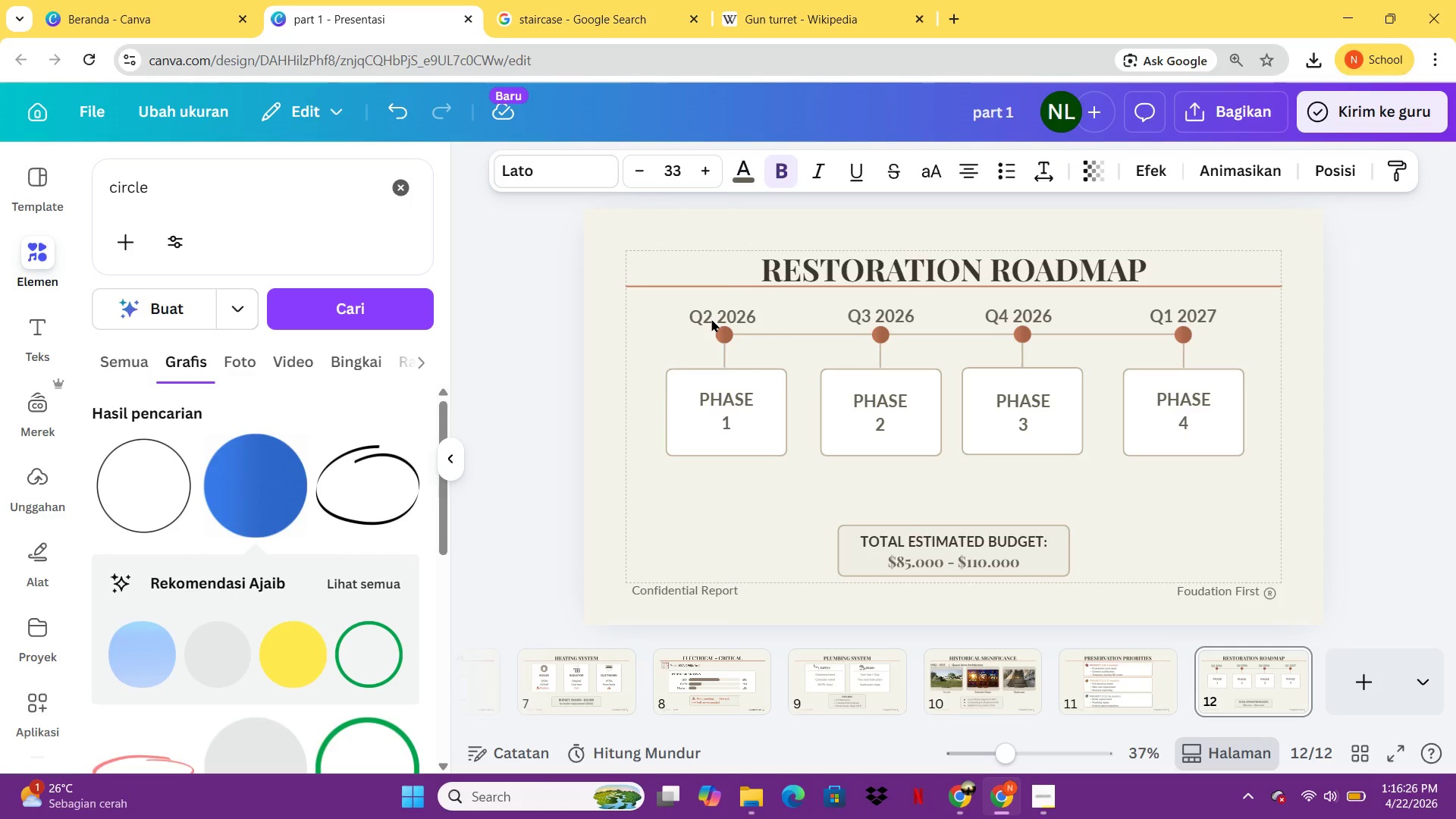 
key(ArrowUp)
 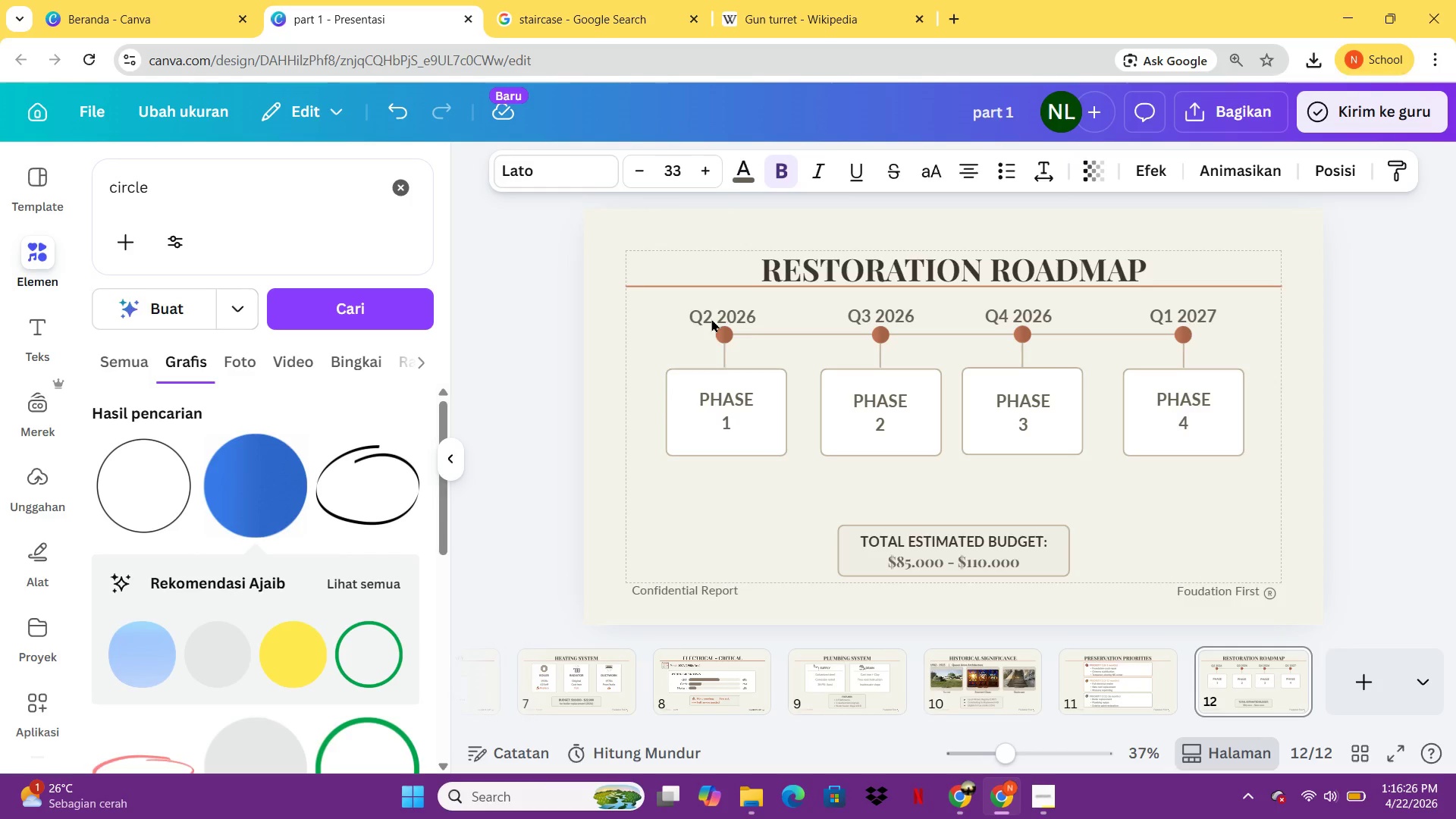 
left_click([711, 318])
 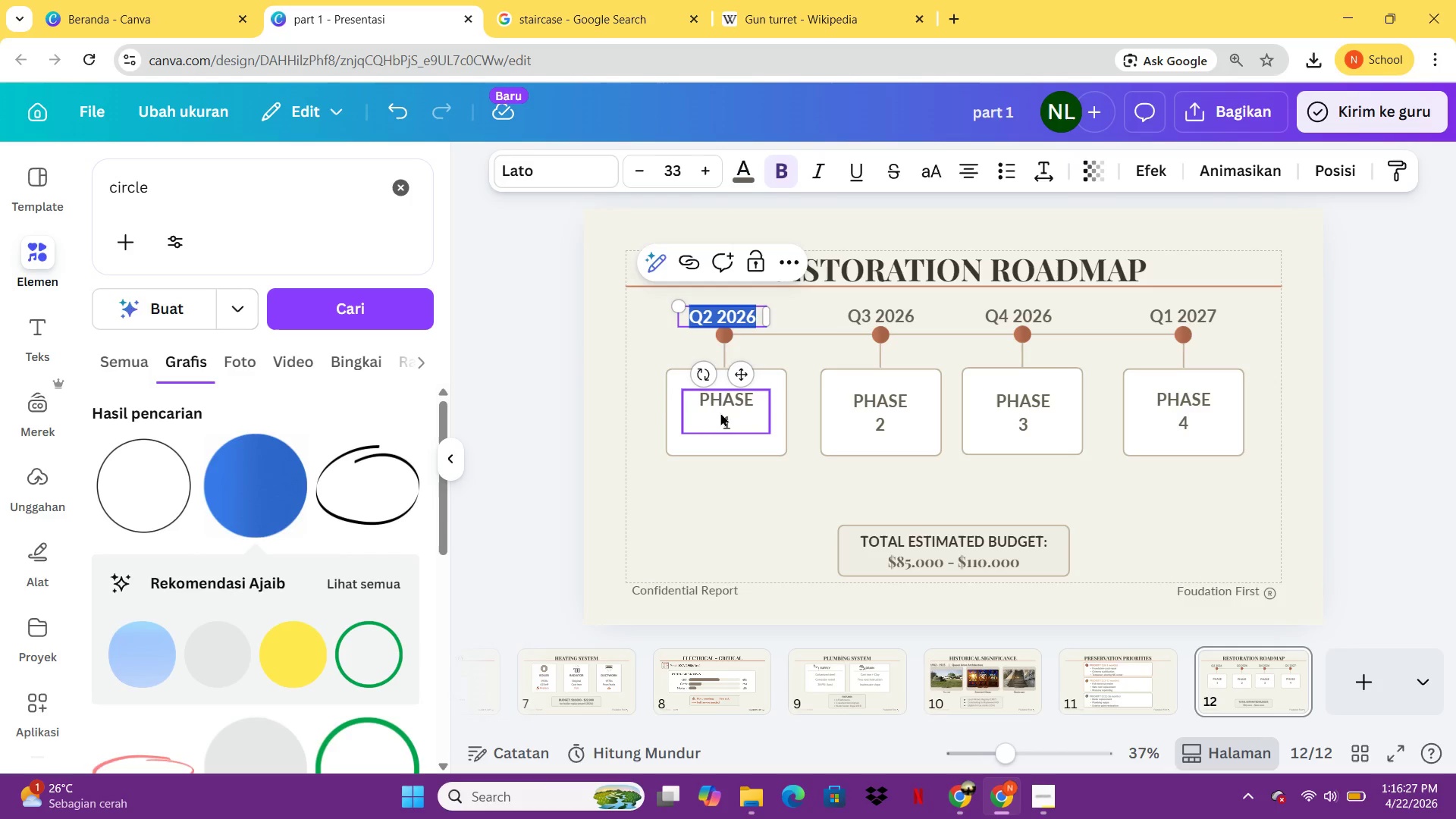 
left_click([721, 417])
 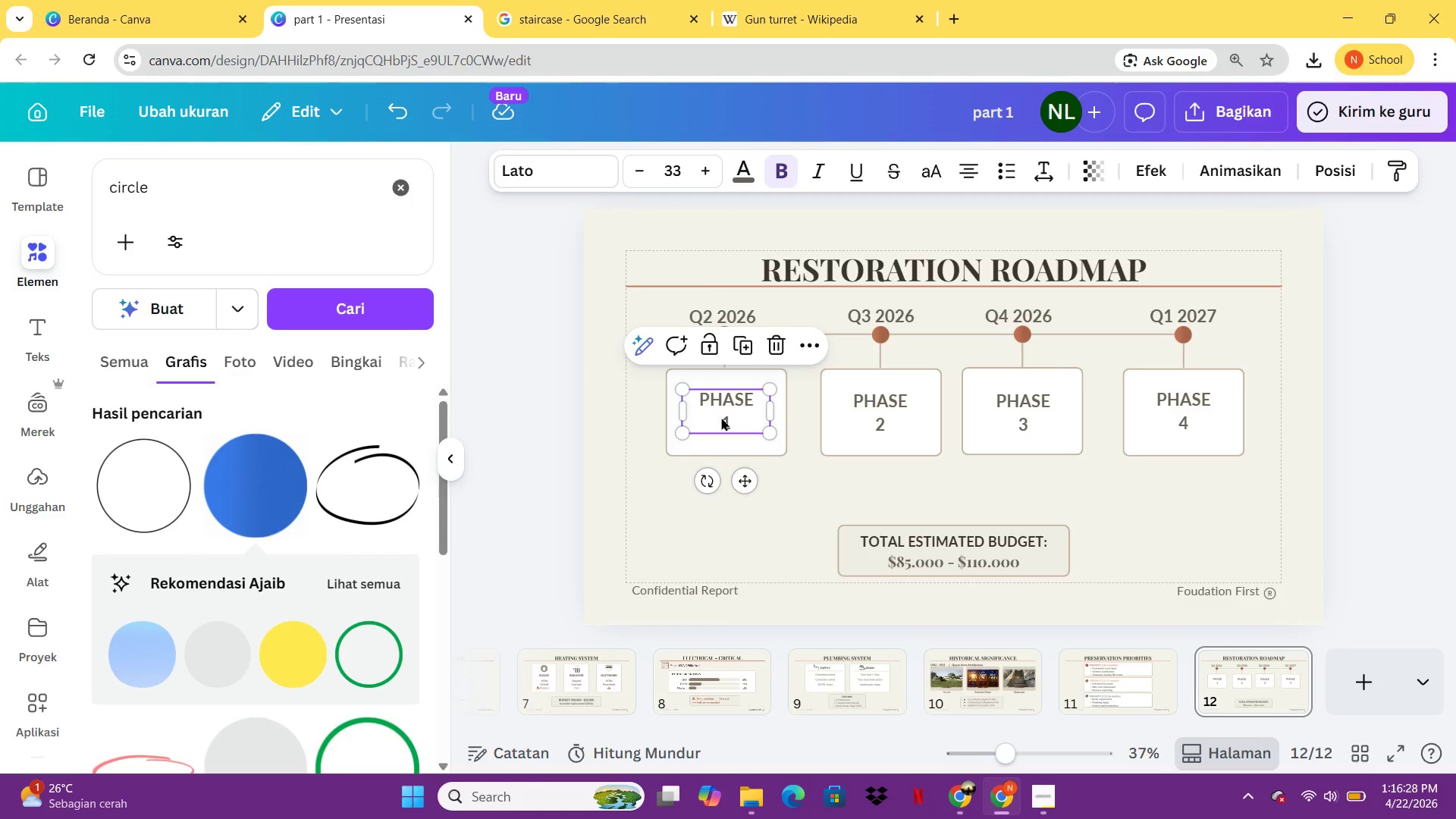 
key(Control+C)
 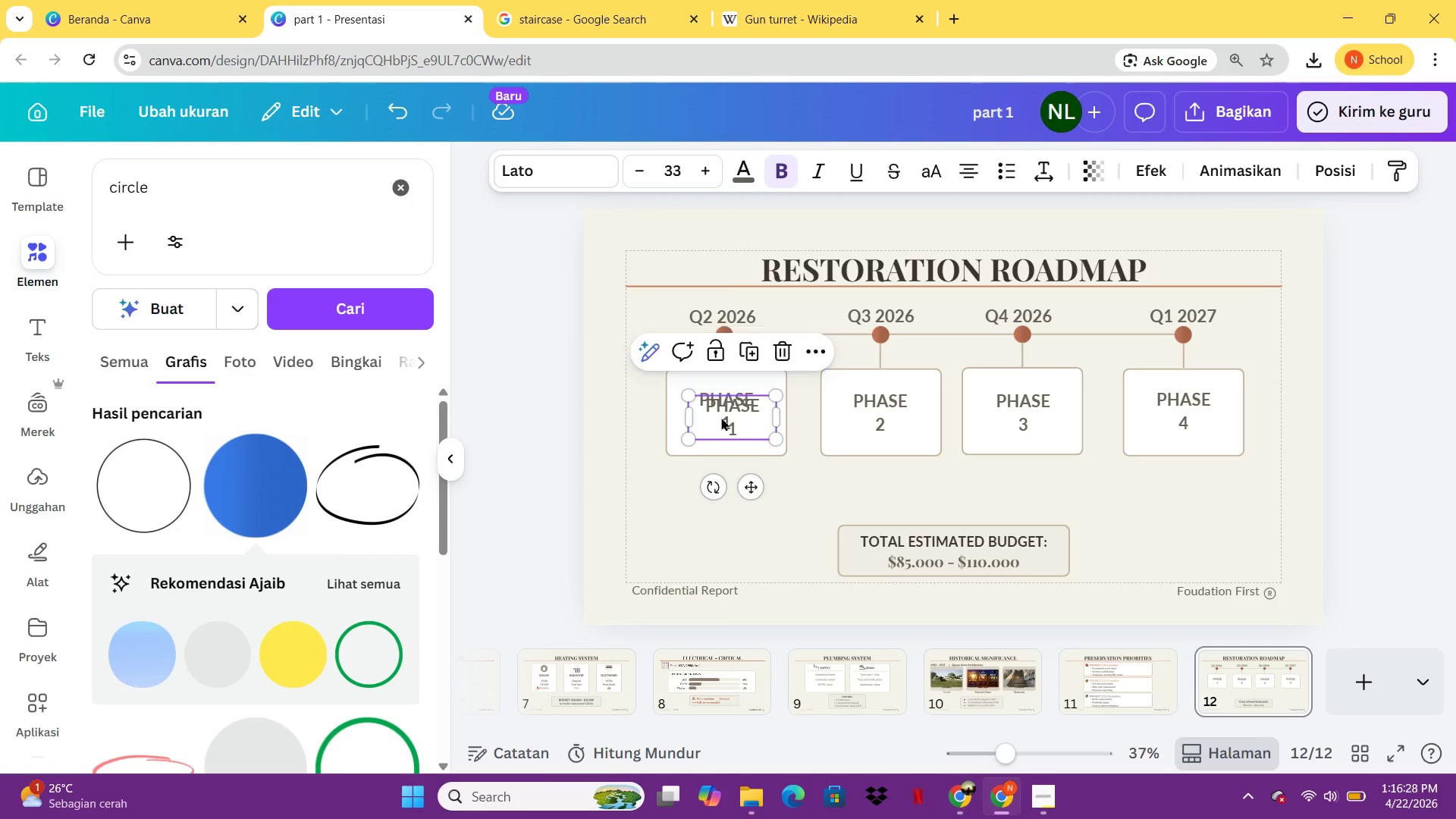 
key(Control+V)
 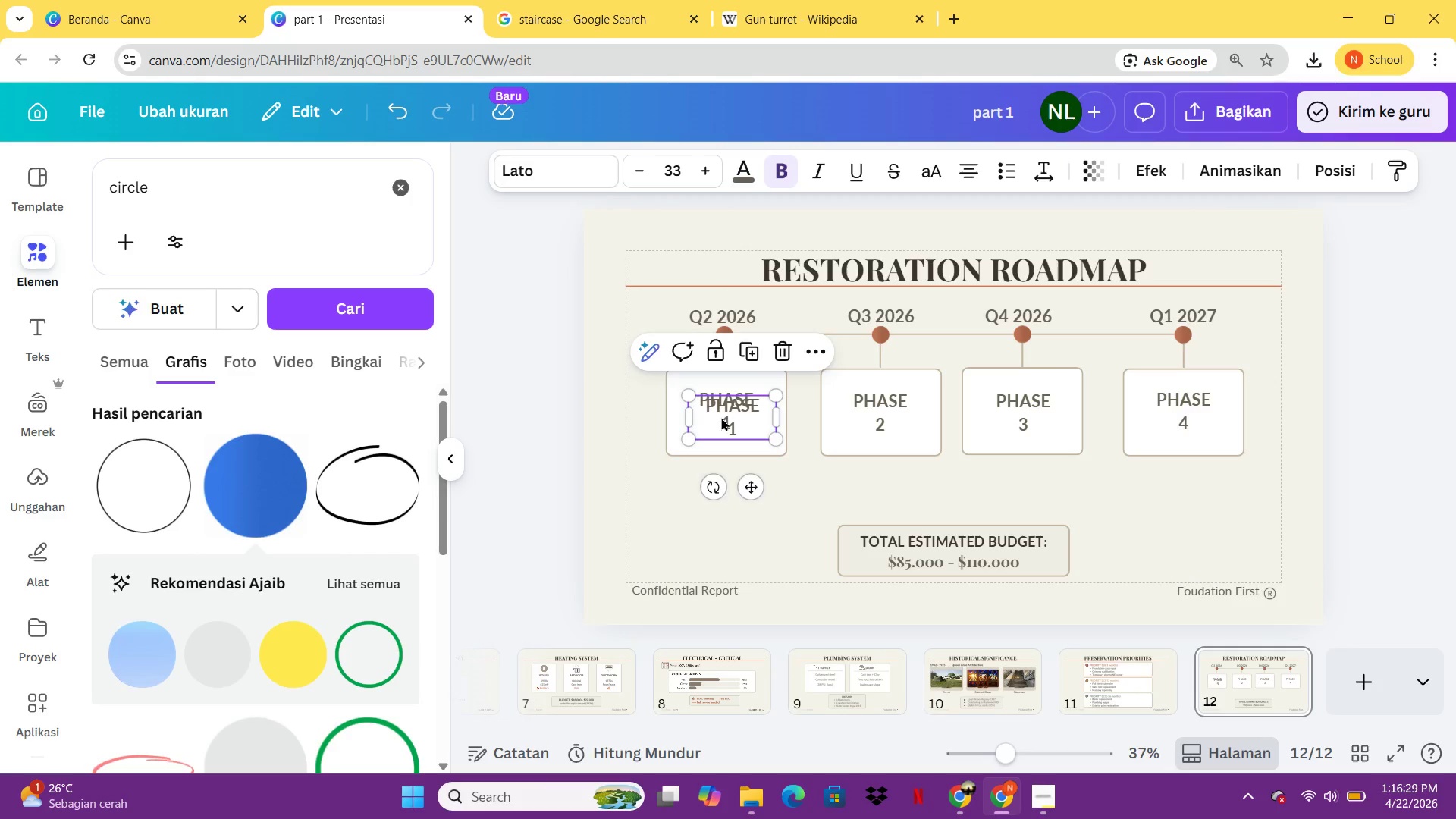 
left_click_drag(start_coordinate=[721, 417], to_coordinate=[722, 488])
 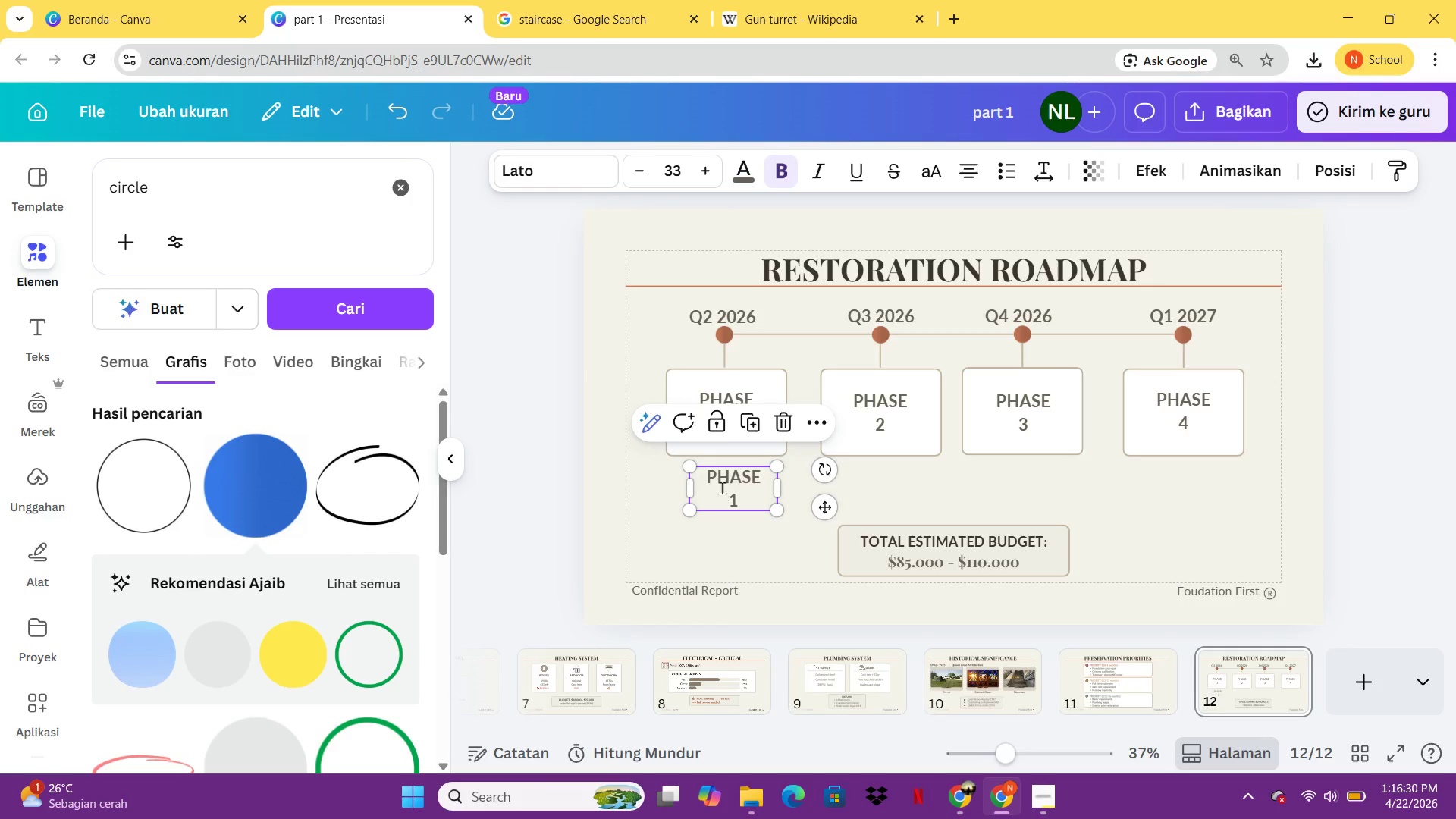 
double_click([722, 488])
 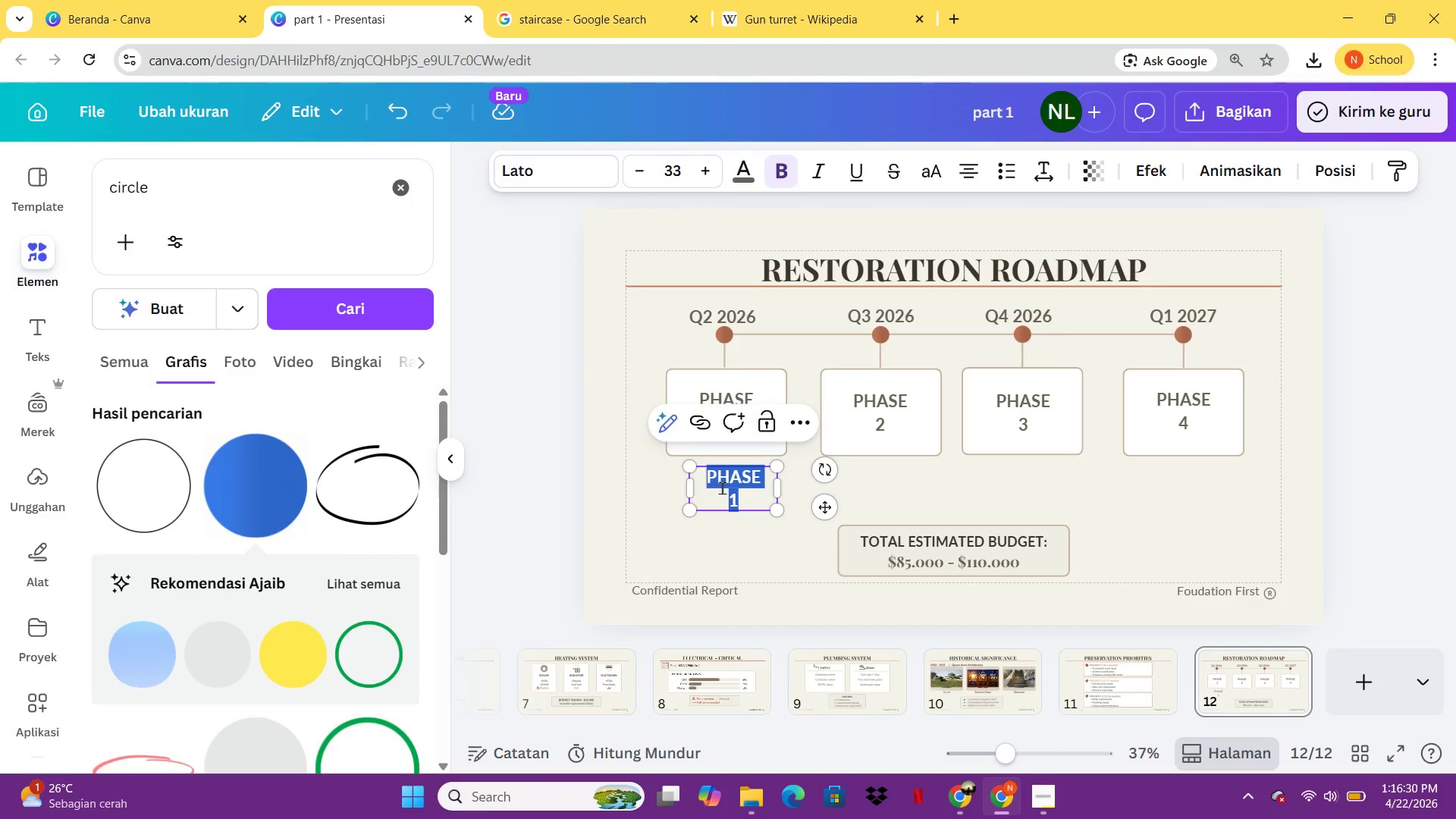 
type(Ee)
key(Backspace)
type(mergency epais)
 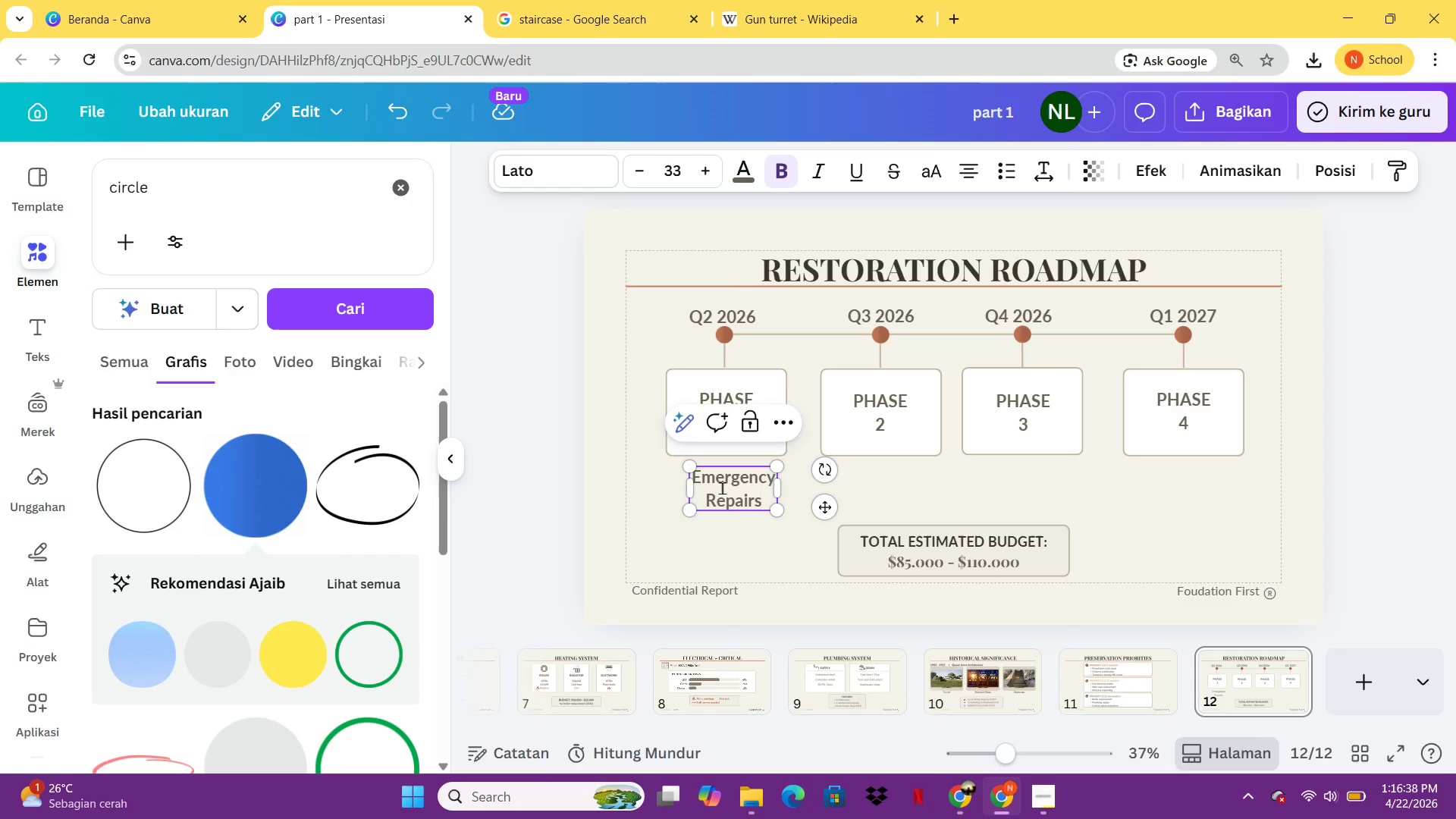 
left_click([780, 549])
 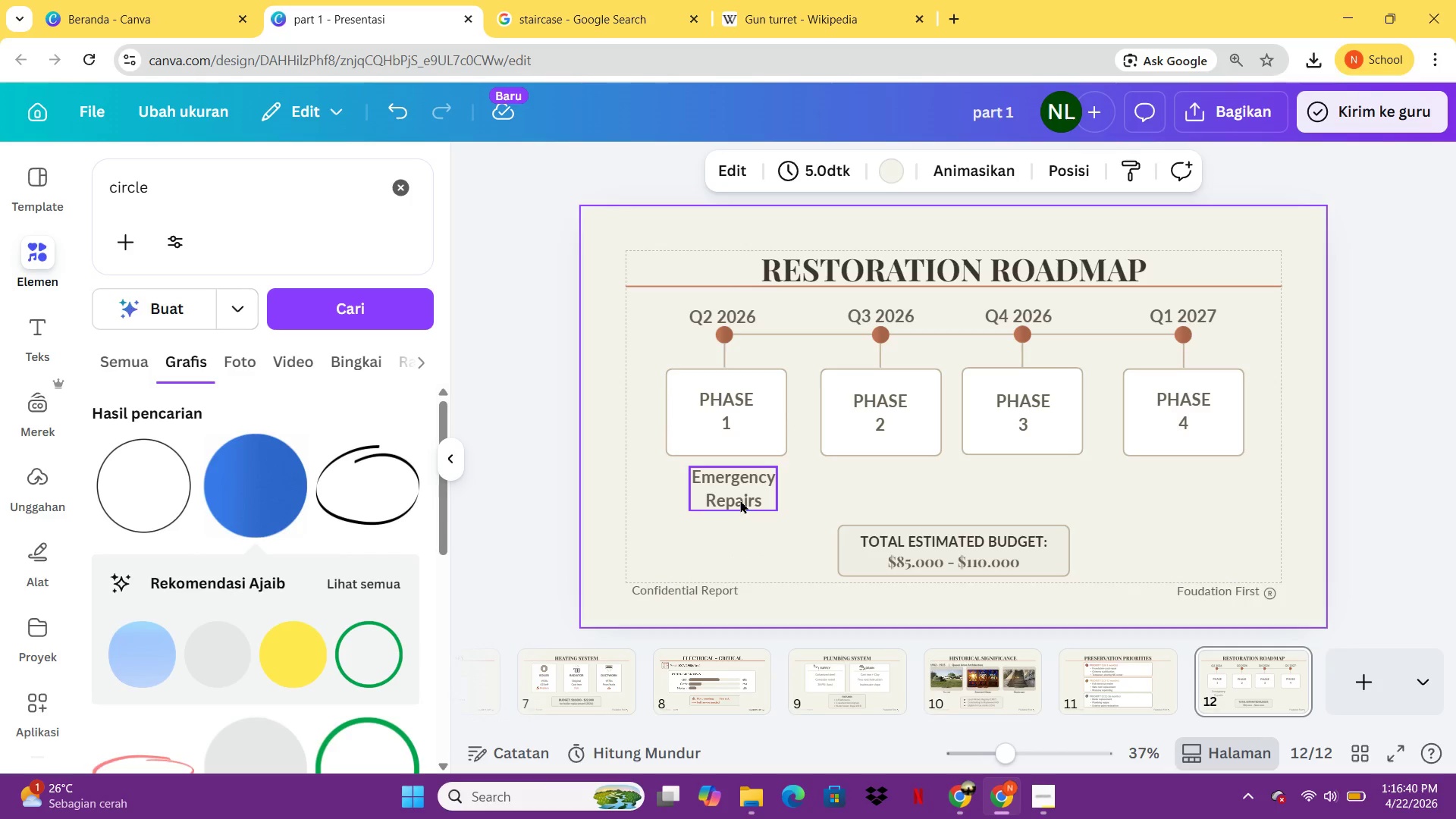 
left_click_drag(start_coordinate=[740, 499], to_coordinate=[733, 495])
 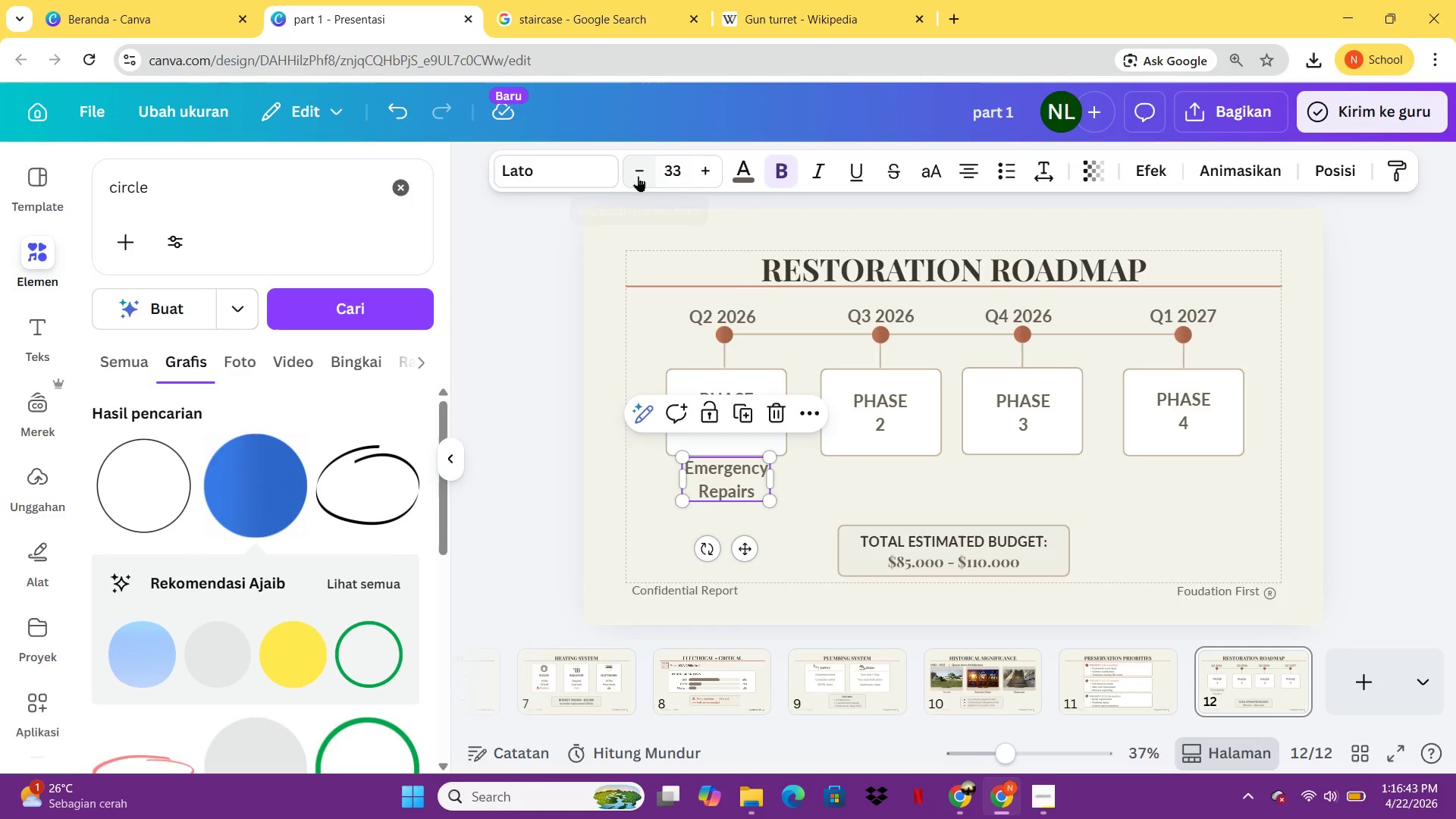 
double_click([638, 176])
 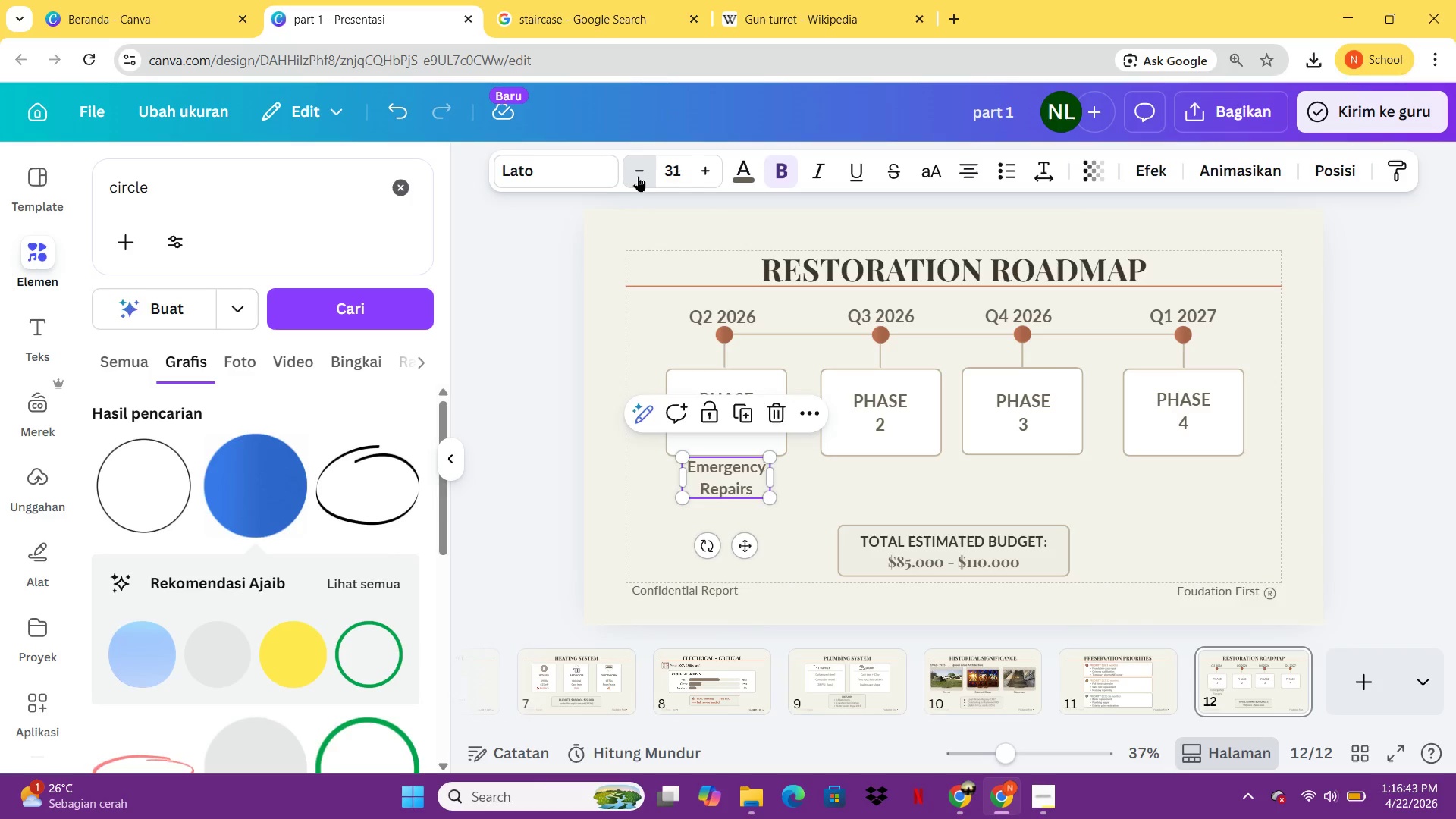 
triple_click([638, 176])
 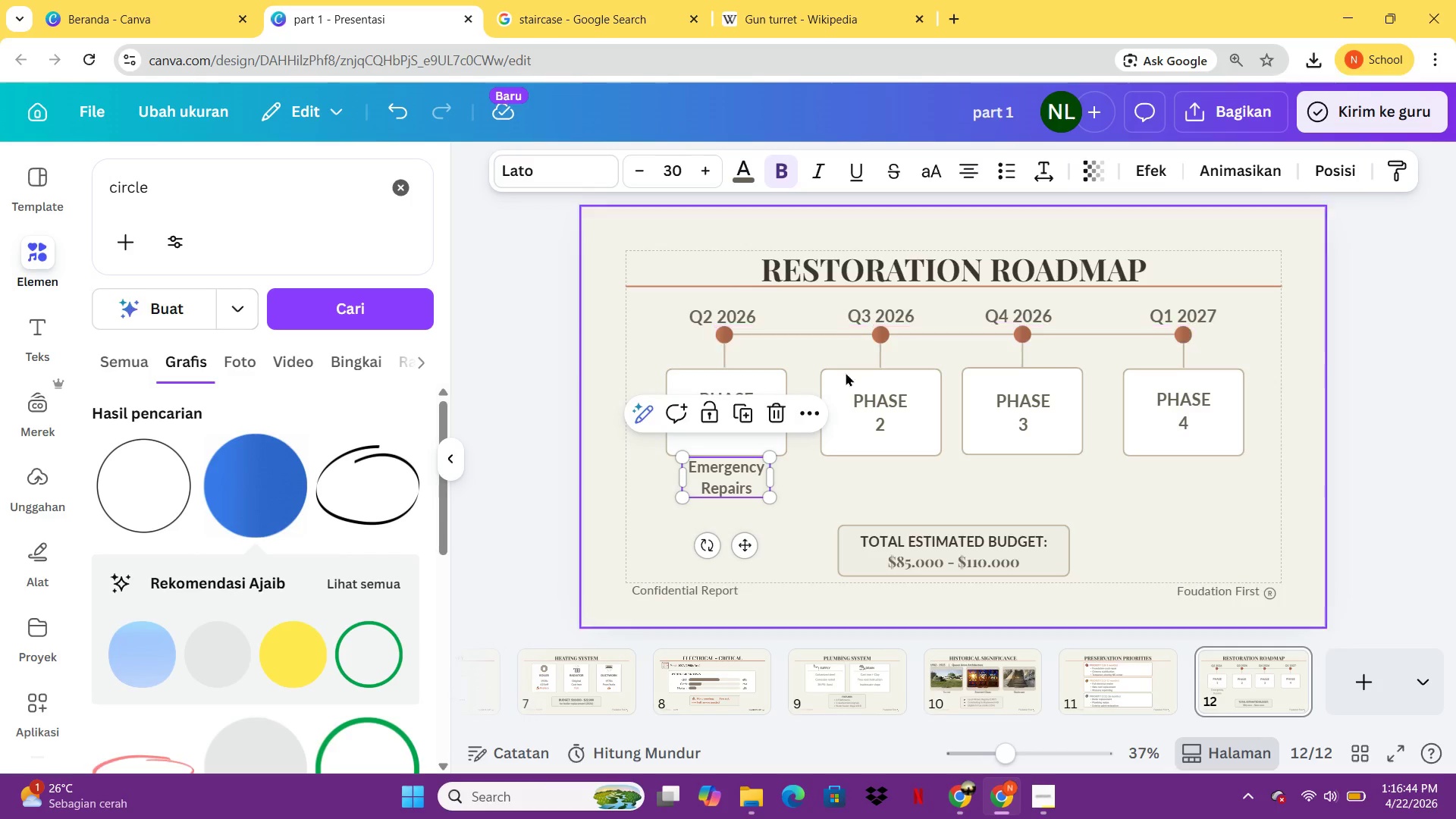 
left_click([804, 488])
 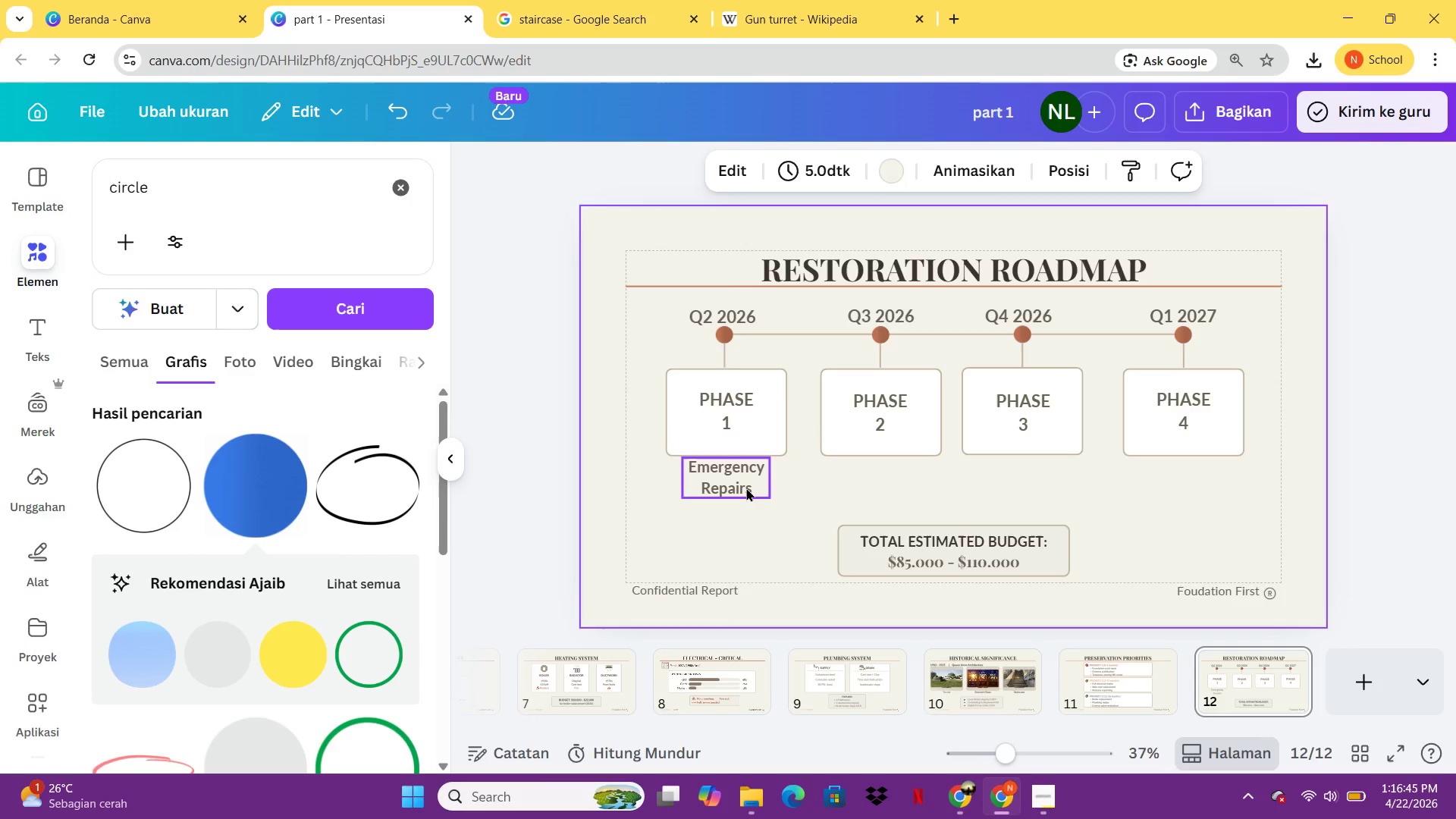 
left_click([746, 488])
 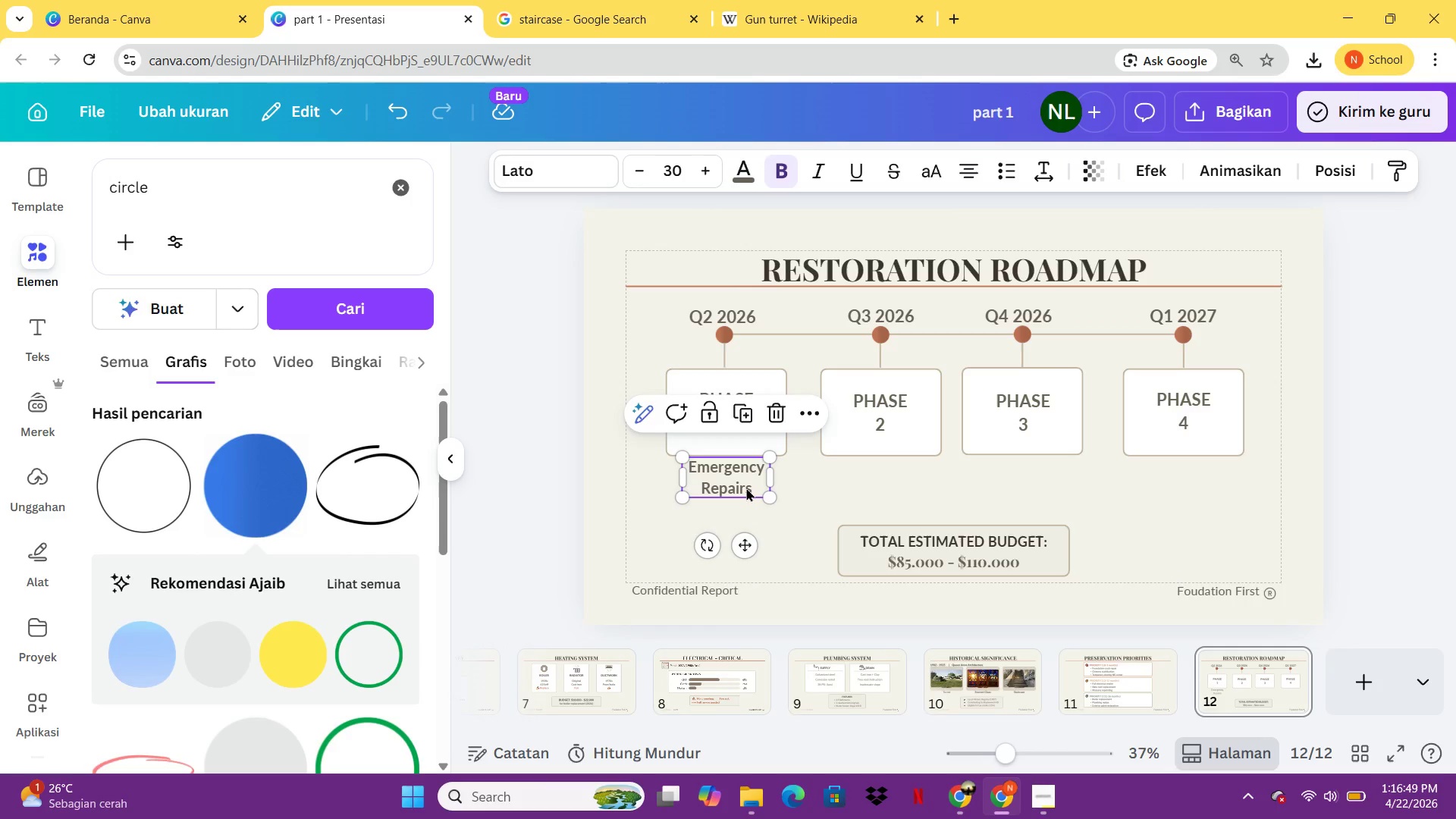 
left_click([795, 516])
 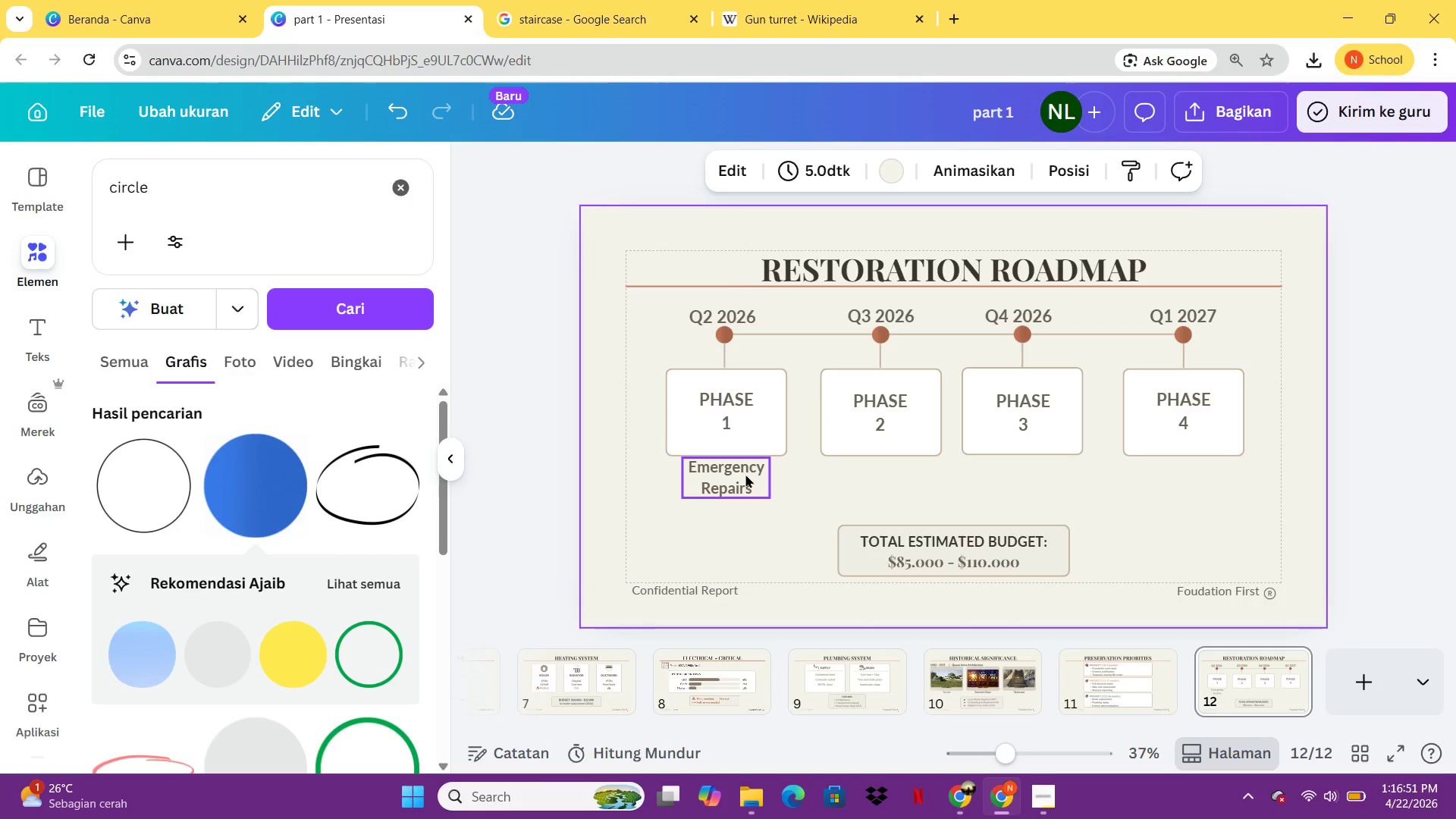 
left_click([745, 474])
 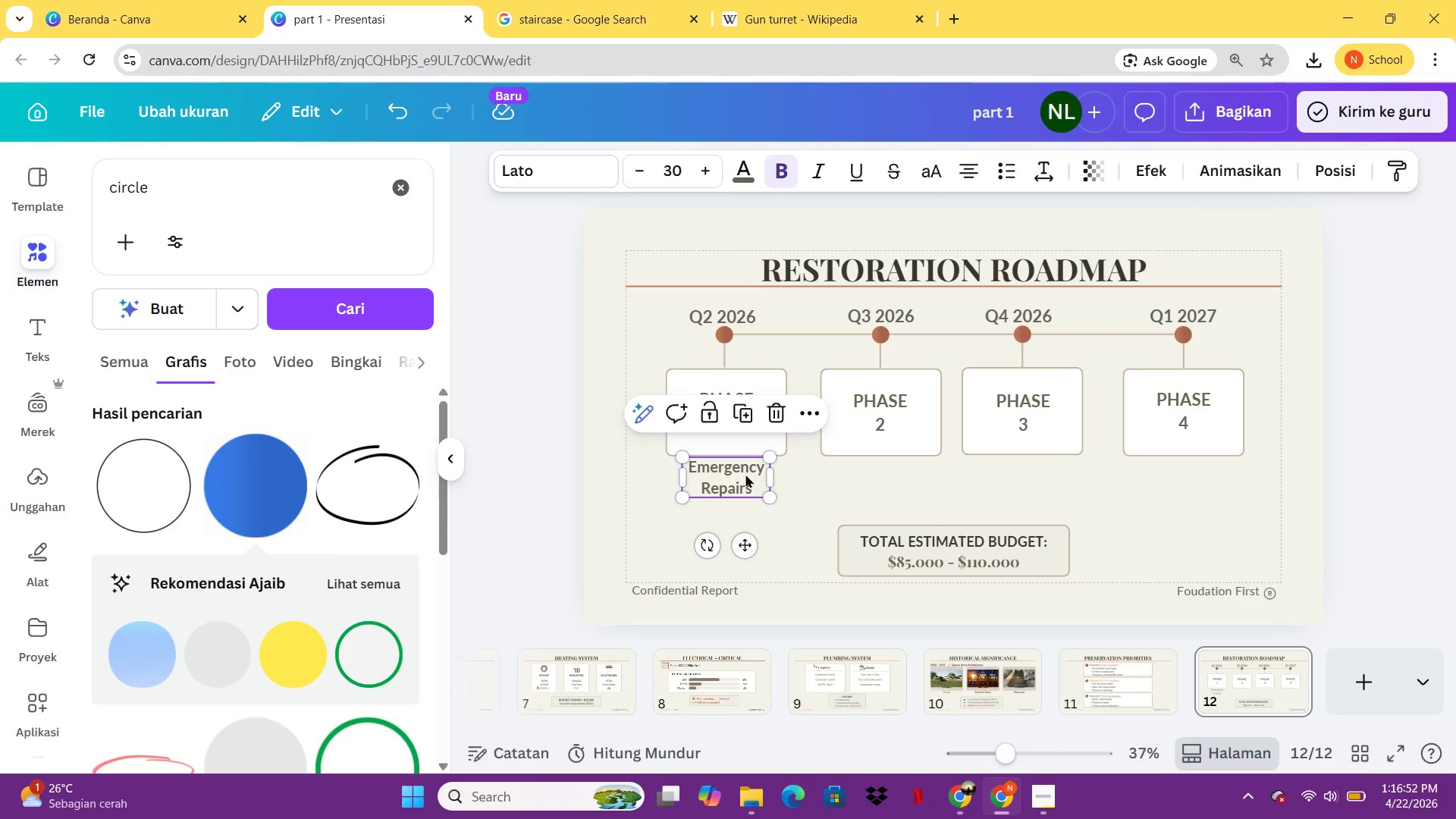 
key(Control+C)
 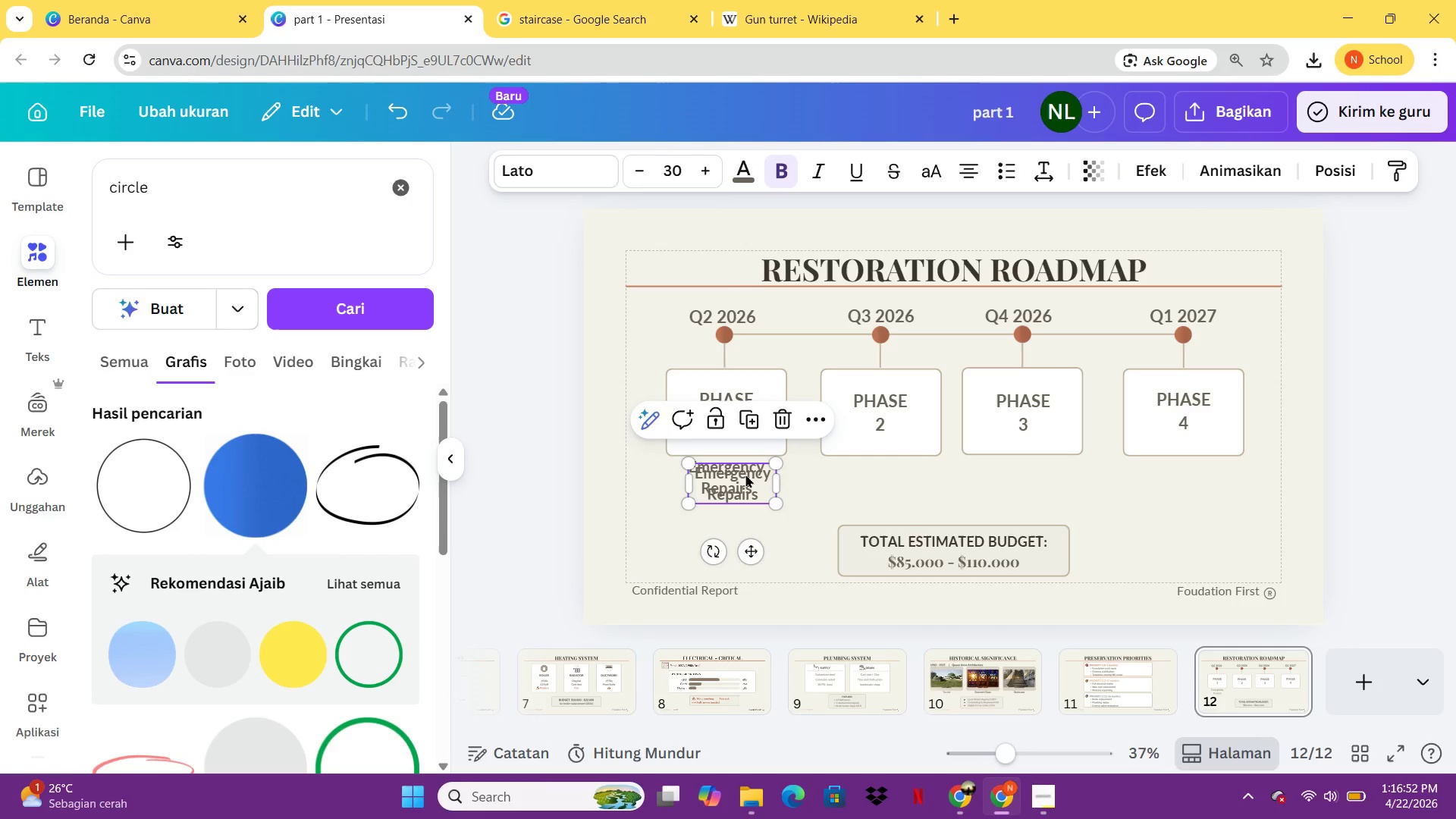 
key(Control+V)
 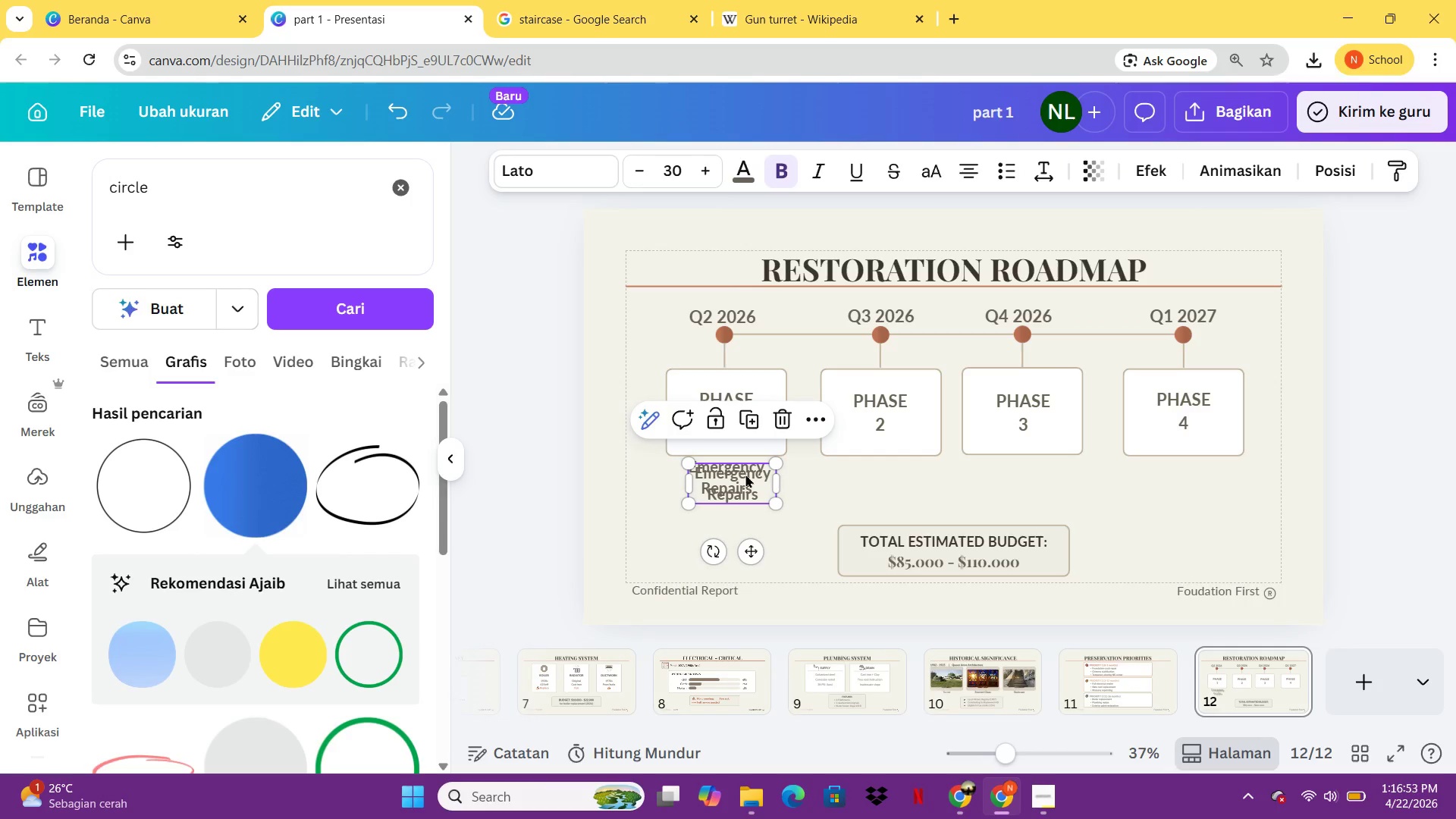 
left_click_drag(start_coordinate=[745, 474], to_coordinate=[896, 470])
 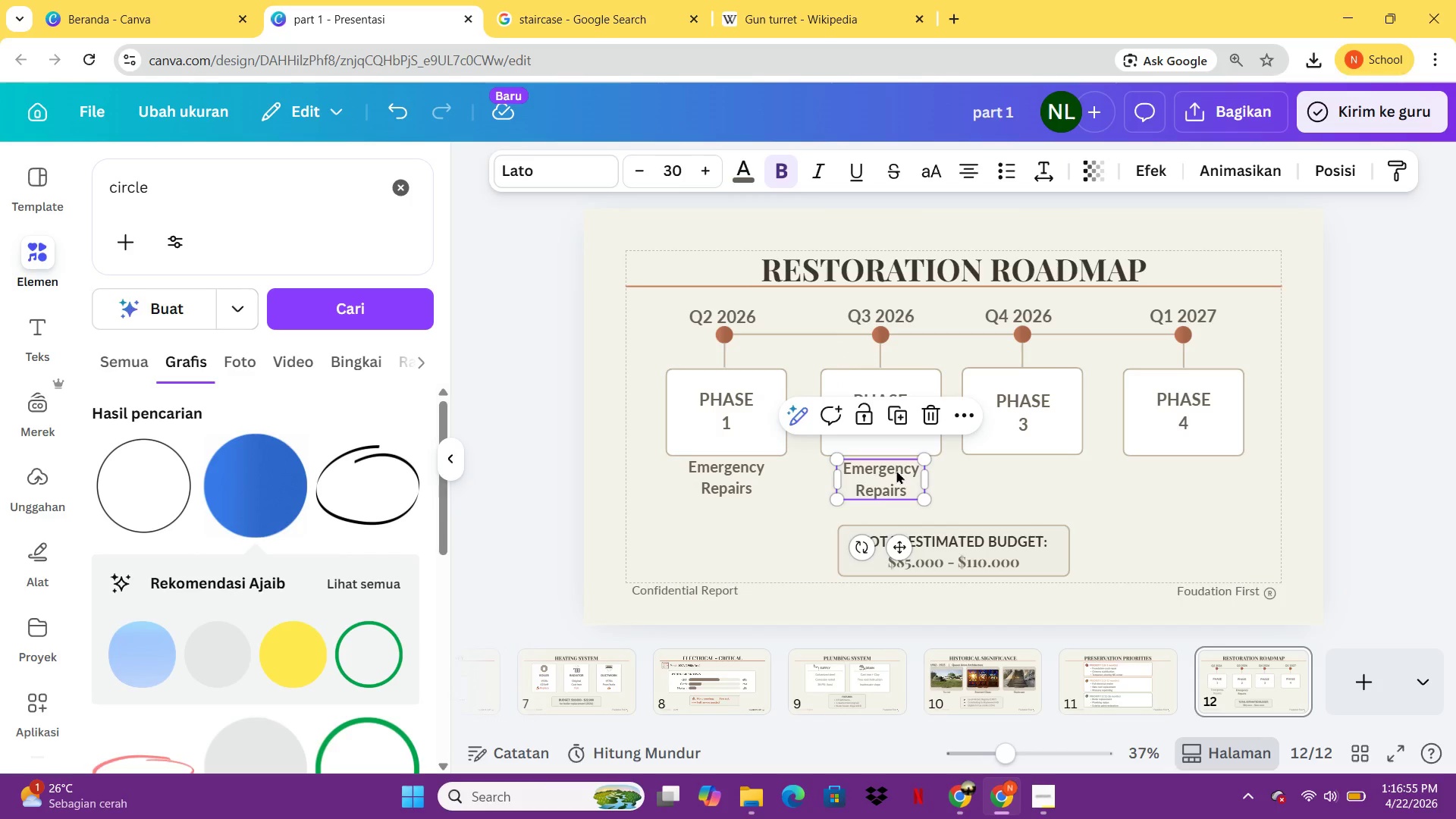 
left_click([896, 470])
 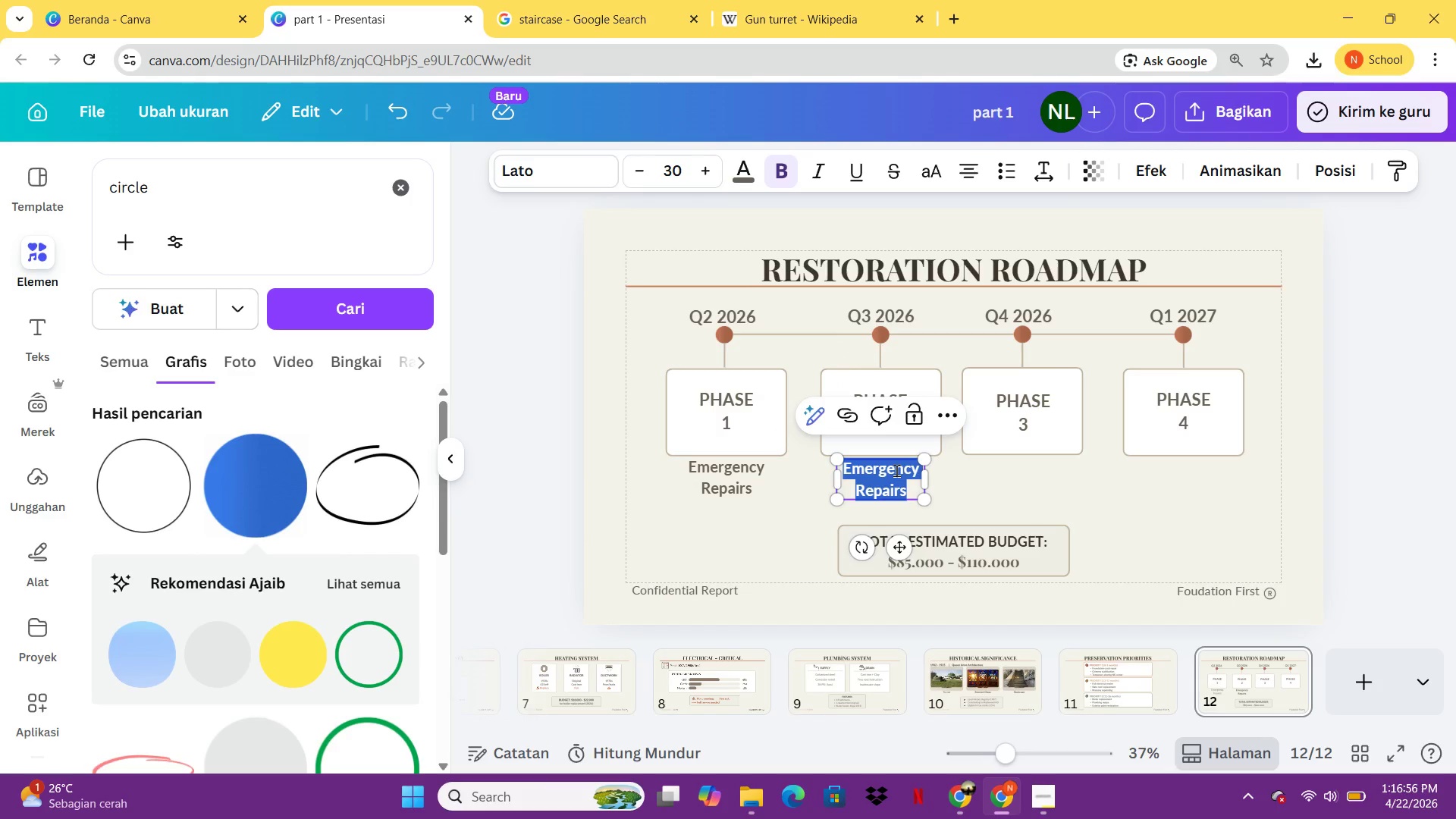 
type(Electriva)
key(Backspace)
key(Backspace)
type(cal Rewire)
 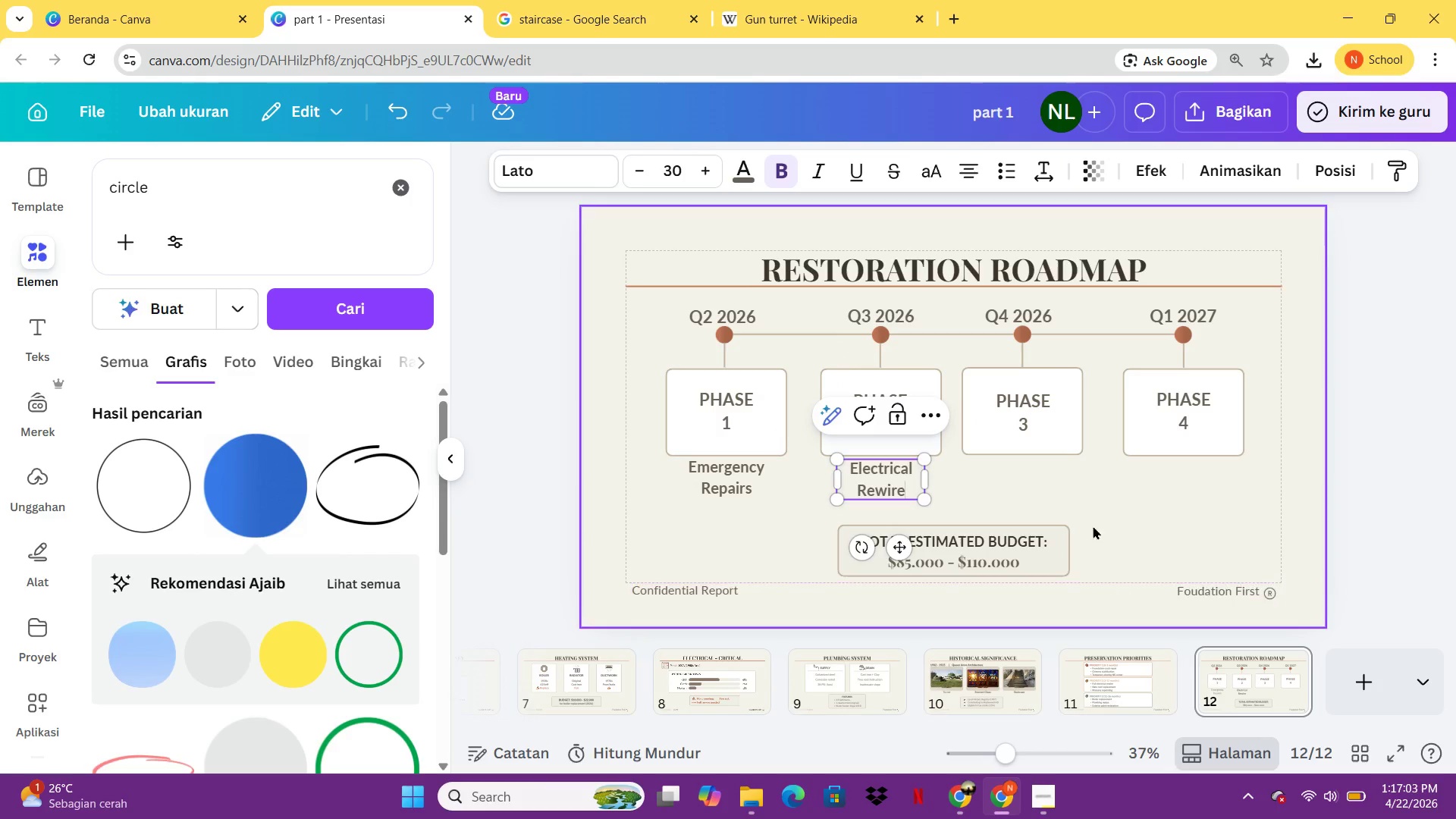 
left_click([1075, 496])
 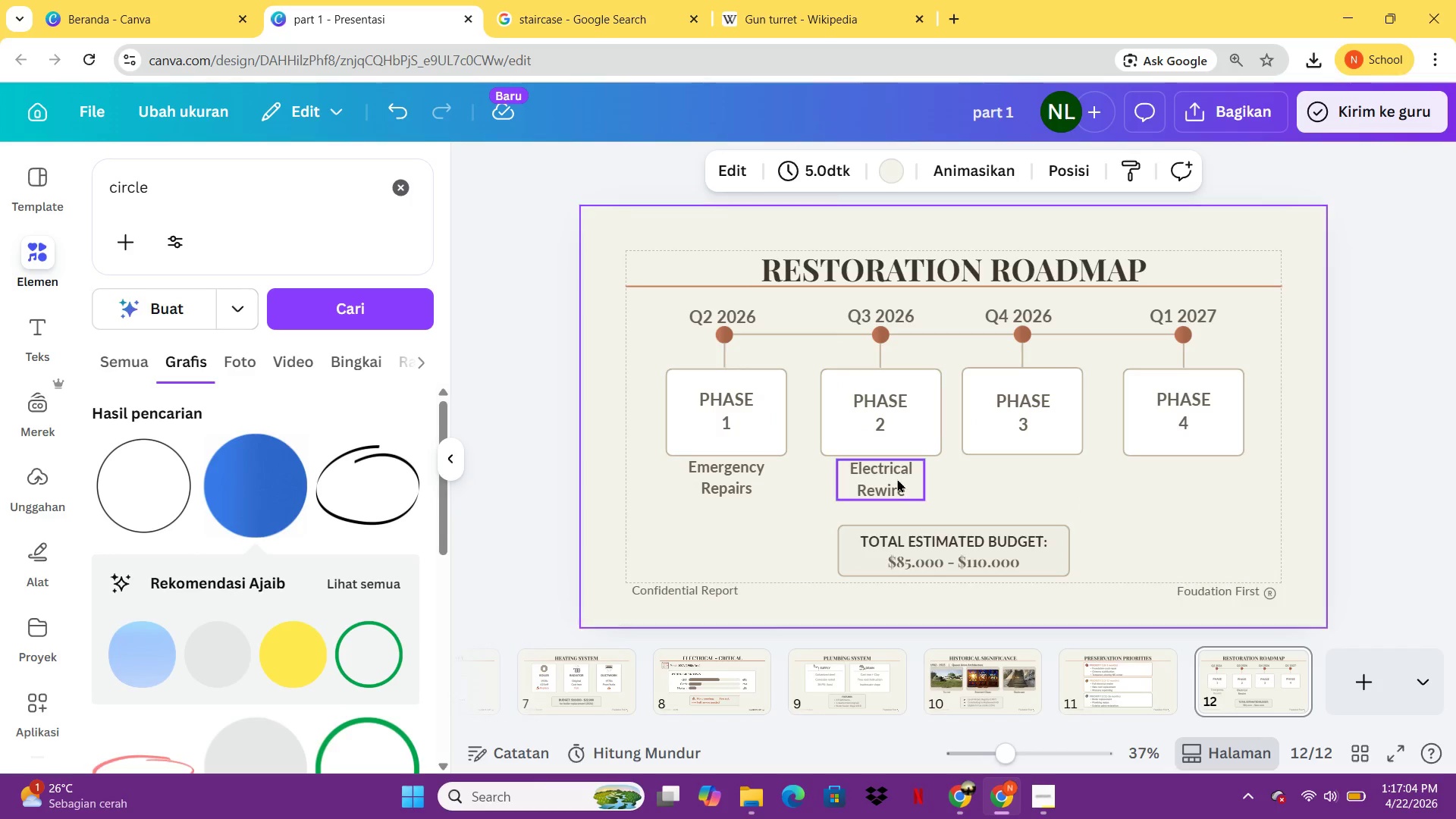 
left_click([896, 479])
 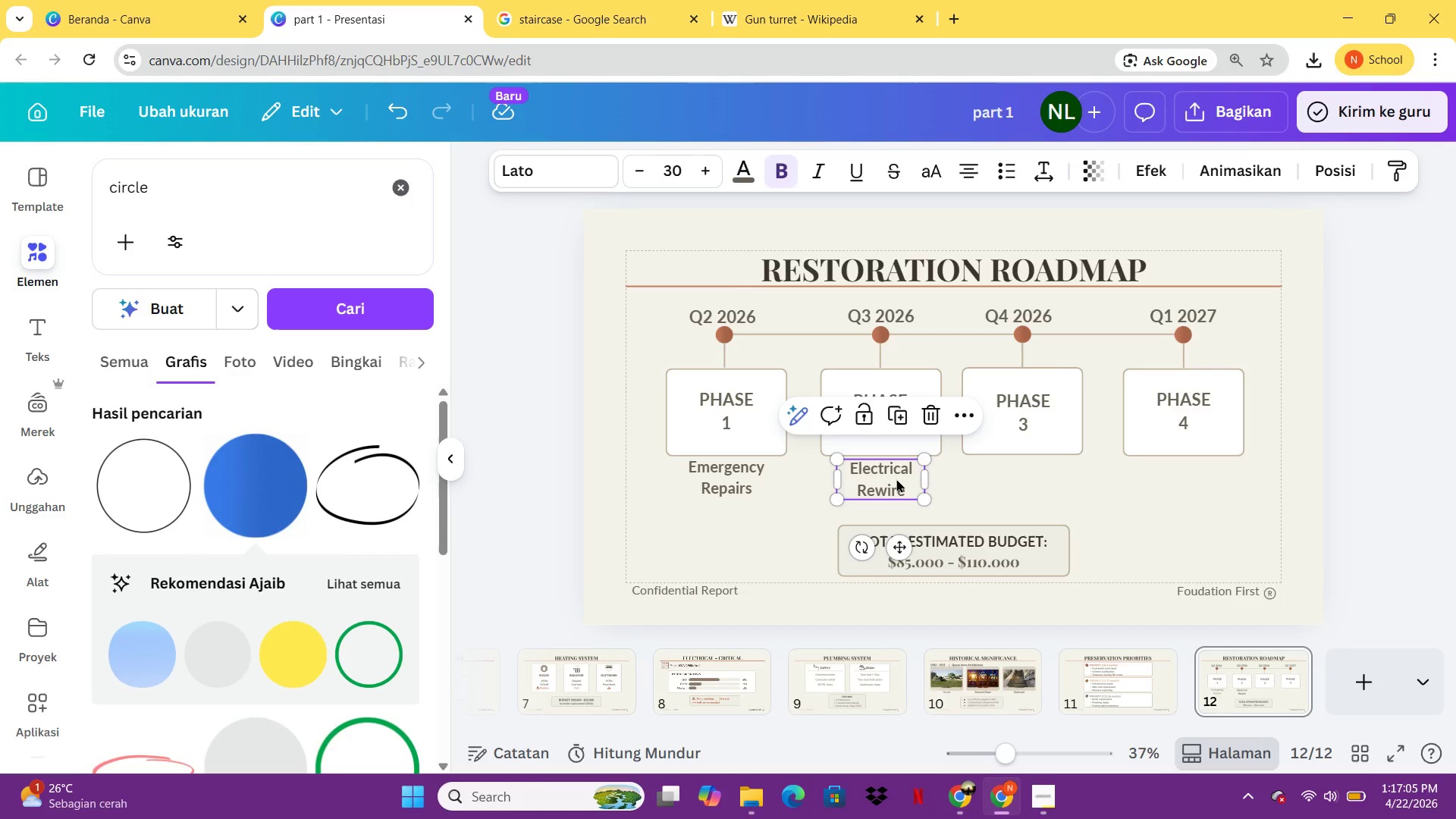 
key(Control+C)
 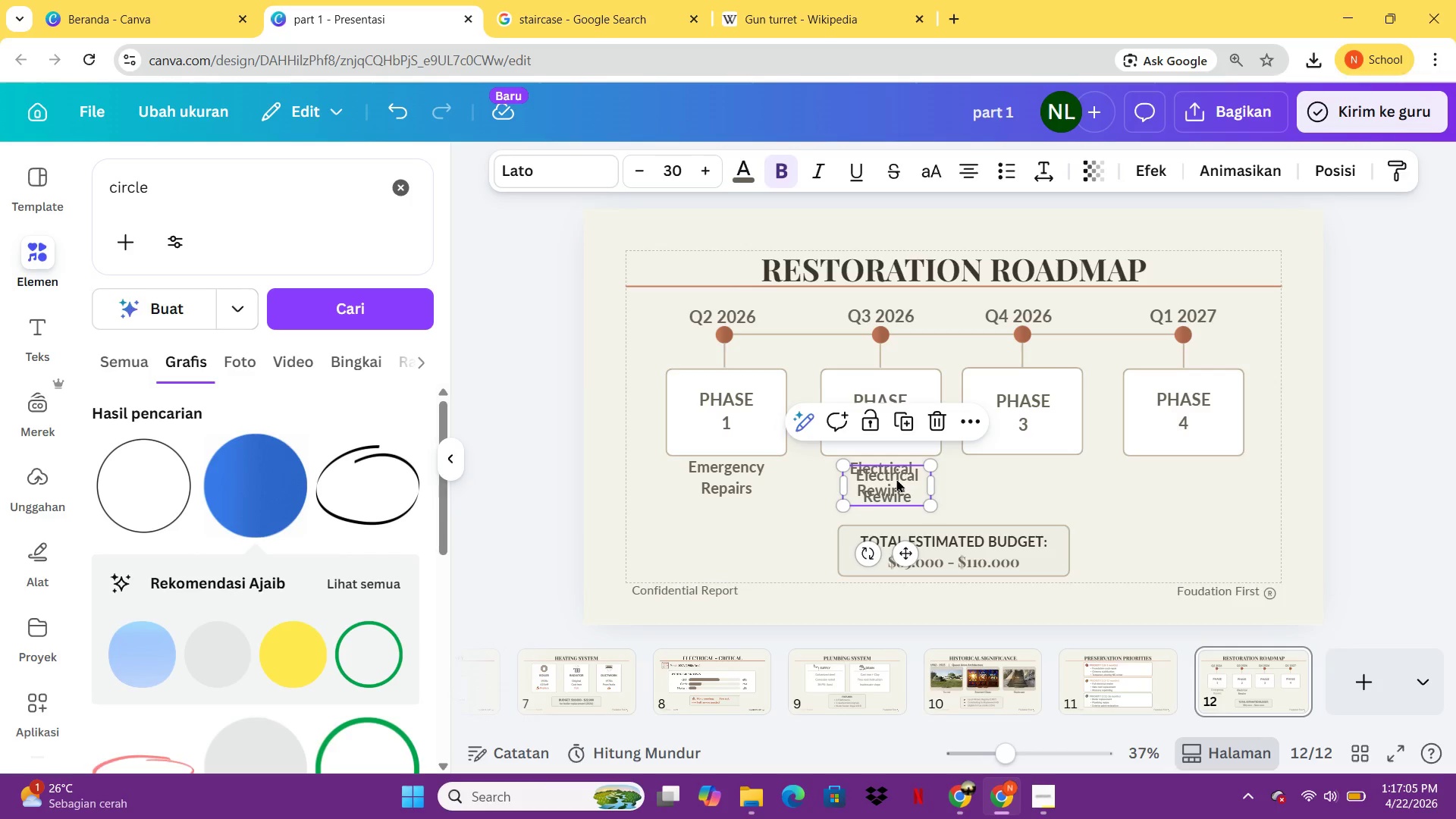 
key(Control+V)
 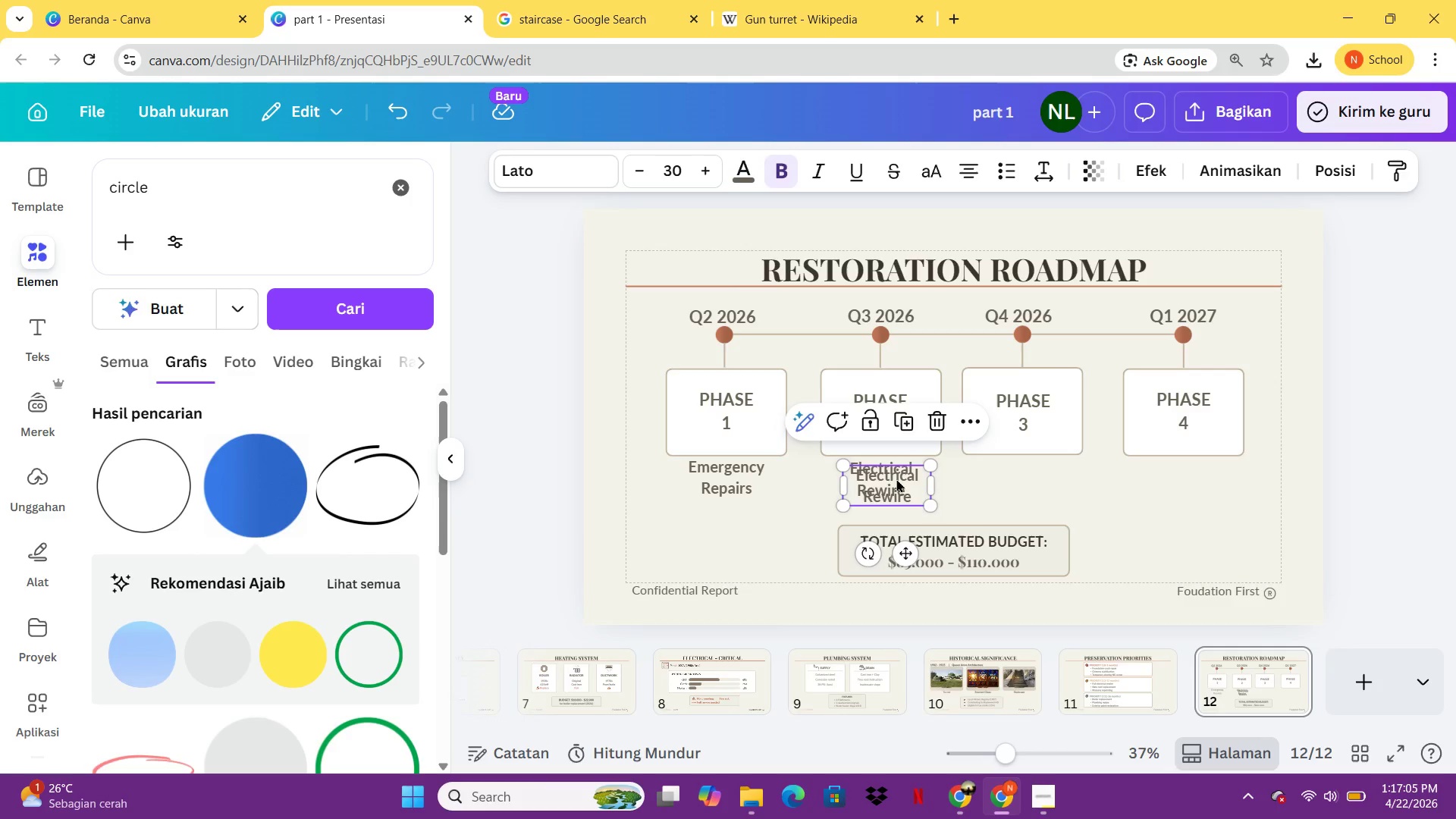 
left_click_drag(start_coordinate=[896, 479], to_coordinate=[1023, 469])
 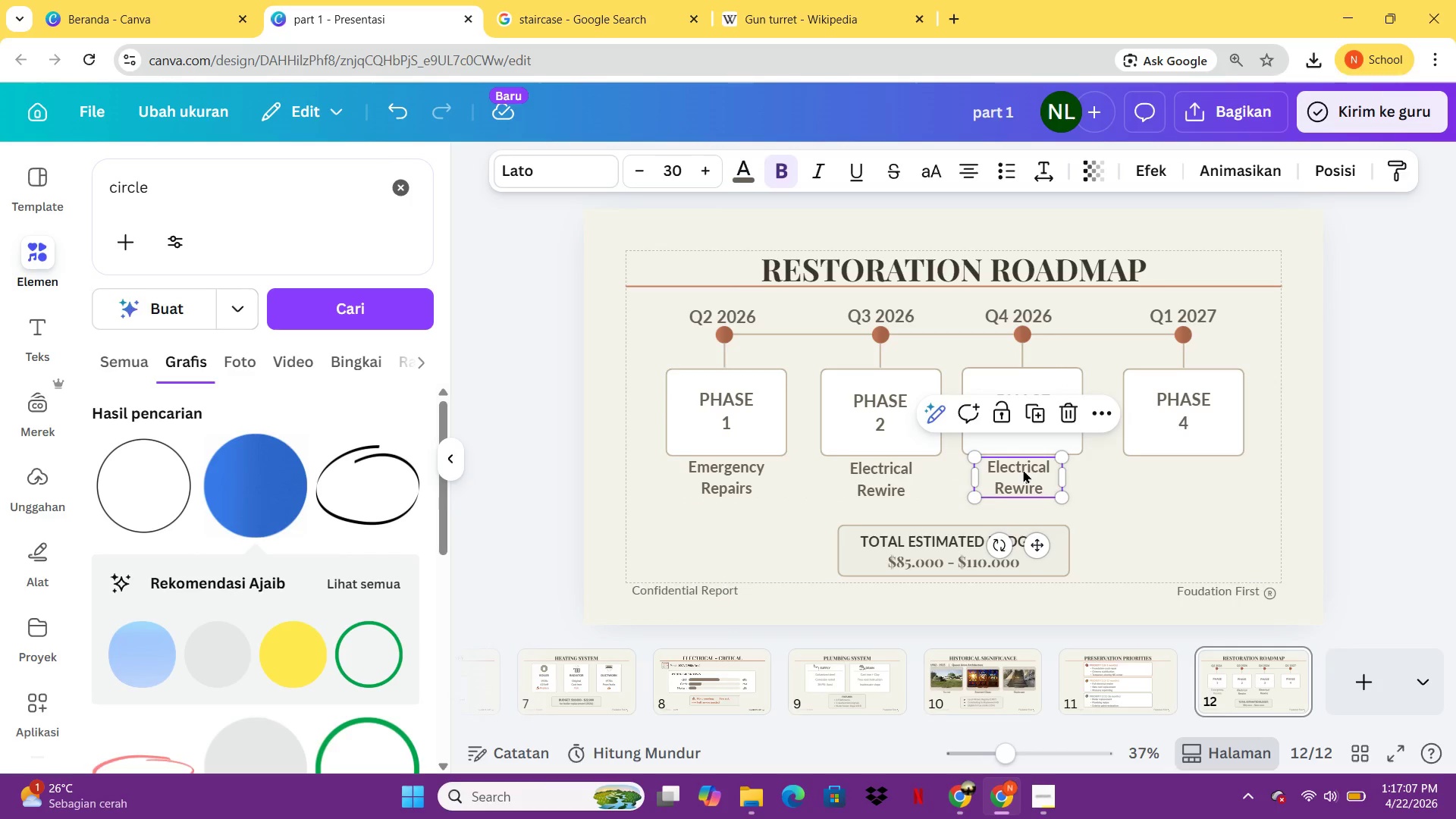 
left_click([1023, 469])
 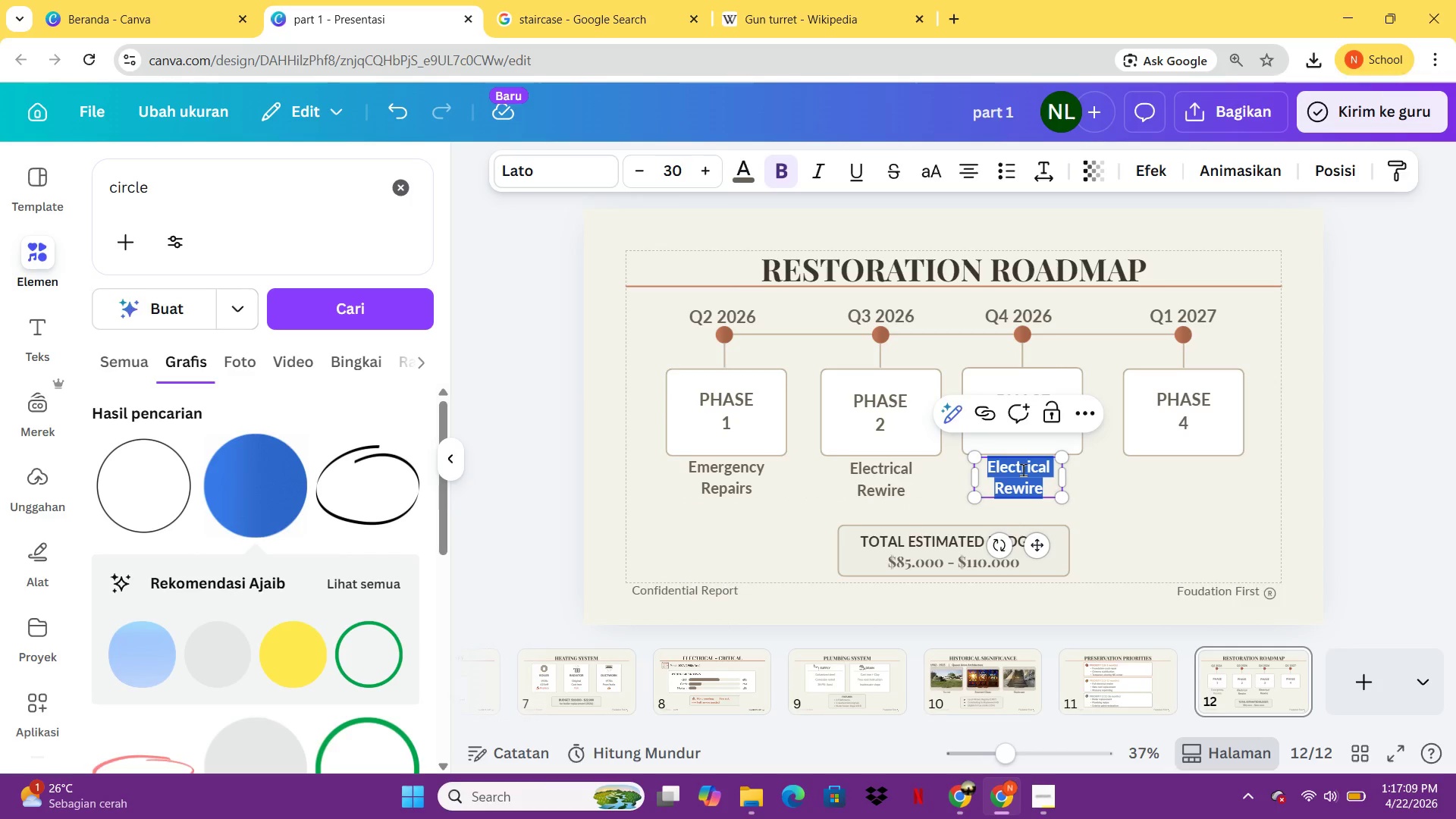 
type(Ma)
key(Backspace)
type(asonry)
 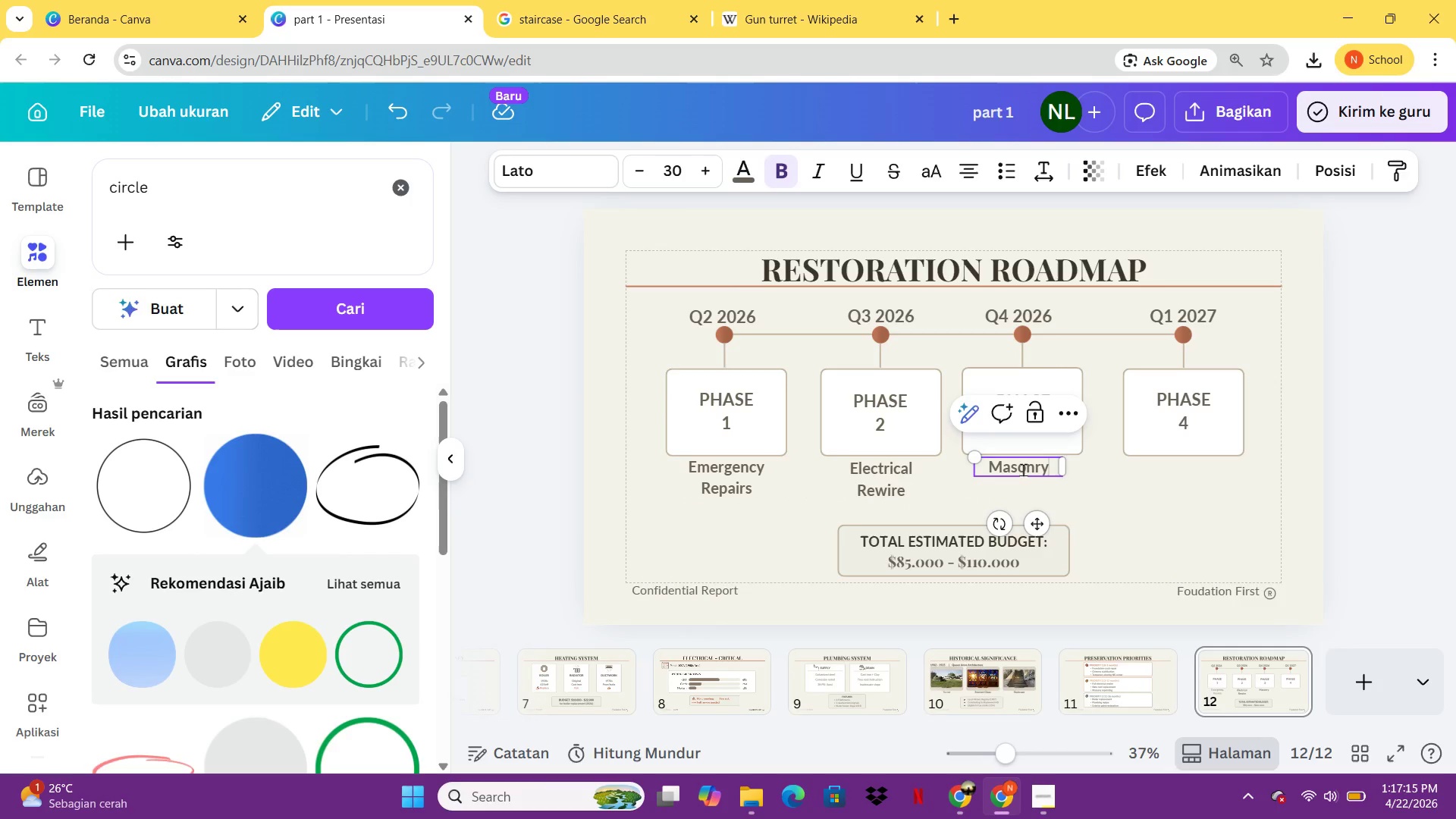 
key(Enter)
 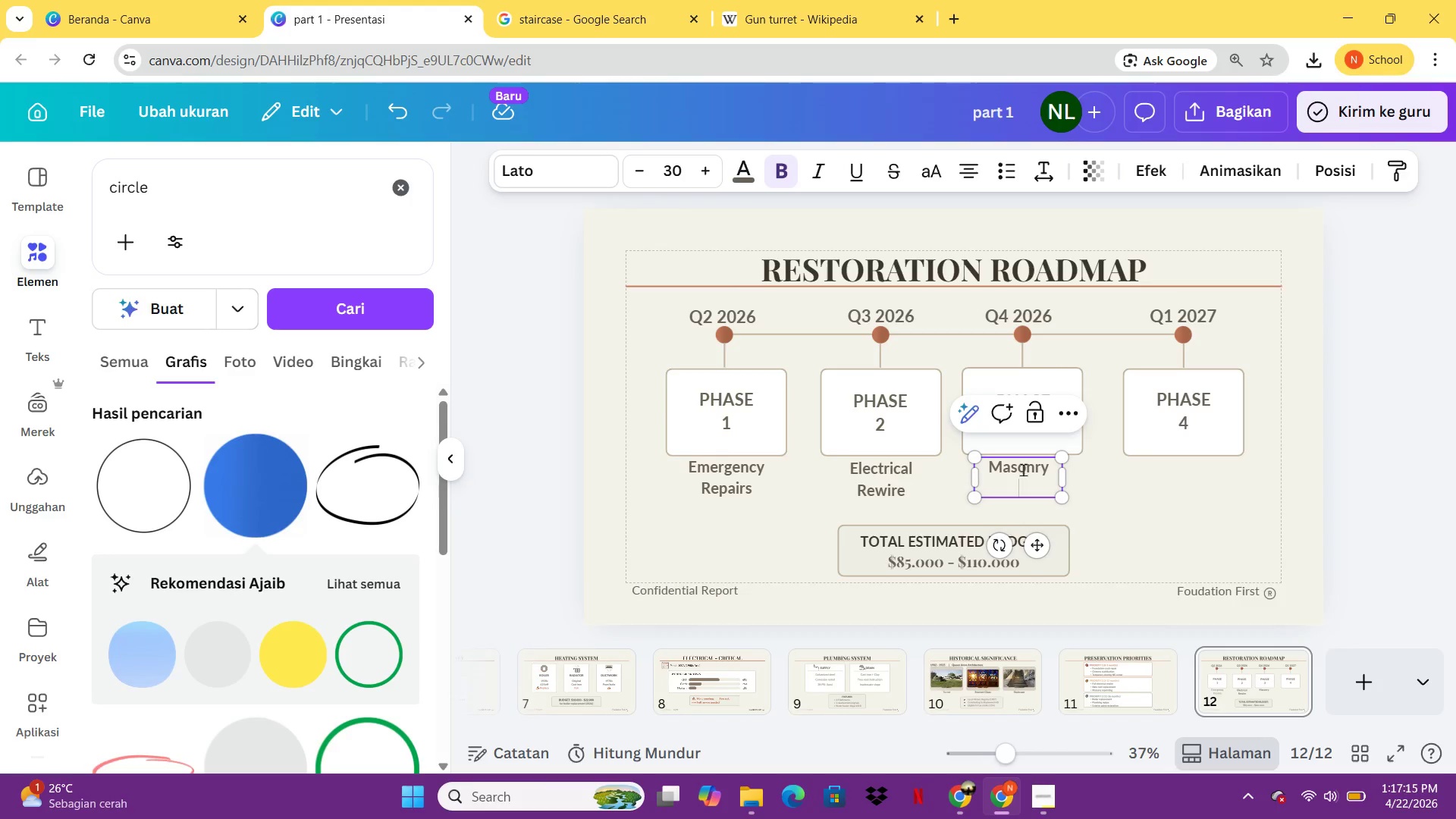 
type(Repoint)
 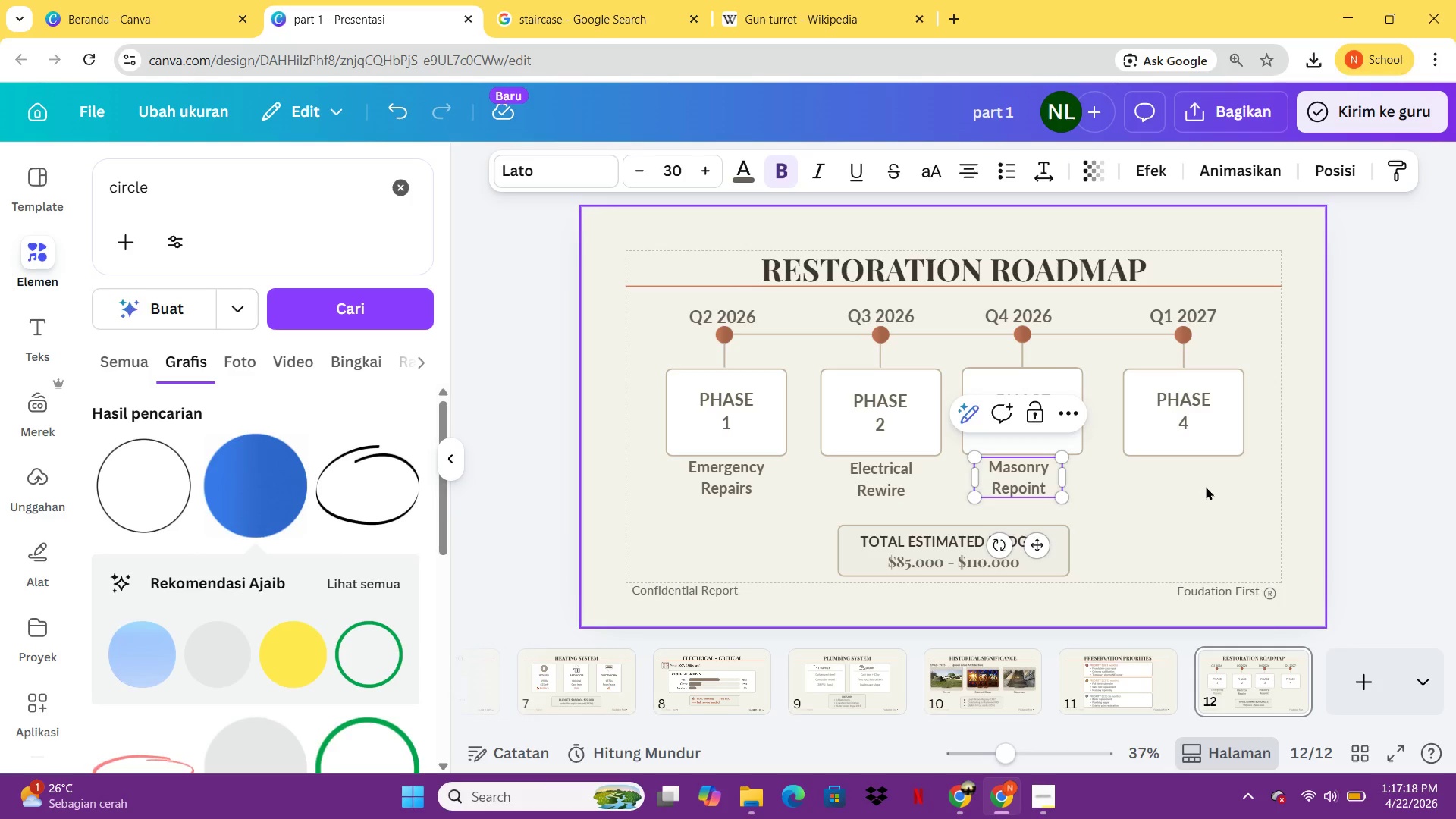 
left_click([1208, 487])
 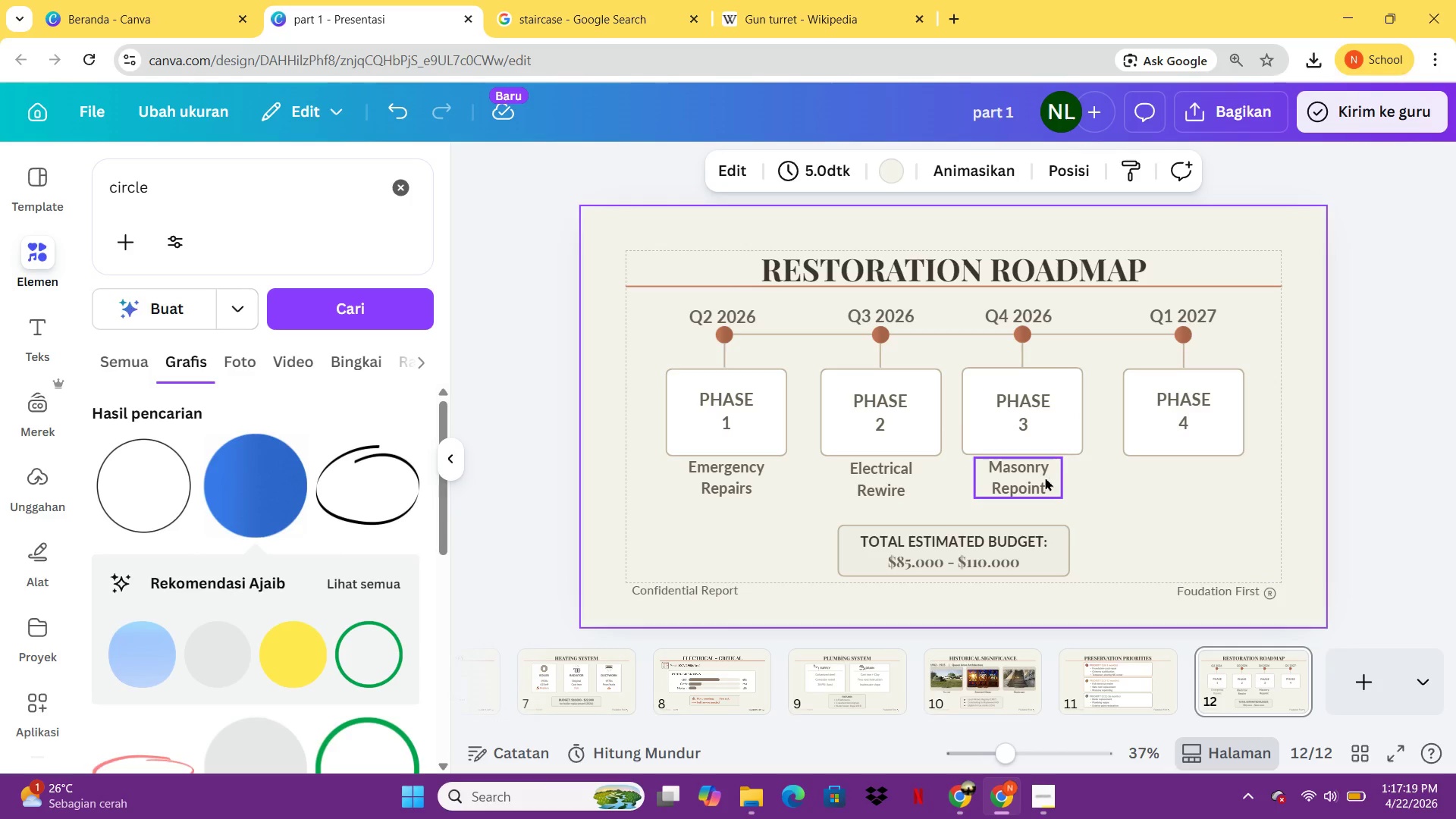 
left_click([1037, 479])
 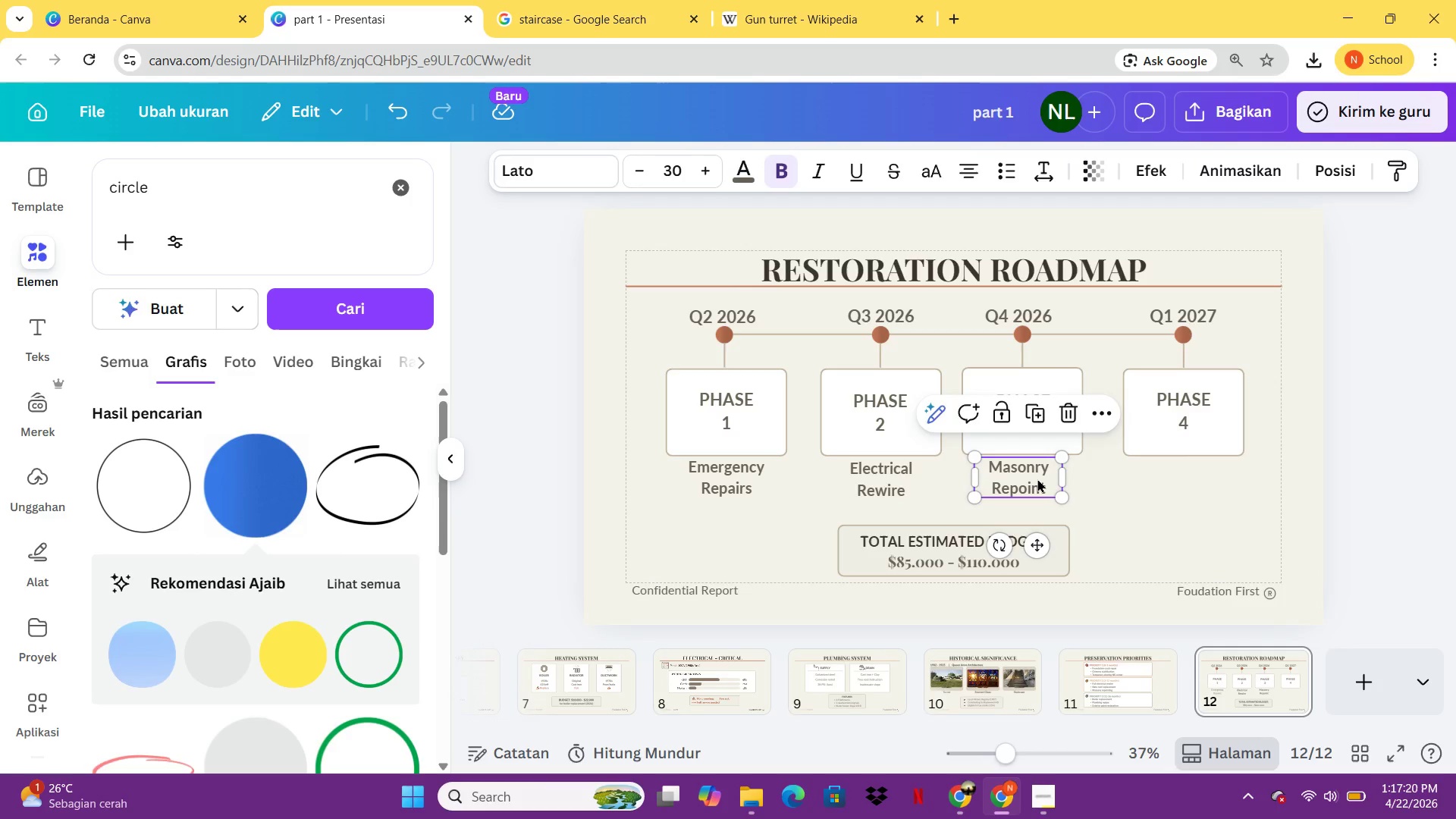 
hold_key(key=ArrowRight, duration=0.78)
 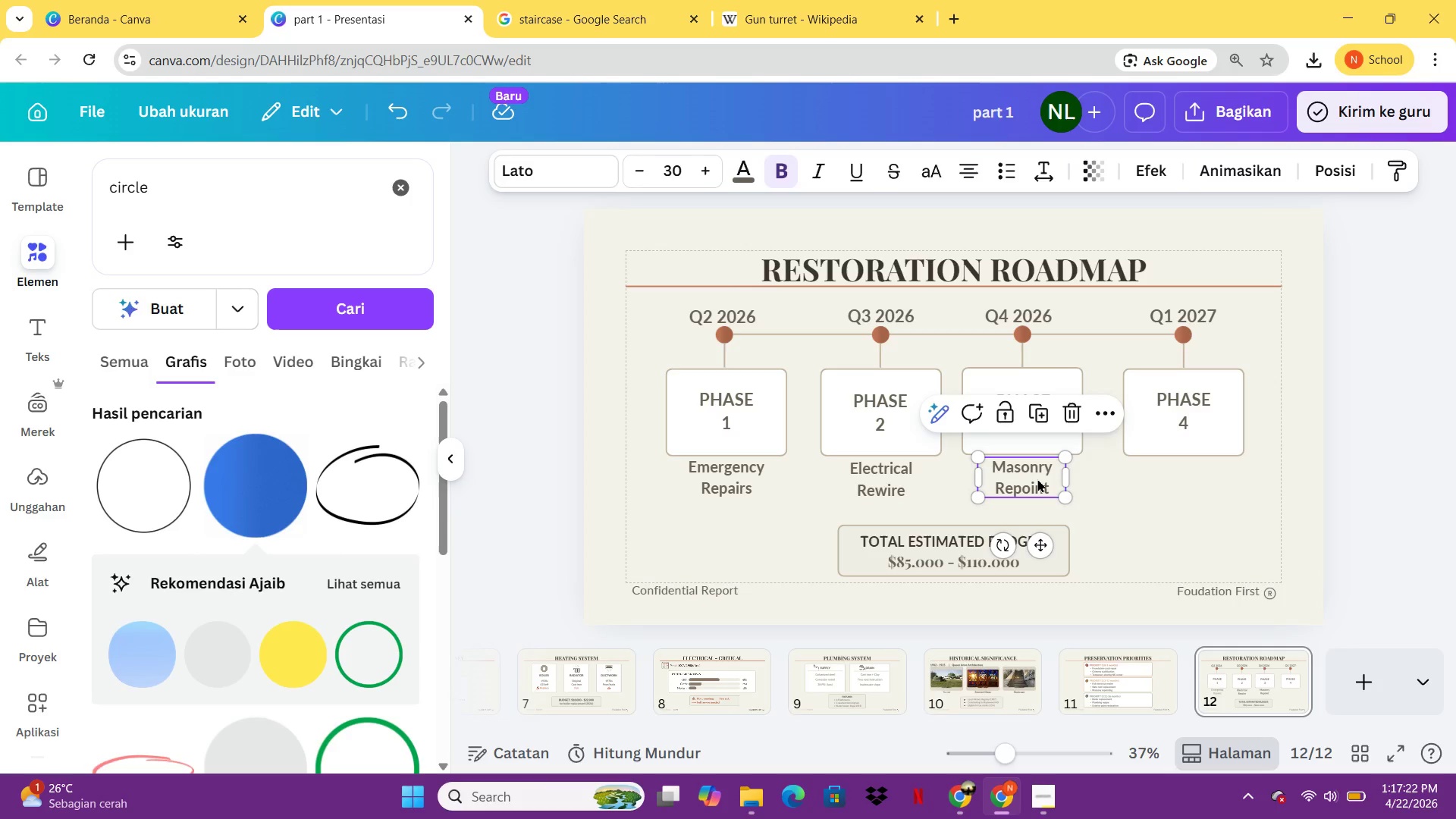 
left_click([1037, 479])
 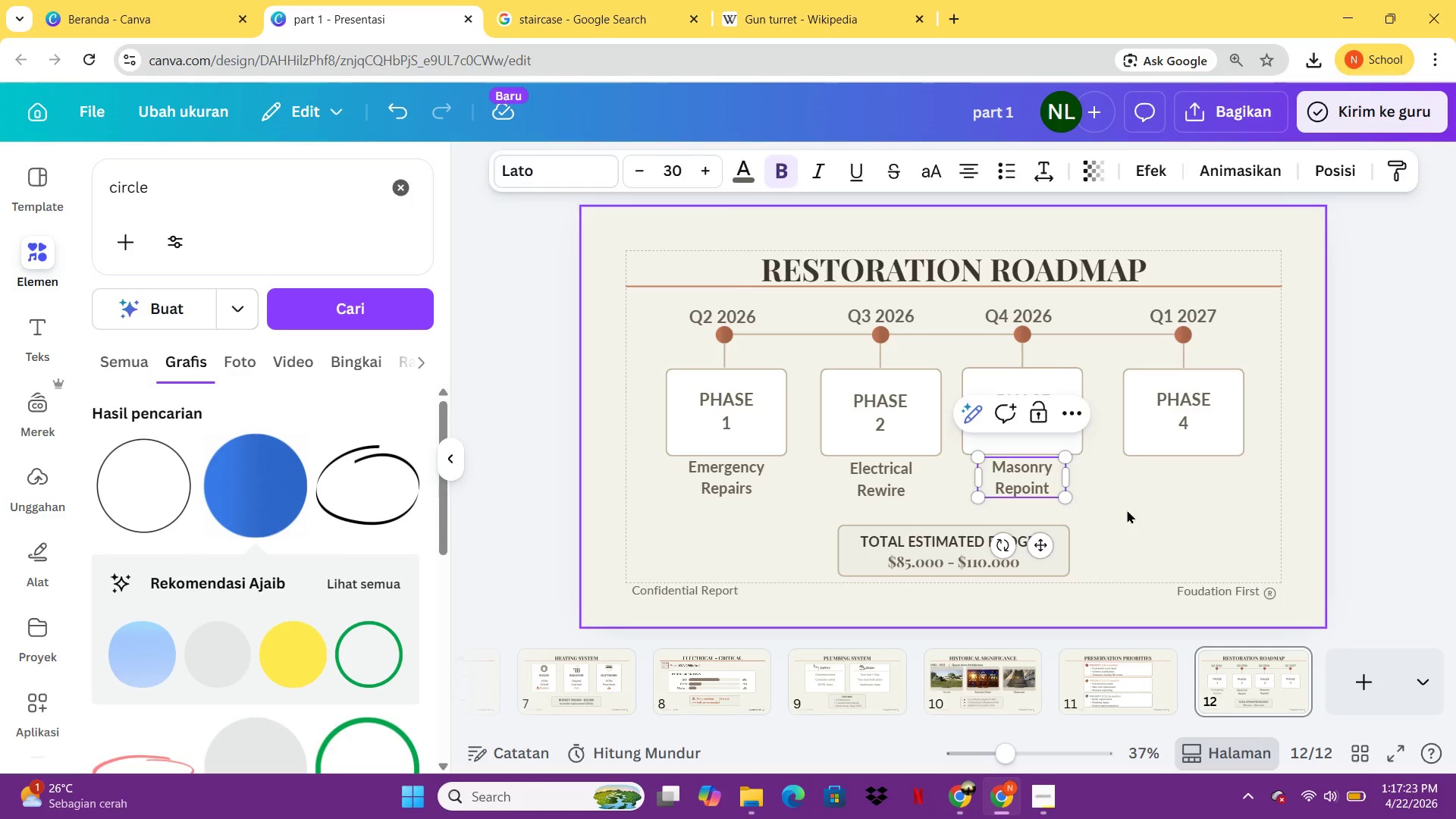 
double_click([1021, 480])
 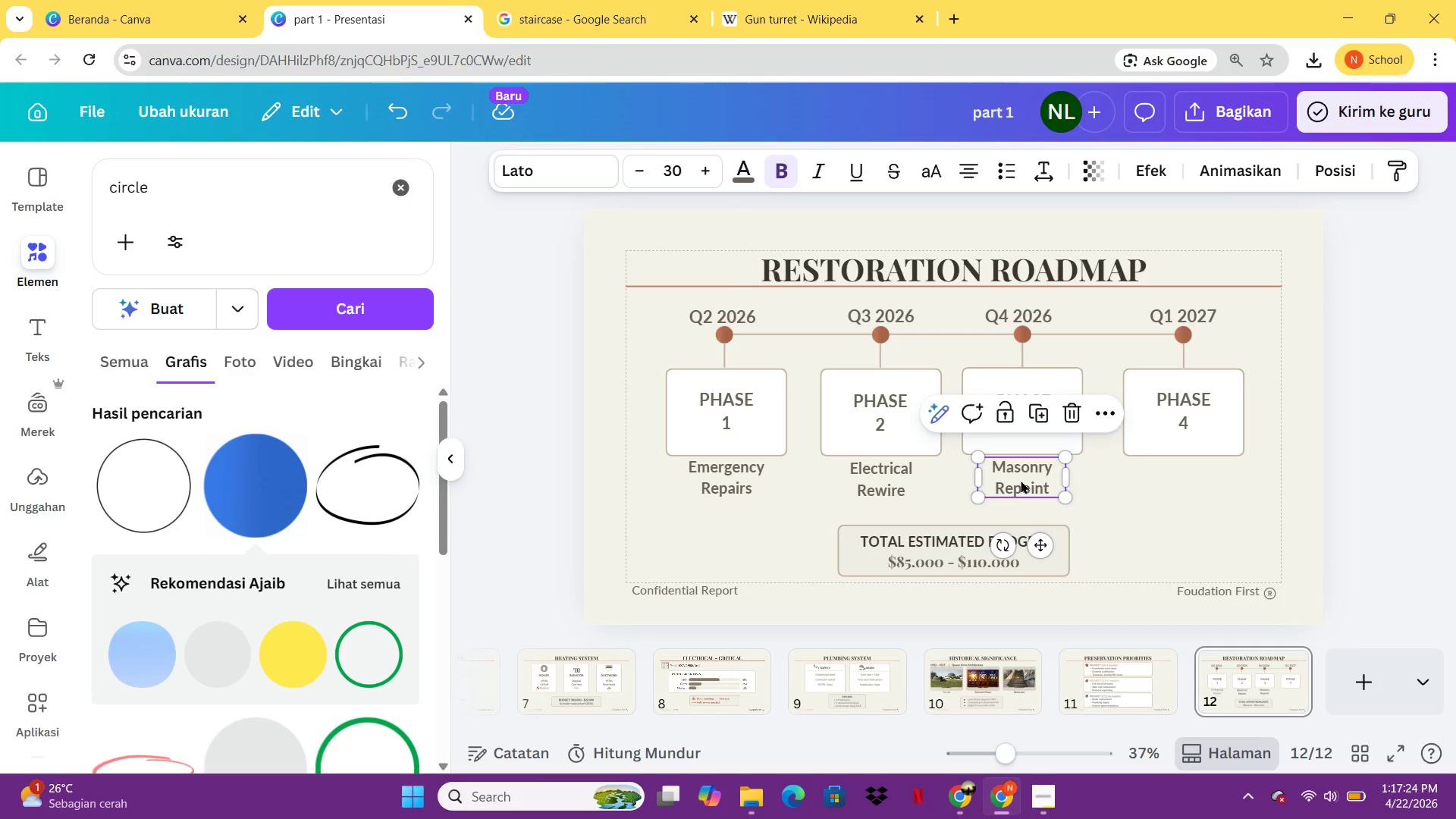 
key(Control+C)
 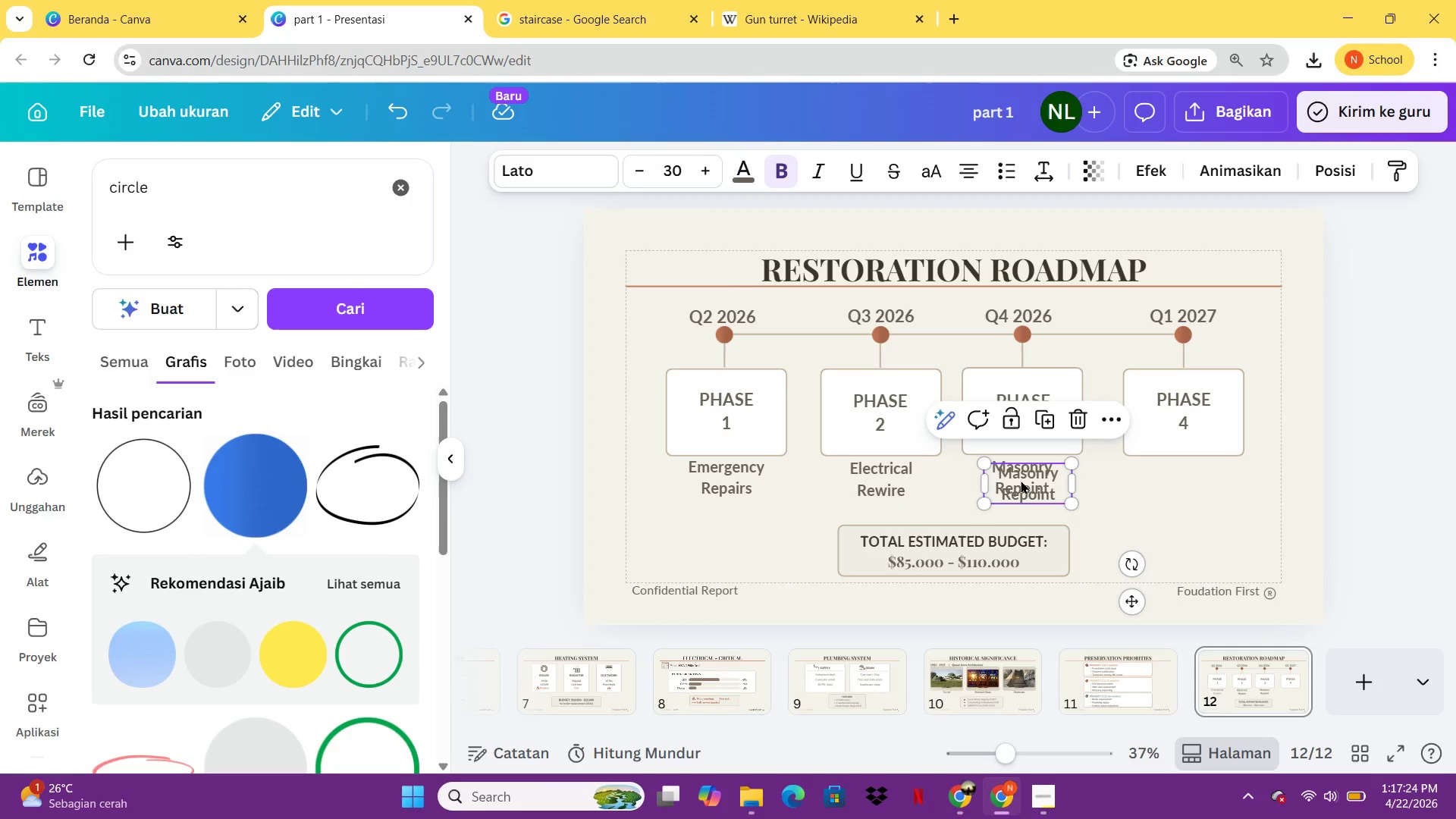 
key(Control+V)
 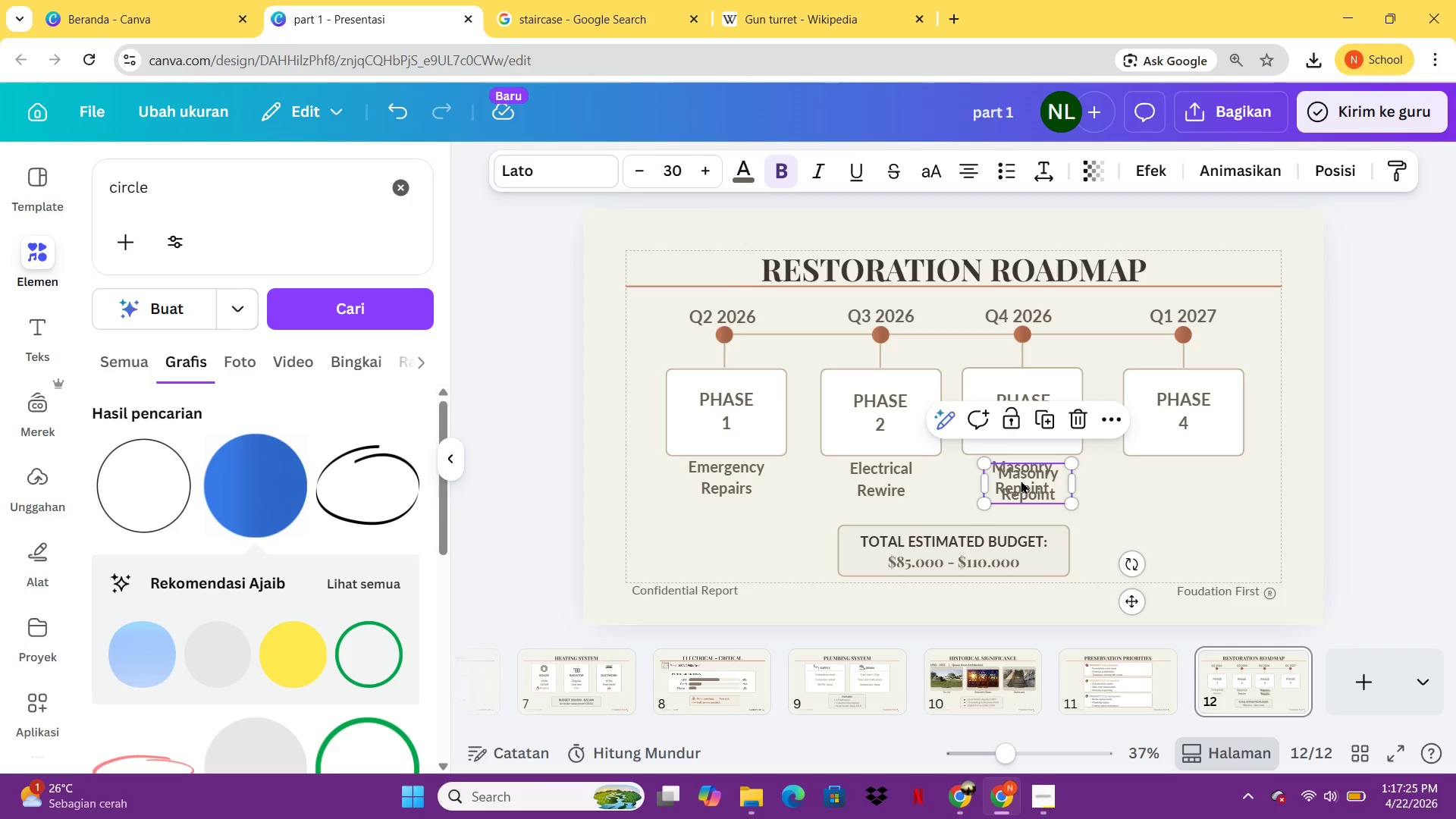 
left_click_drag(start_coordinate=[1021, 480], to_coordinate=[1174, 478])
 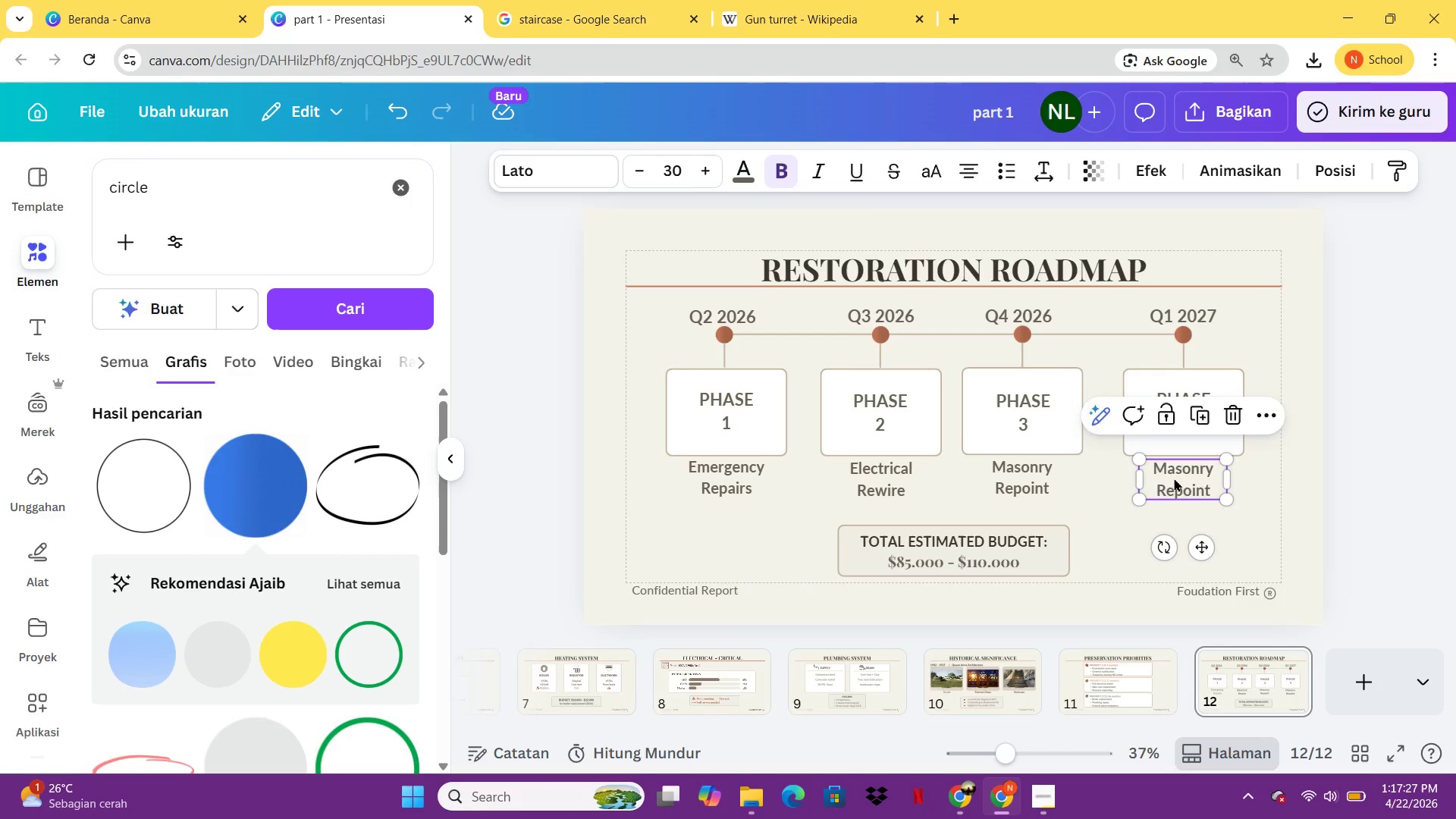 
left_click([1174, 478])
 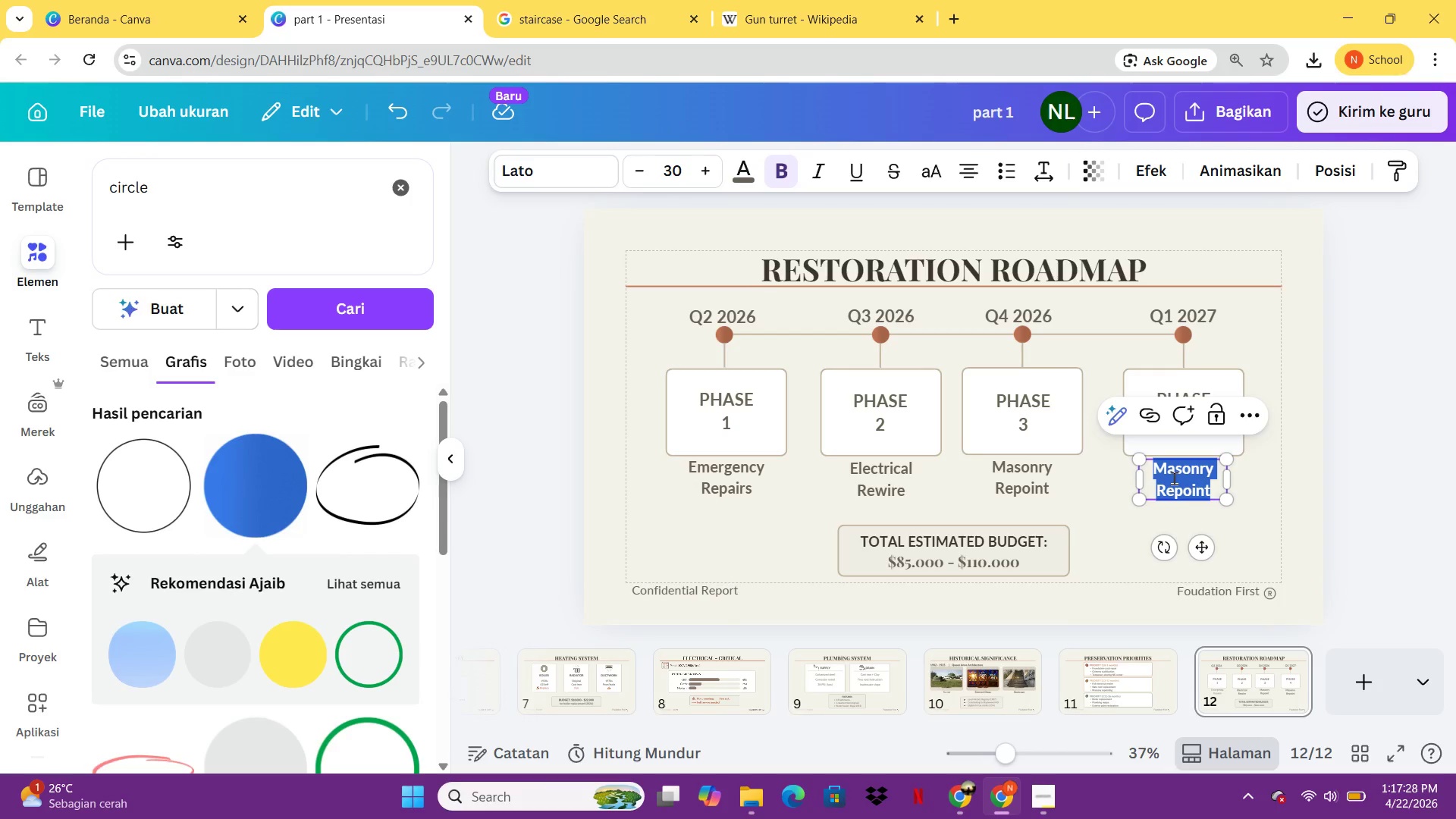 
type(Interior)
 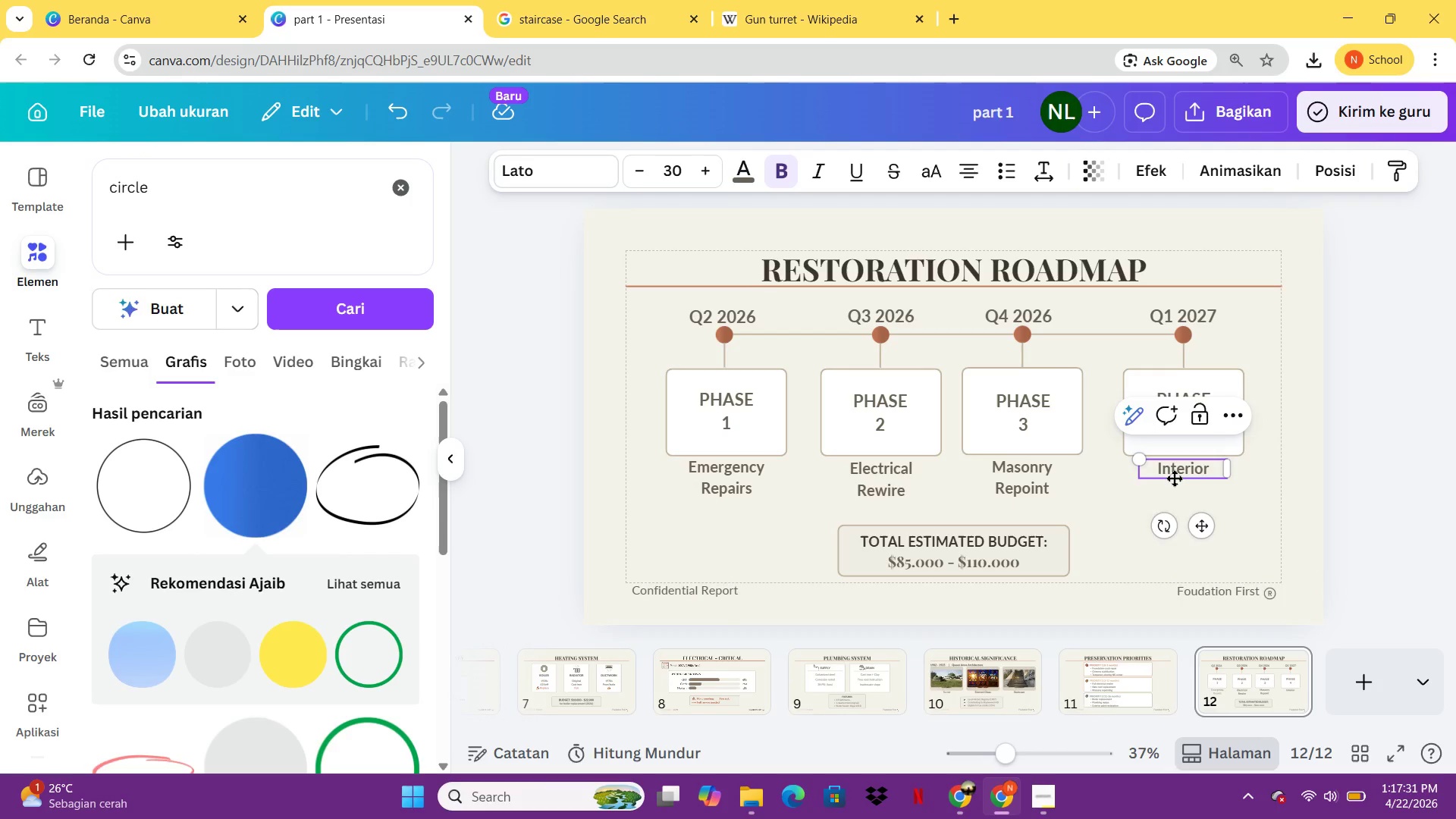 
key(Enter)
 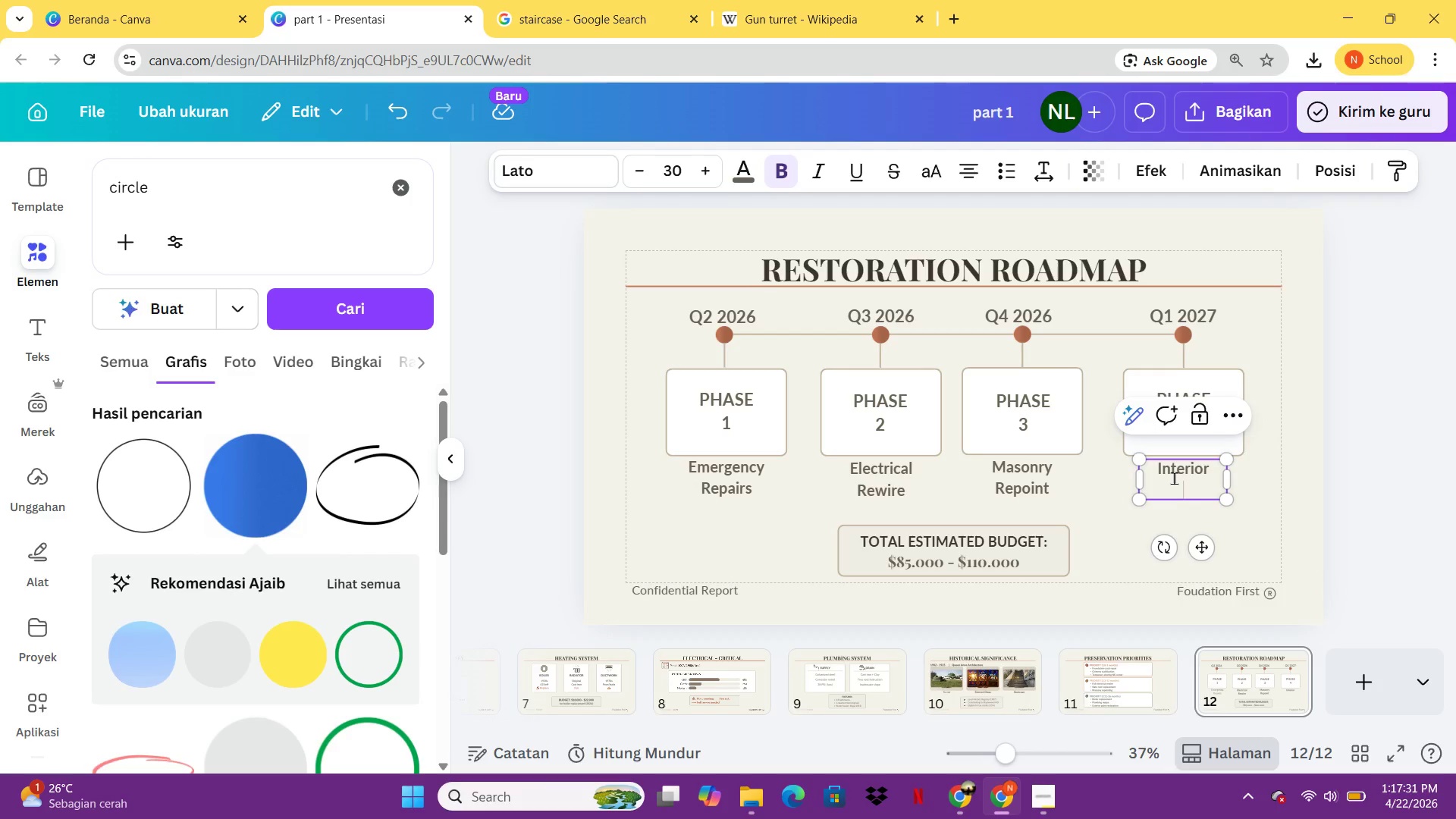 
type(Finishes)
 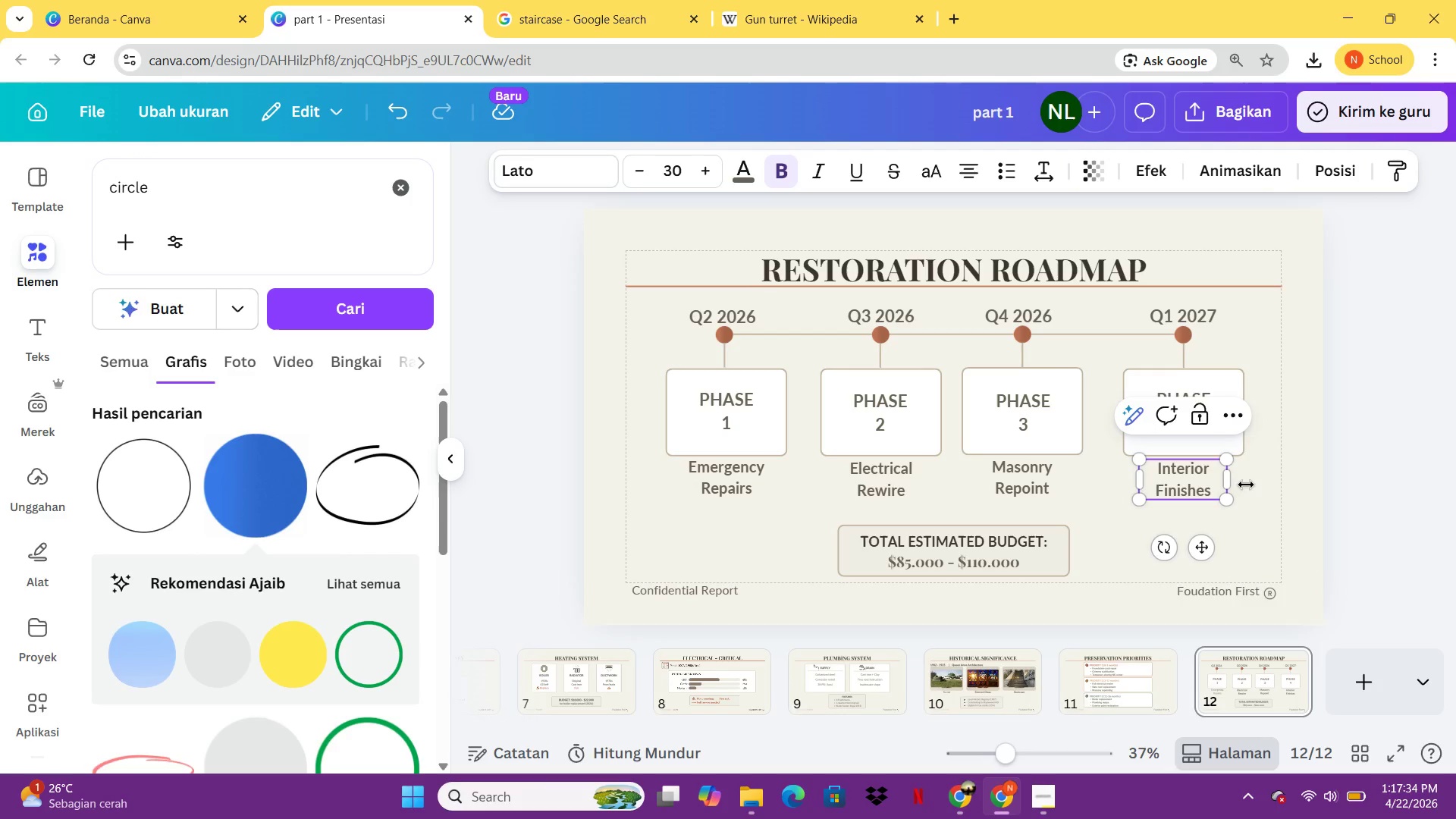 
left_click([1279, 490])
 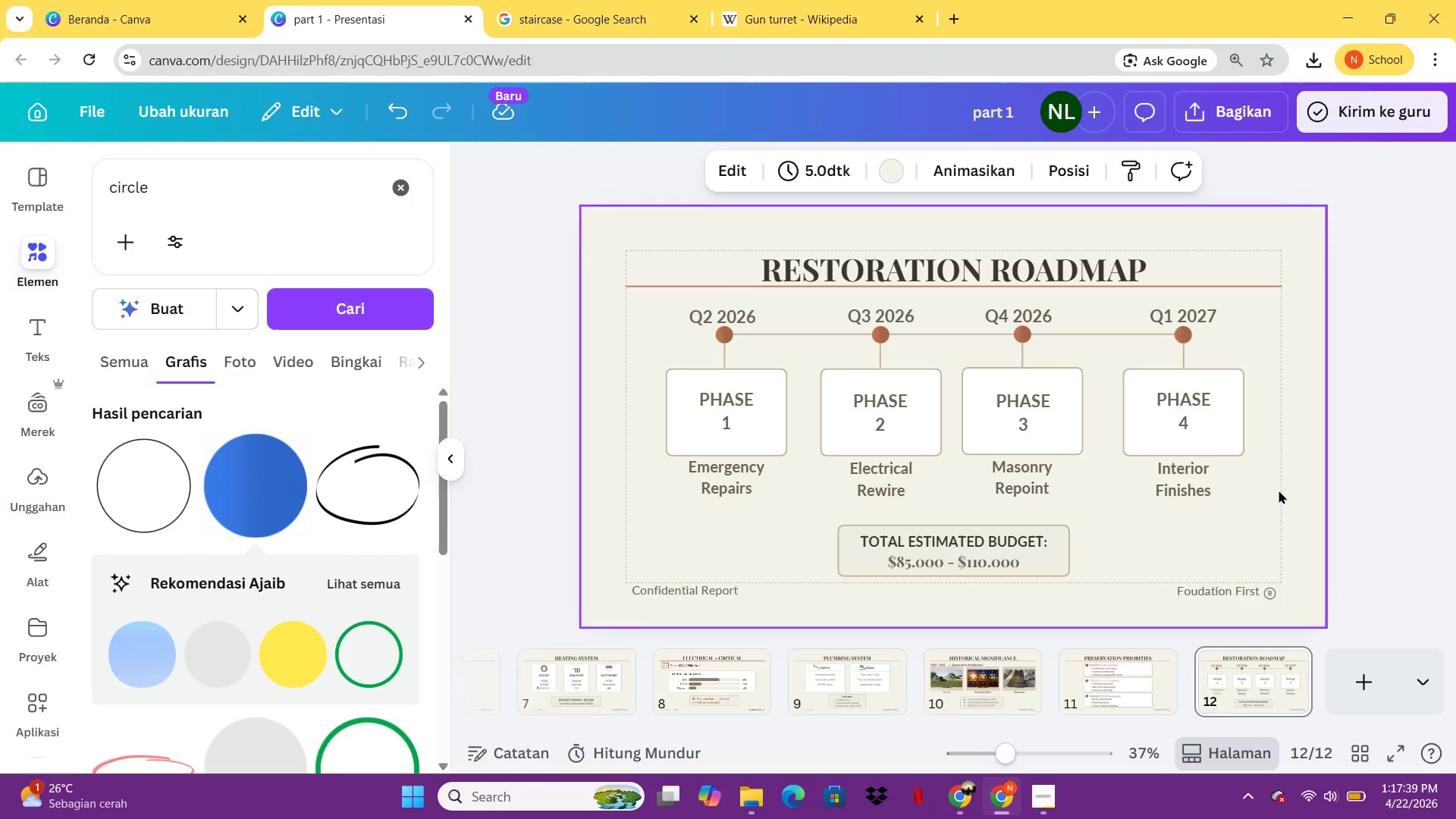 
wait(6.38)
 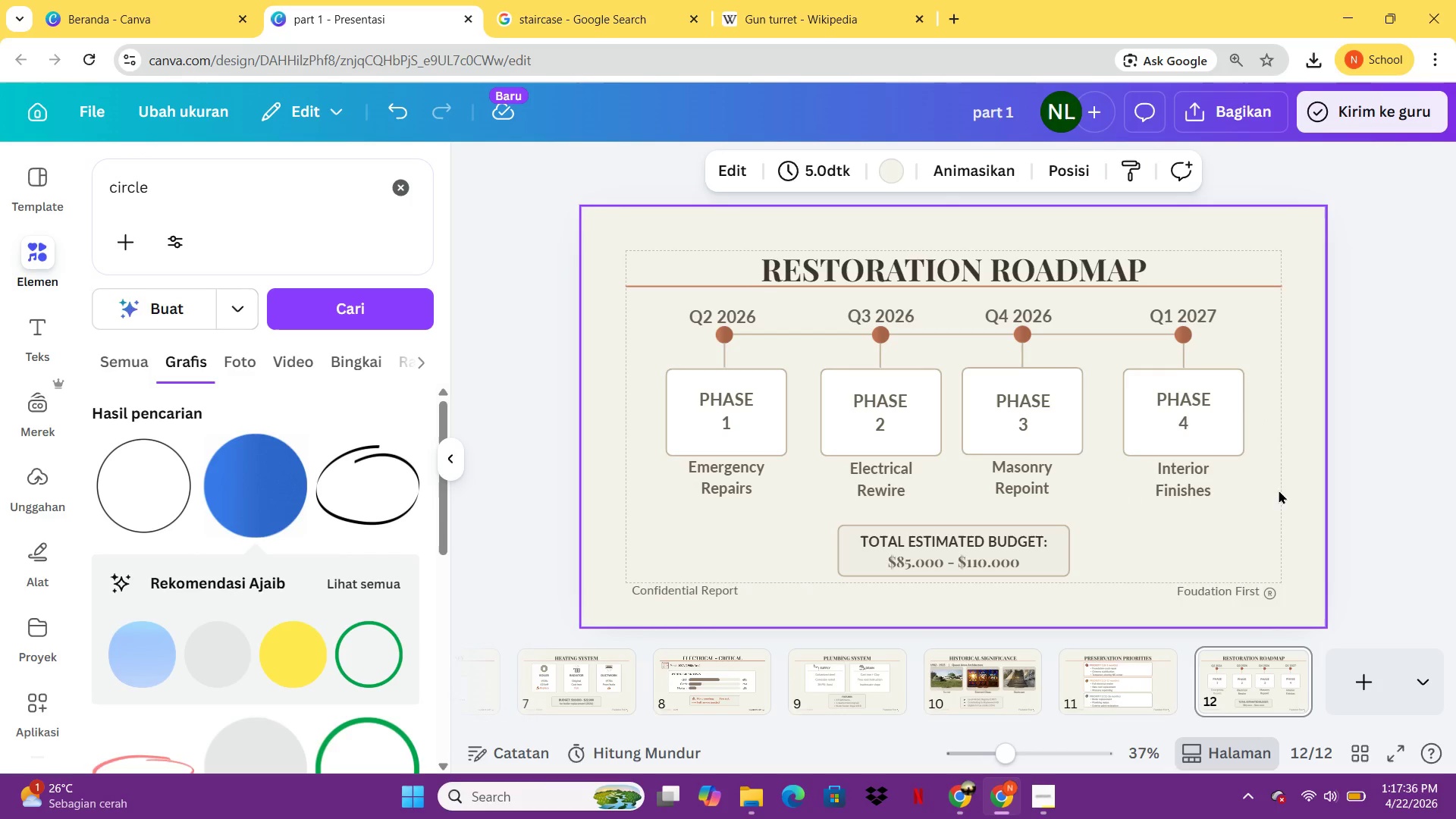 
left_click([1346, 692])
 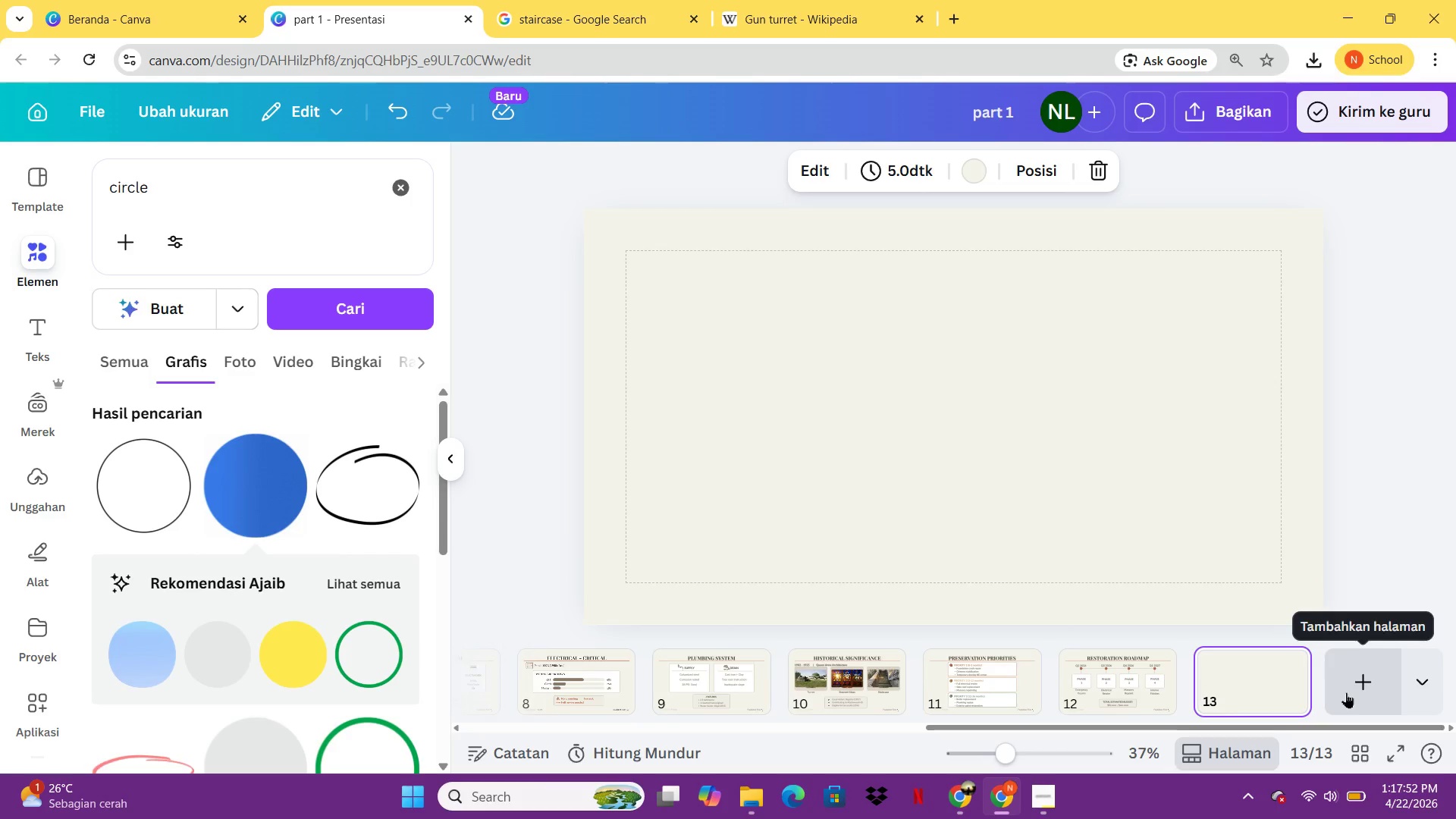 
wait(15.78)
 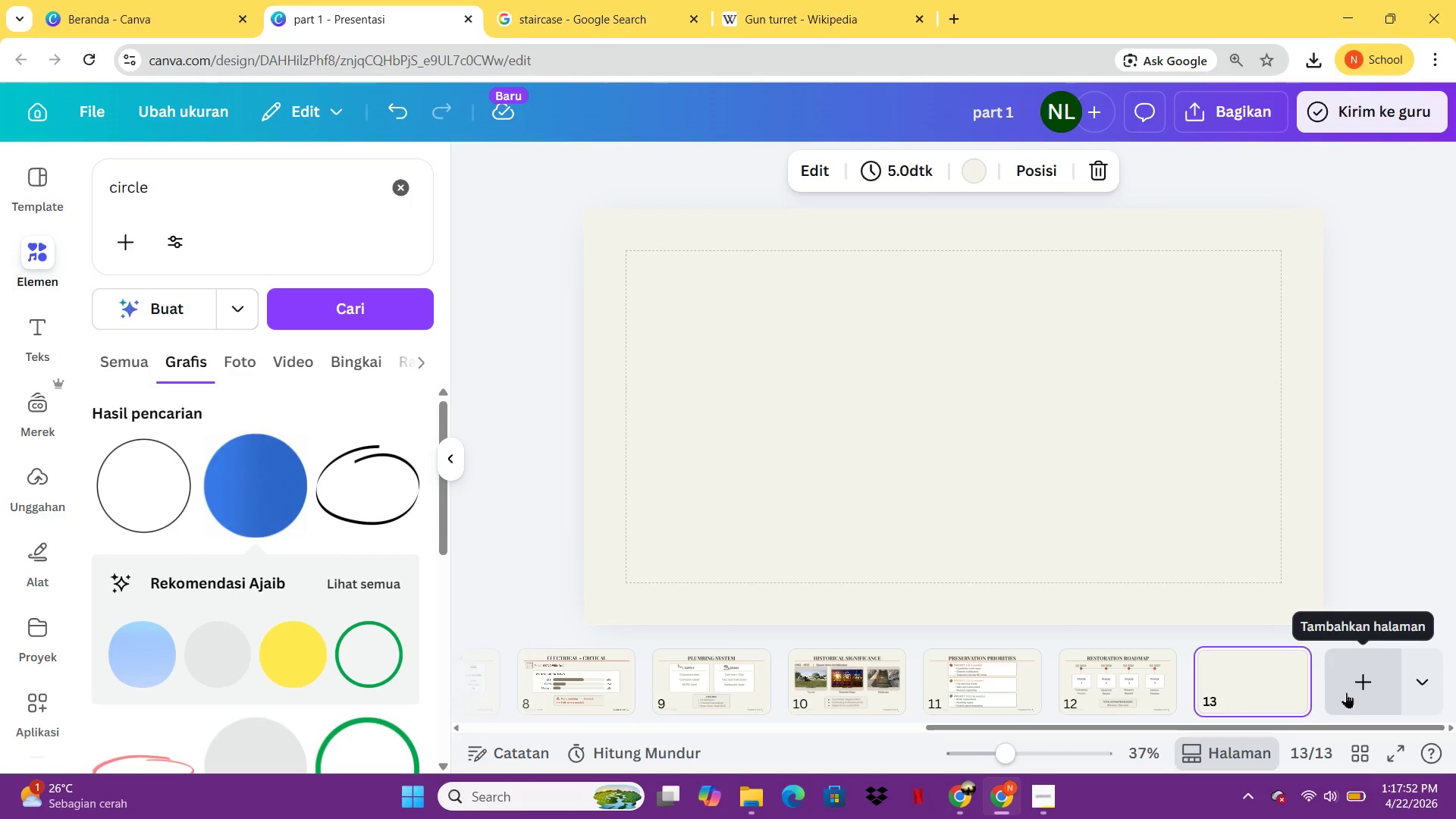 
left_click([1116, 679])
 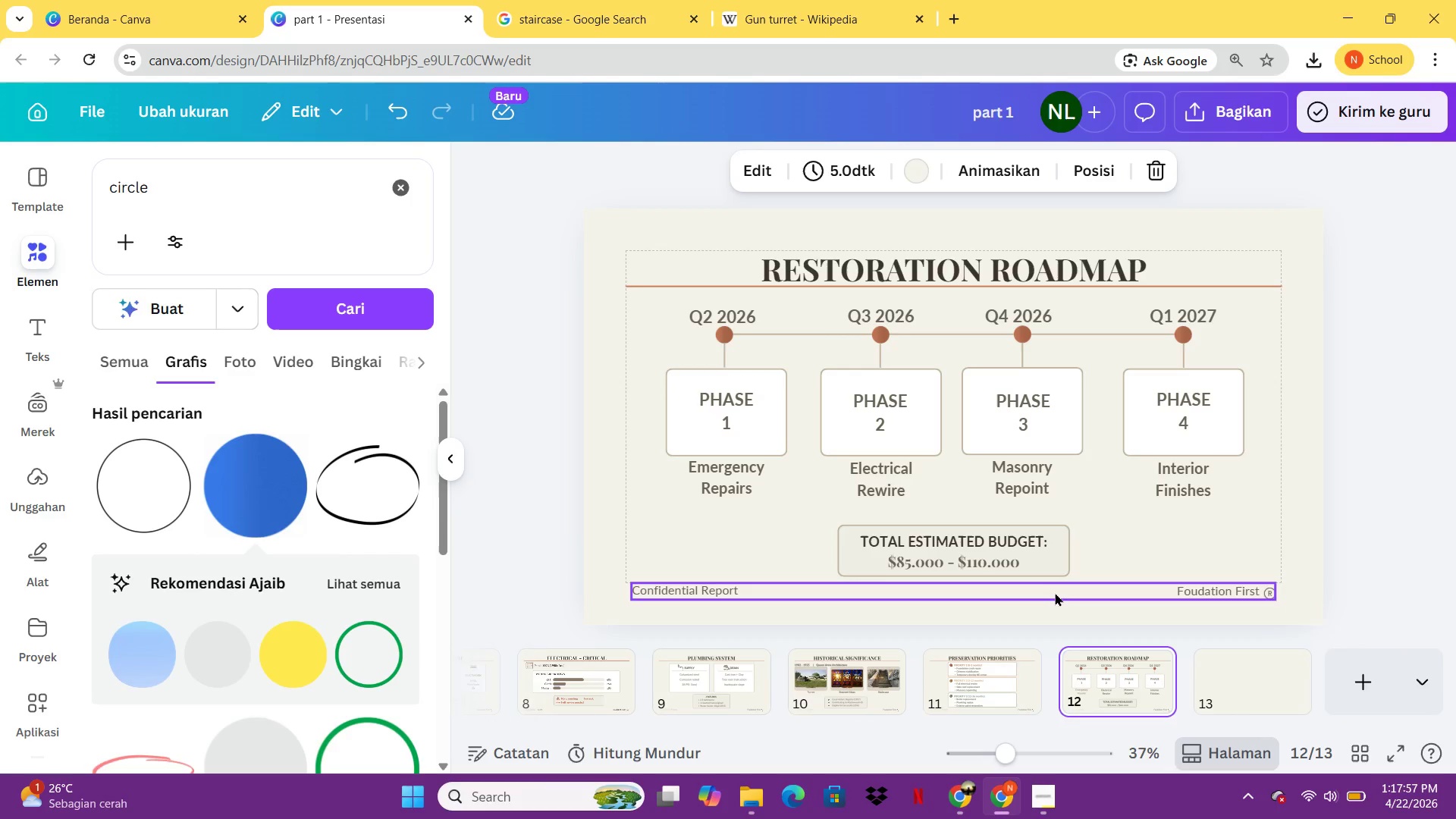 
left_click([1054, 592])
 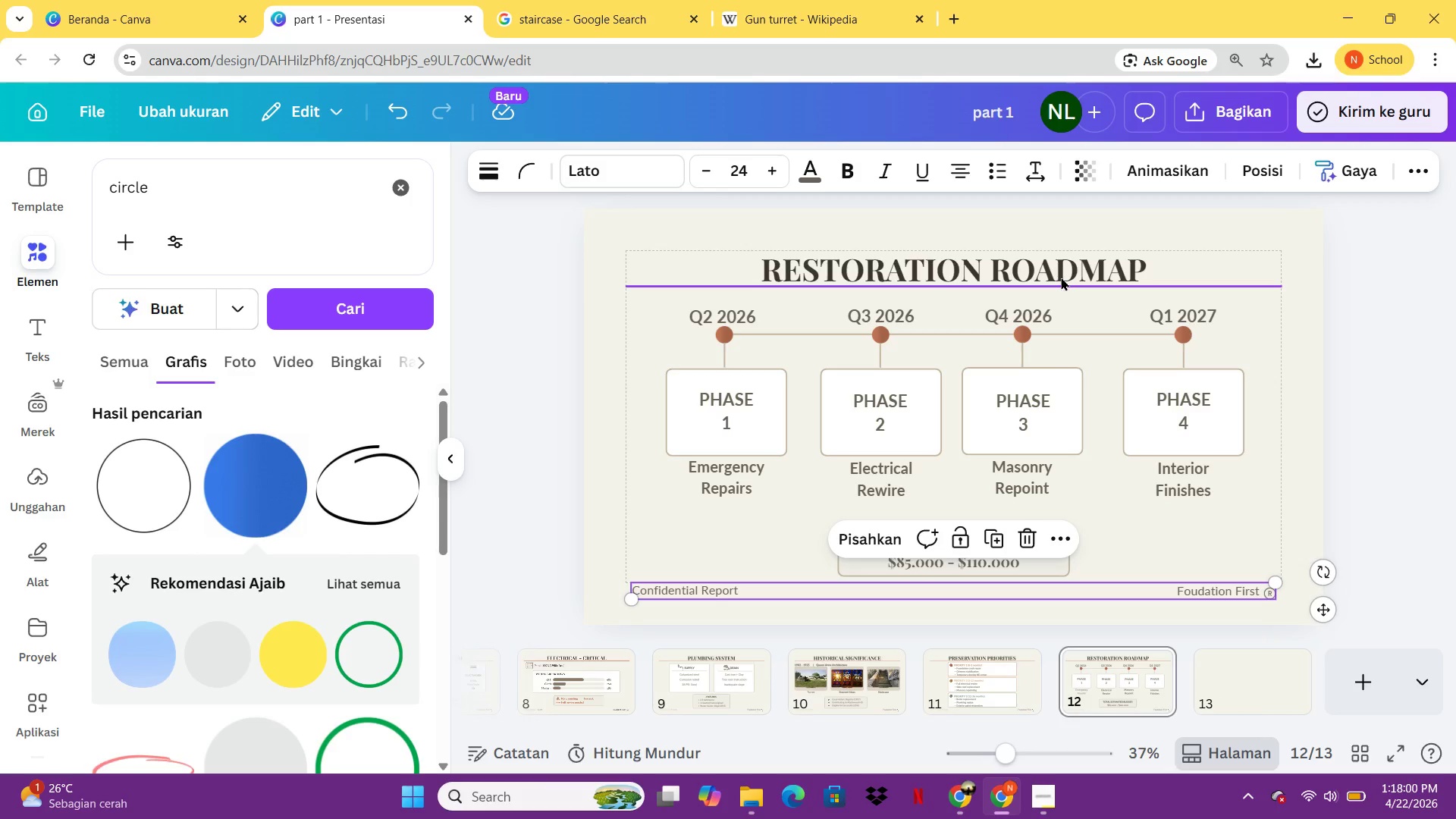 
hold_key(key=ShiftLeft, duration=1.59)
left_click([1060, 285])
 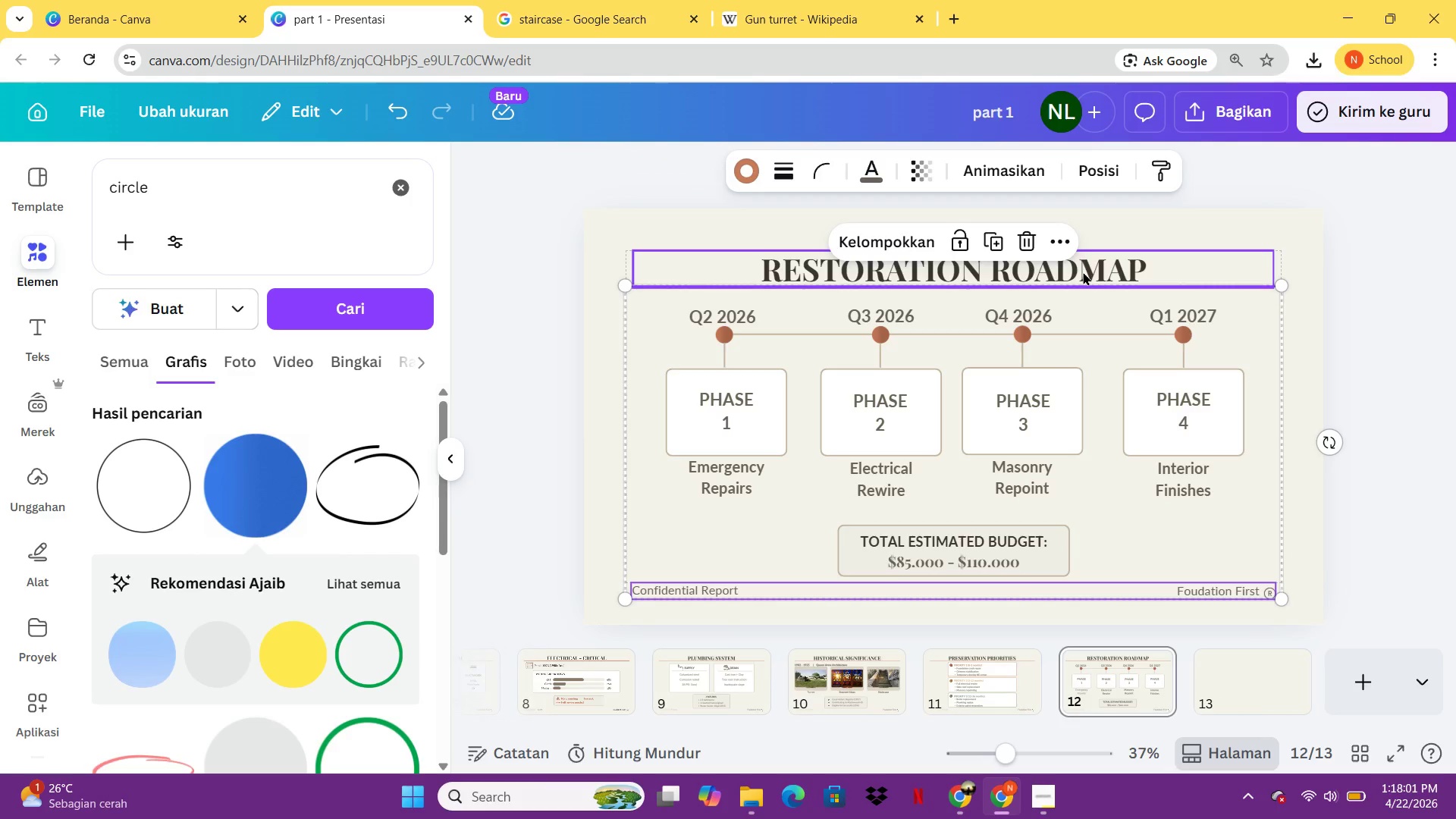 
left_click([1083, 271])
 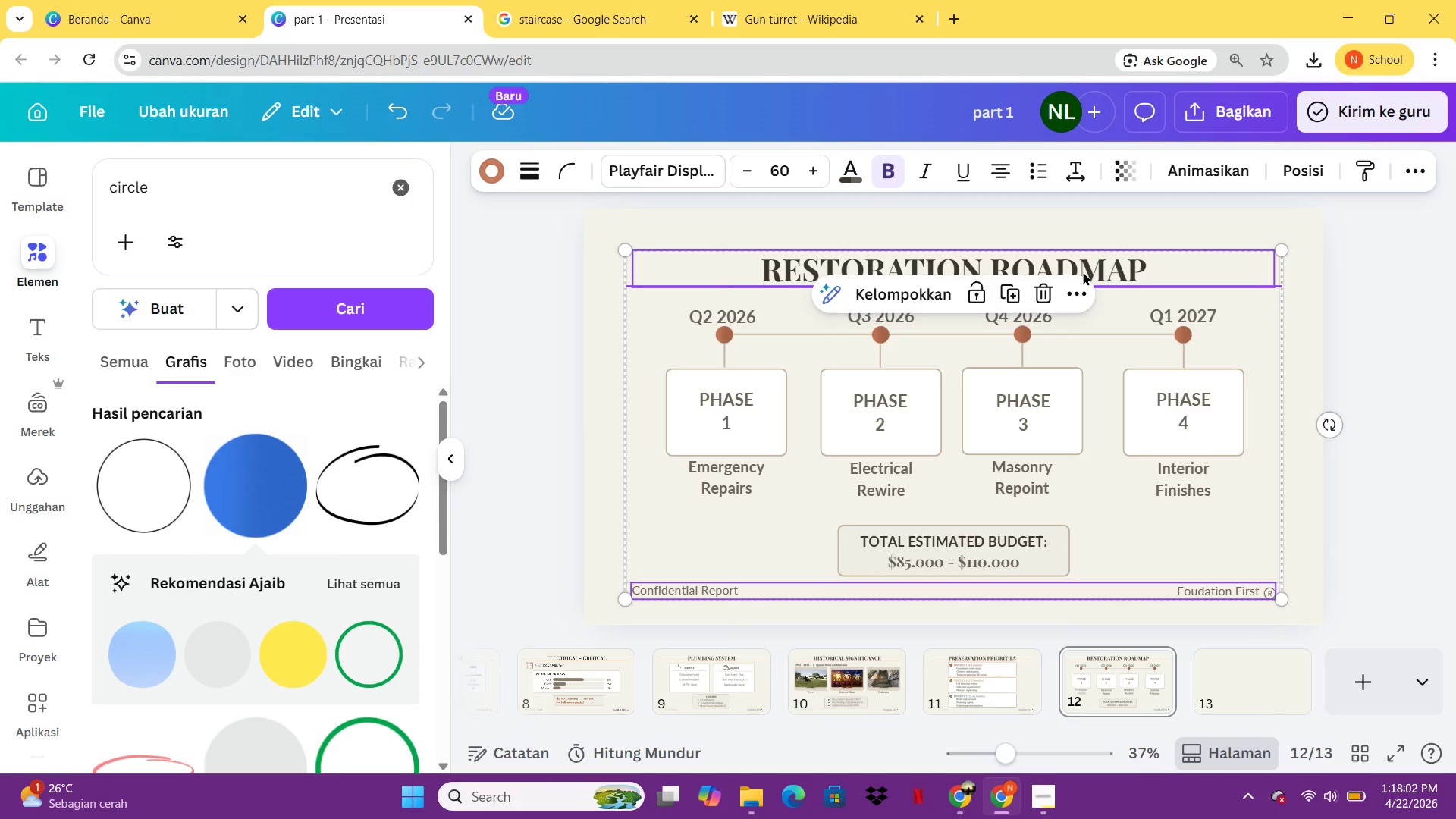 
key(Control+C)
 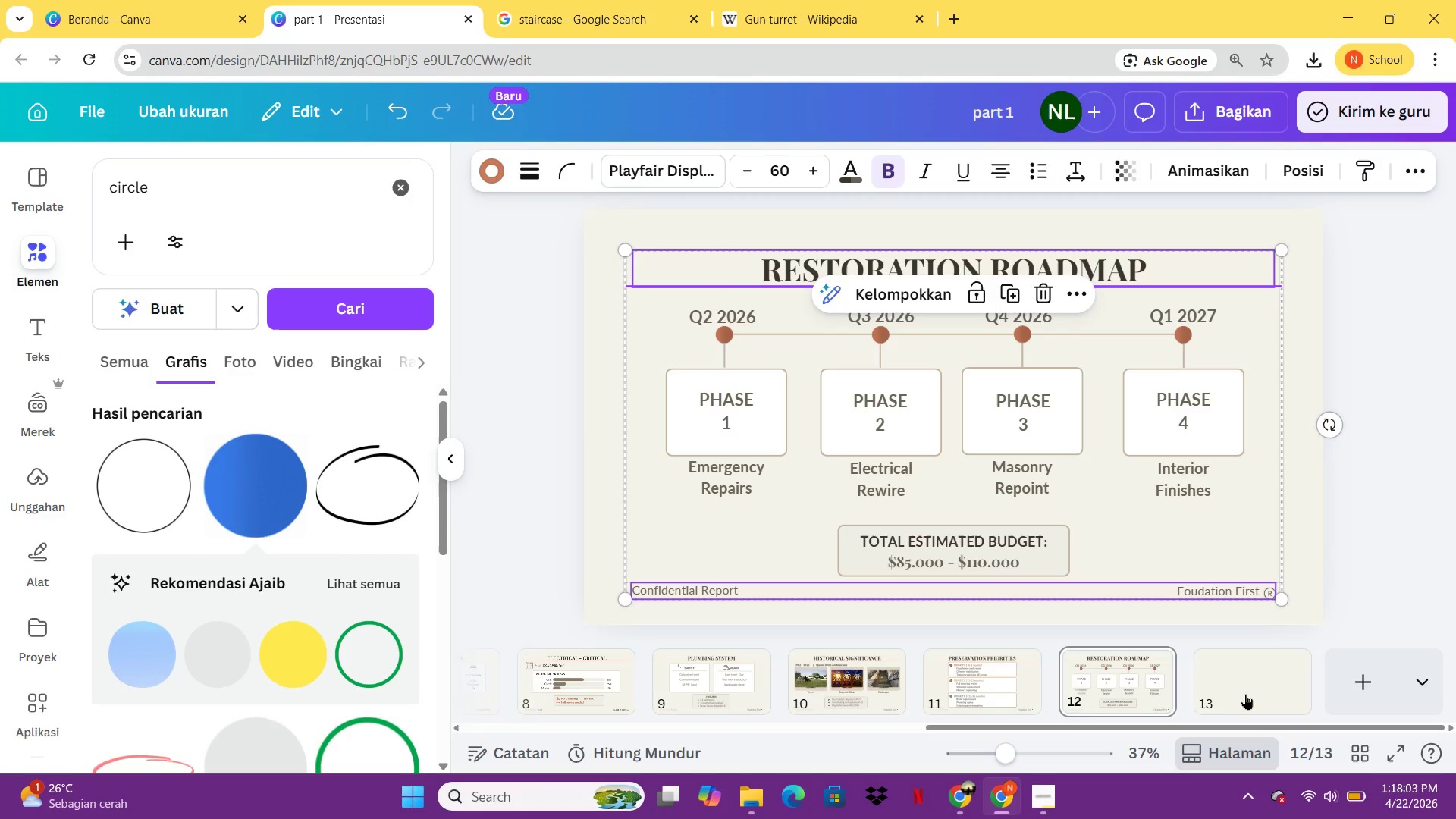 
left_click([1248, 700])
 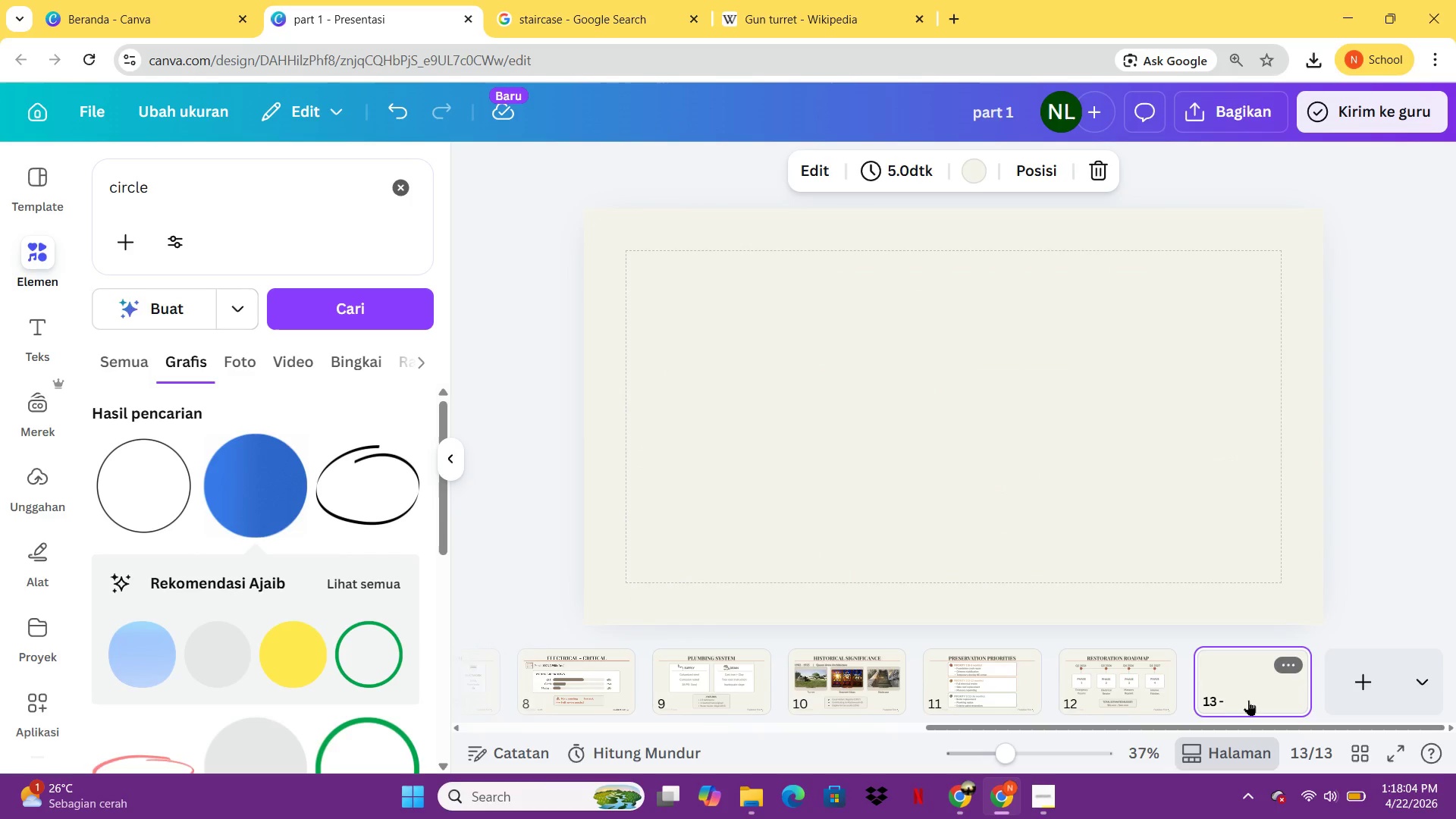 
key(Control+ControlLeft)
 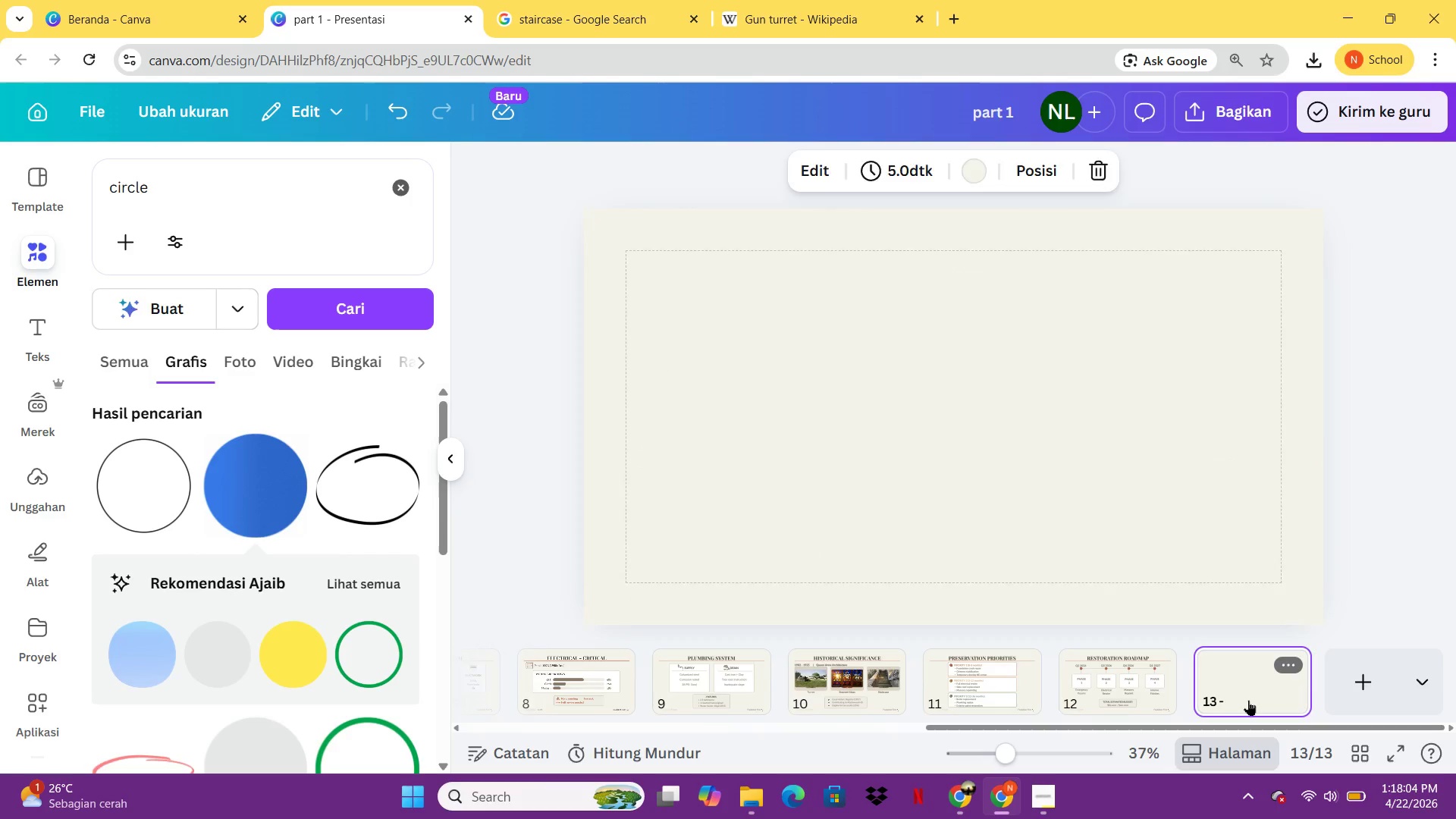 
key(Control+V)
 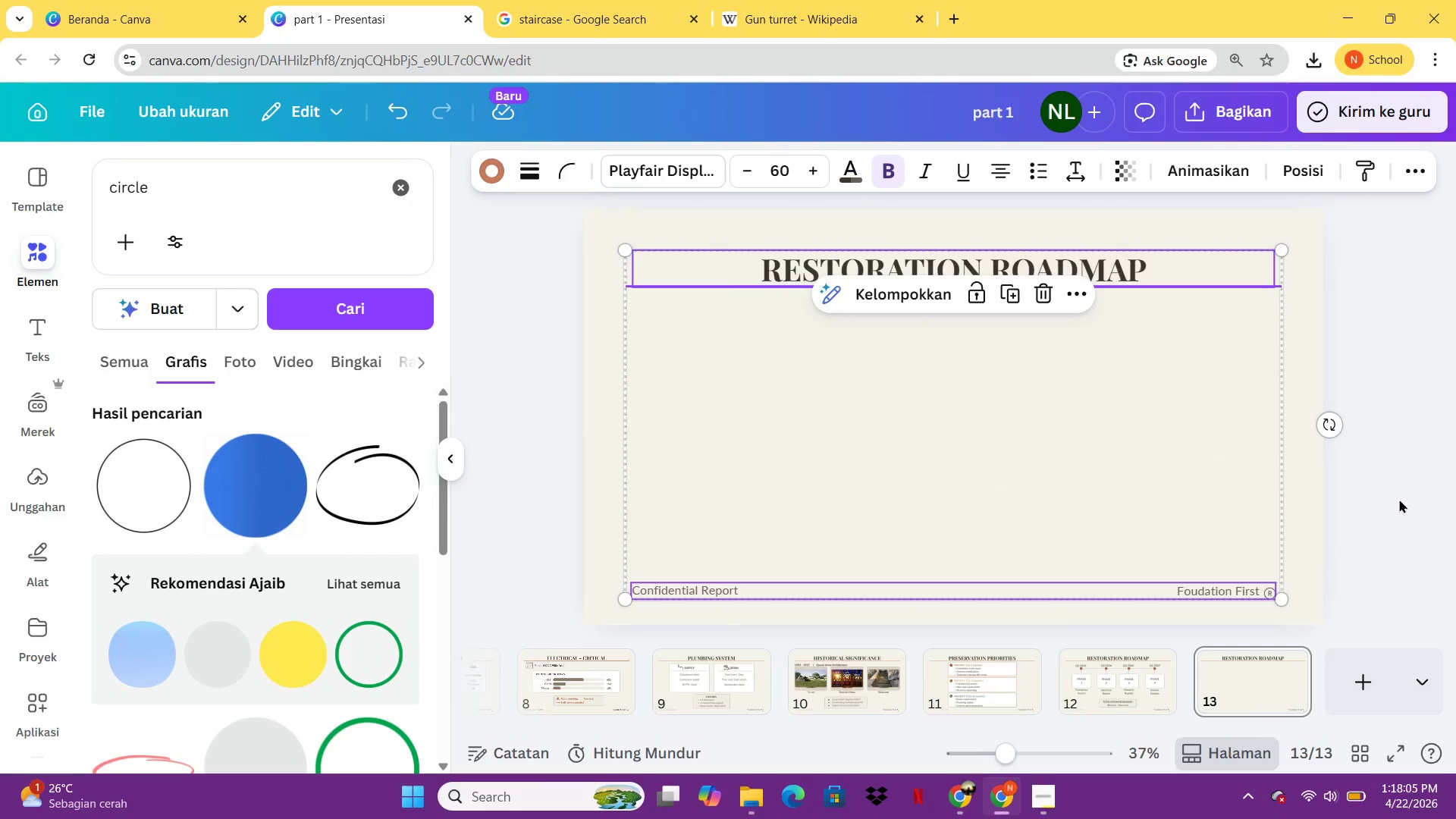 
left_click([1399, 499])
 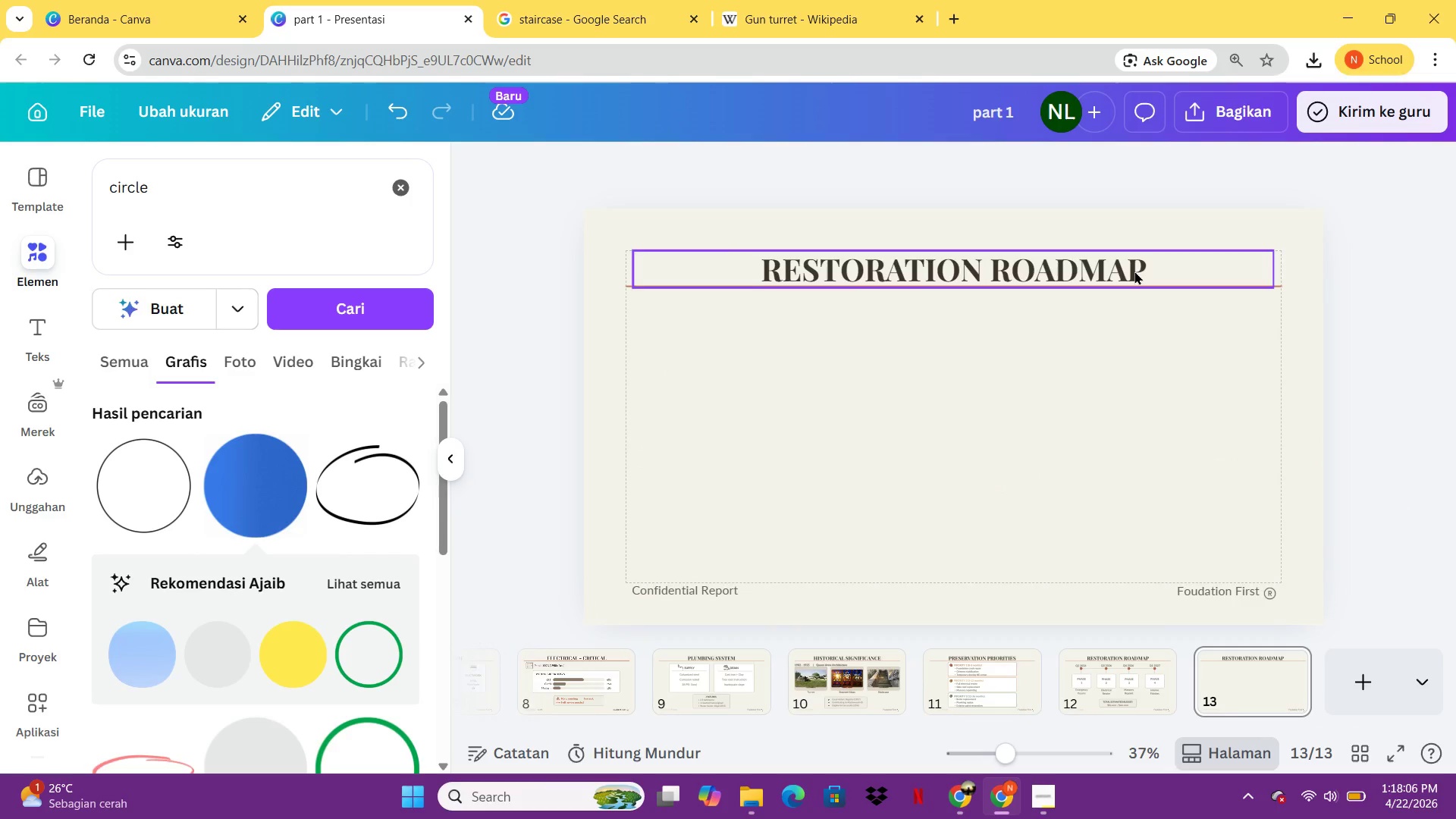 
double_click([1134, 271])
 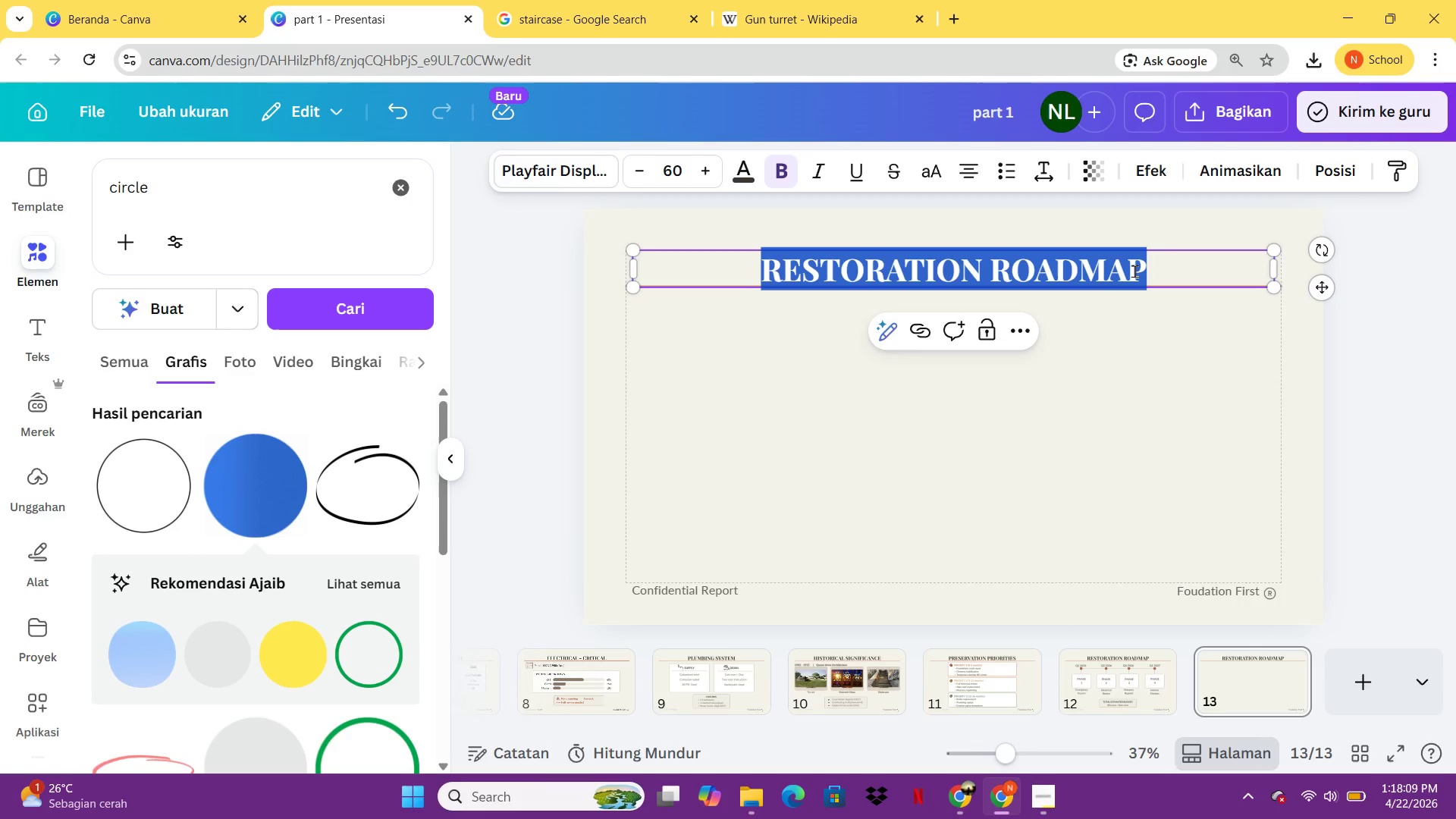 
type(BUDGET ESMIM)
key(Backspace)
key(Backspace)
key(Backspace)
type(TIA)
key(Backspace)
type(MA)
key(Backspace)
type(ATED)
key(Backspace)
 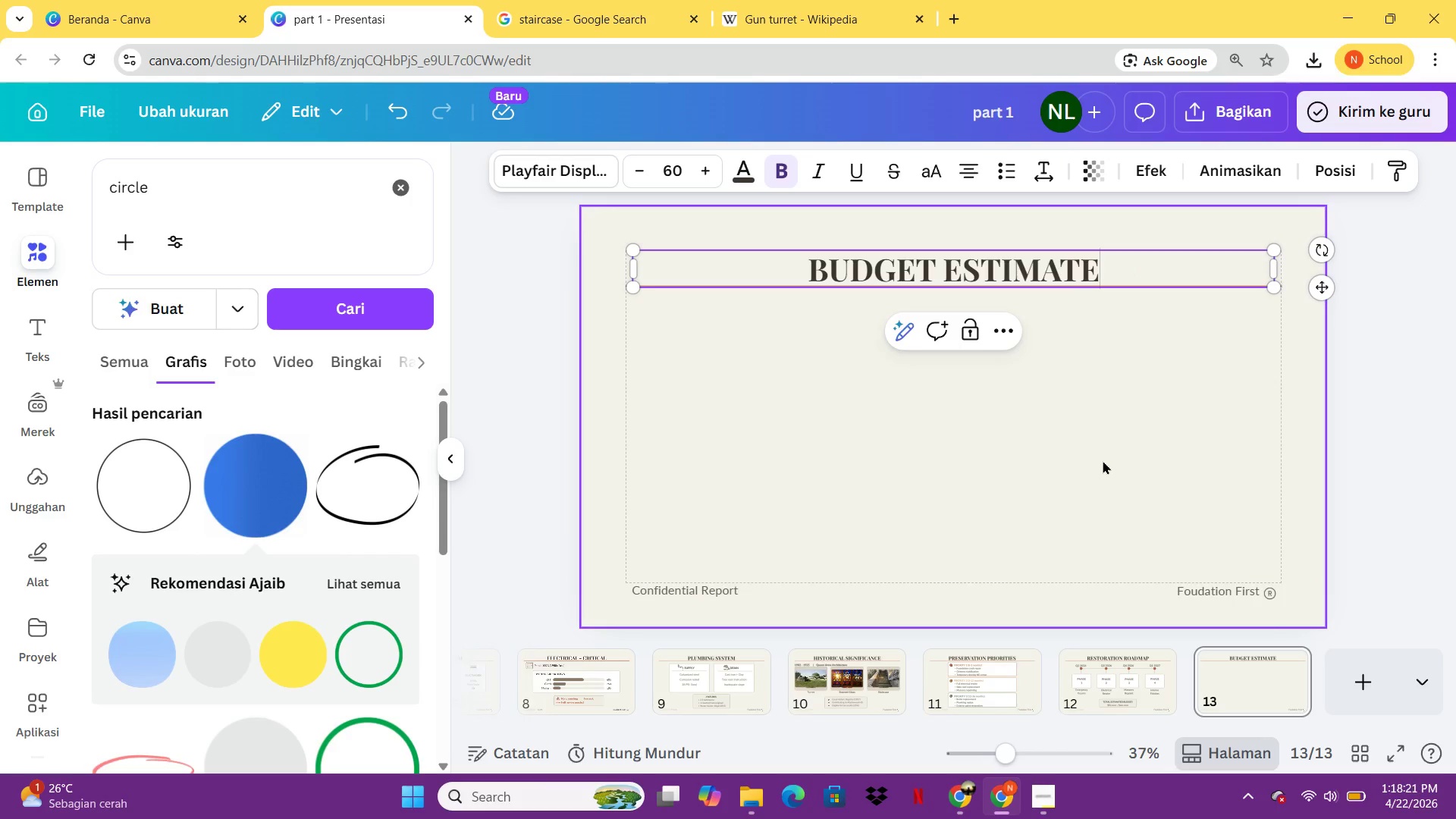 
left_click([1103, 460])
 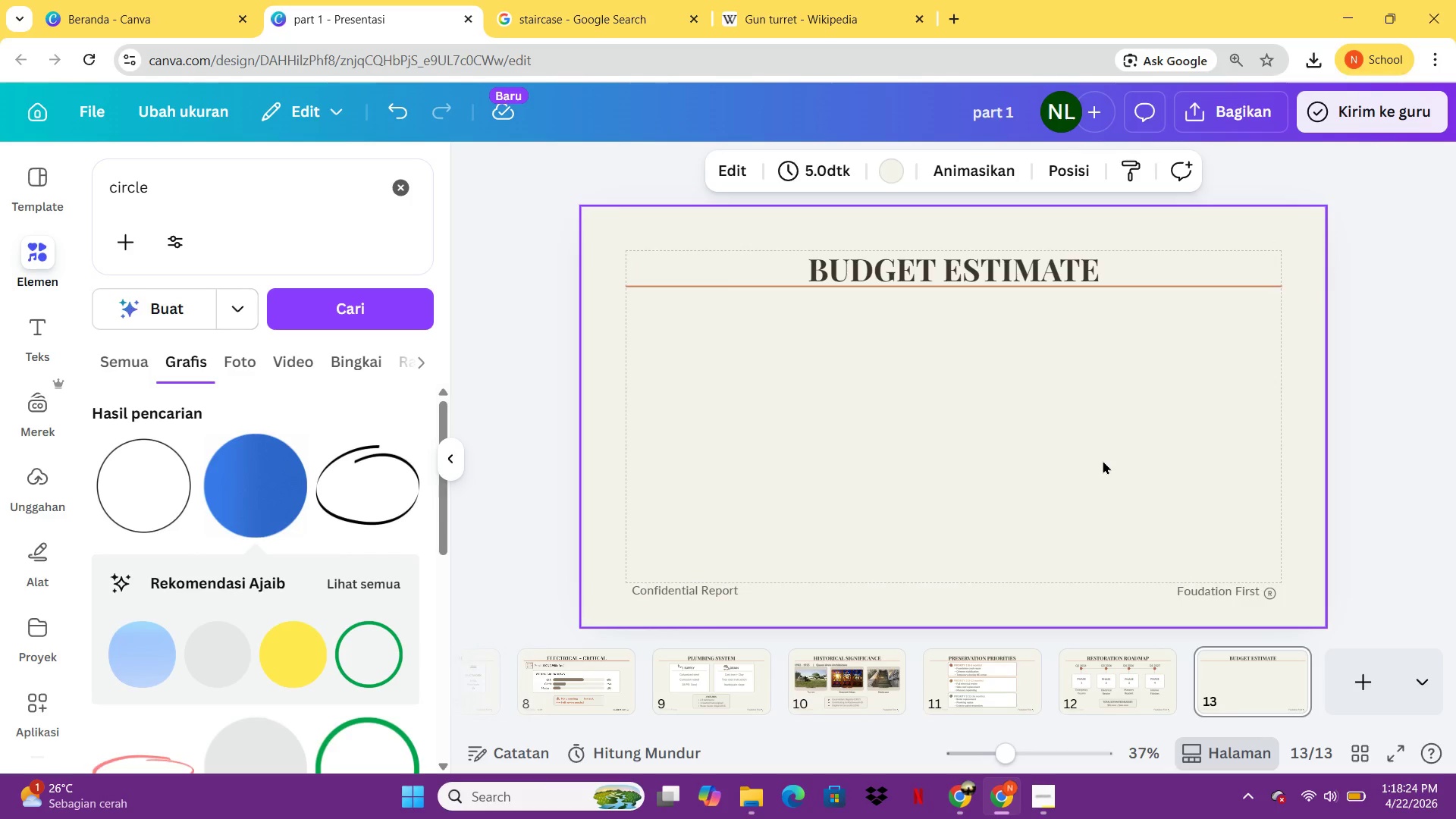 
left_click([1100, 668])
 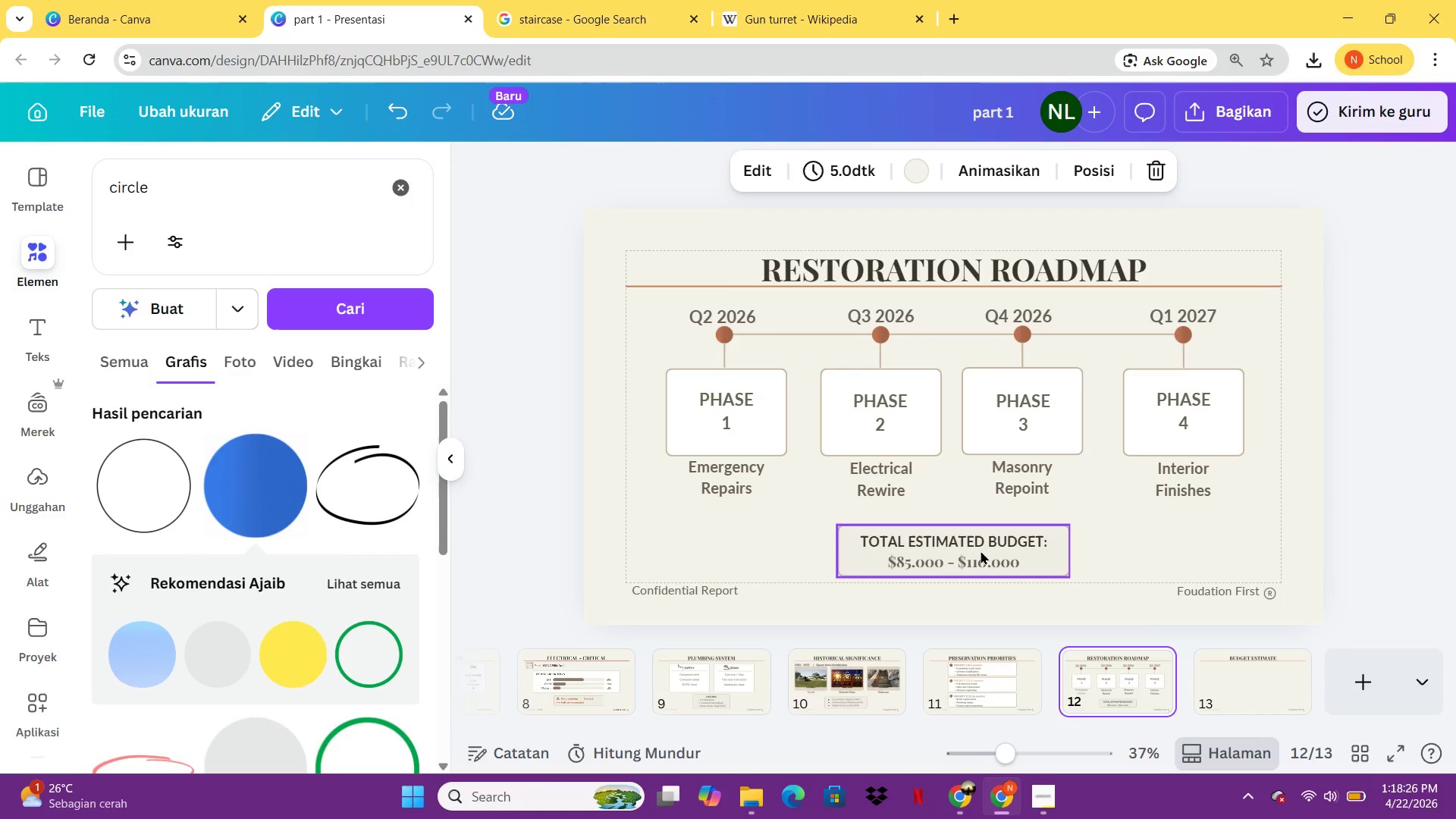 
left_click([982, 551])
 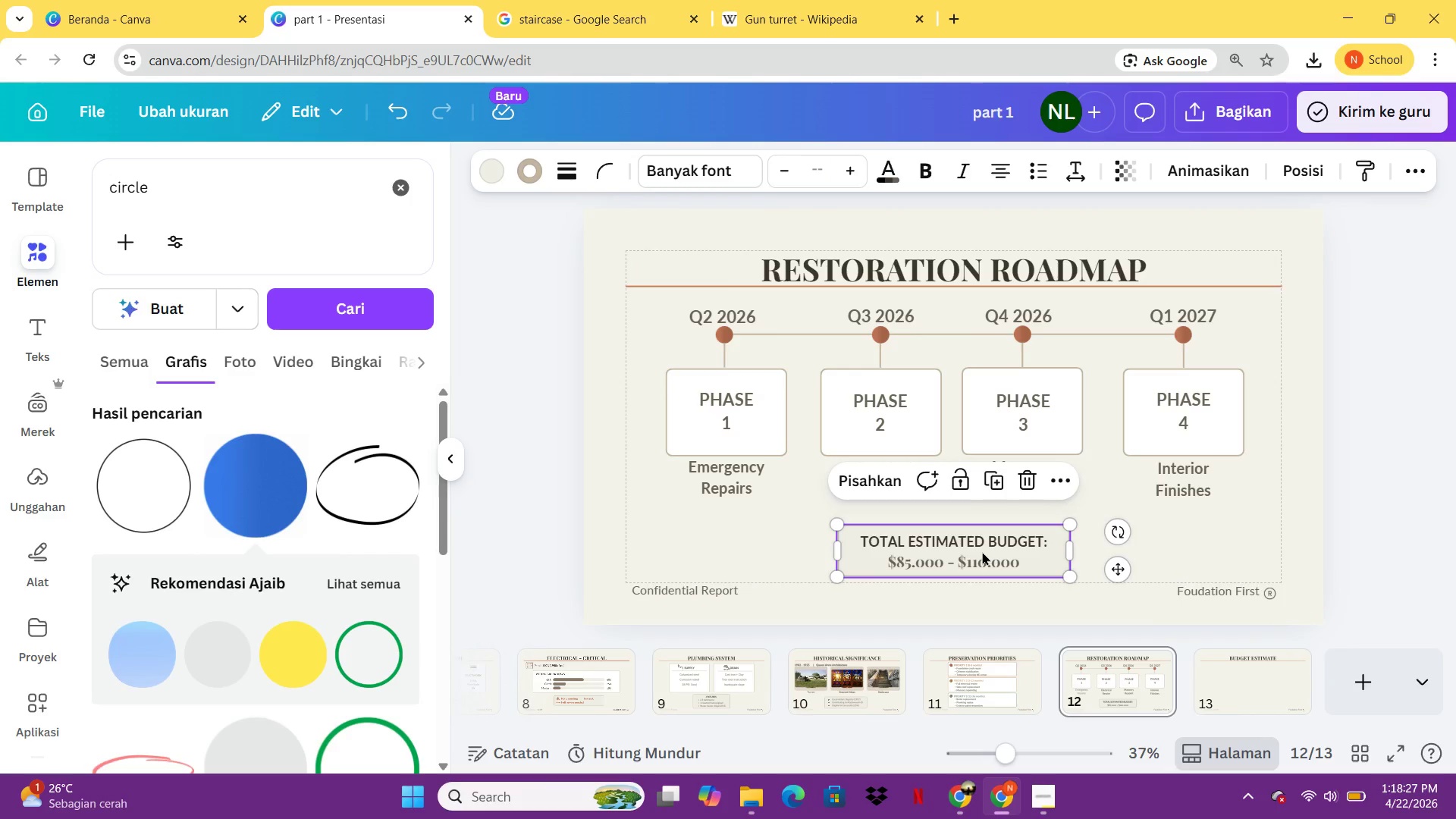 
key(Control+C)
 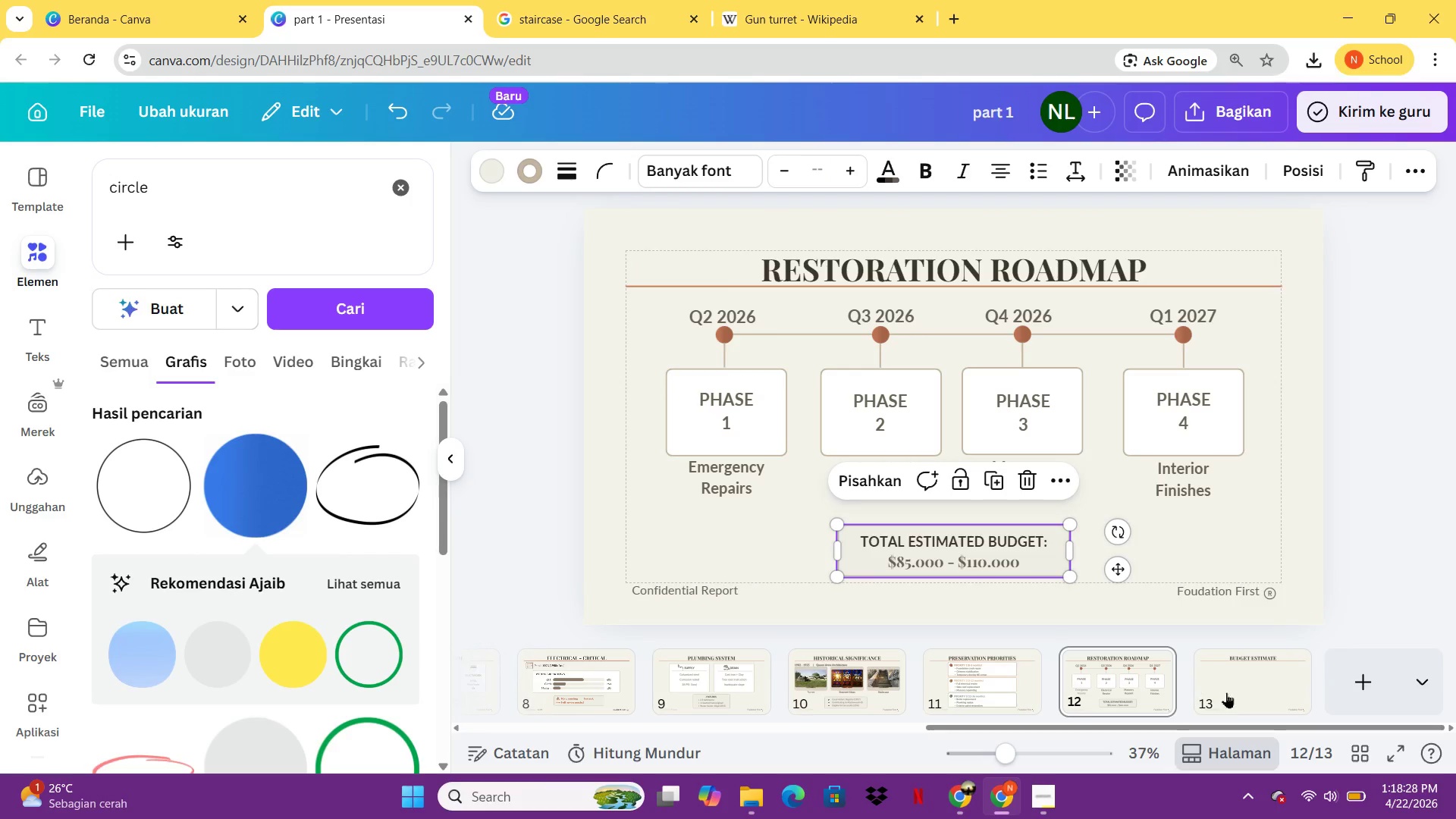 
left_click([1230, 690])
 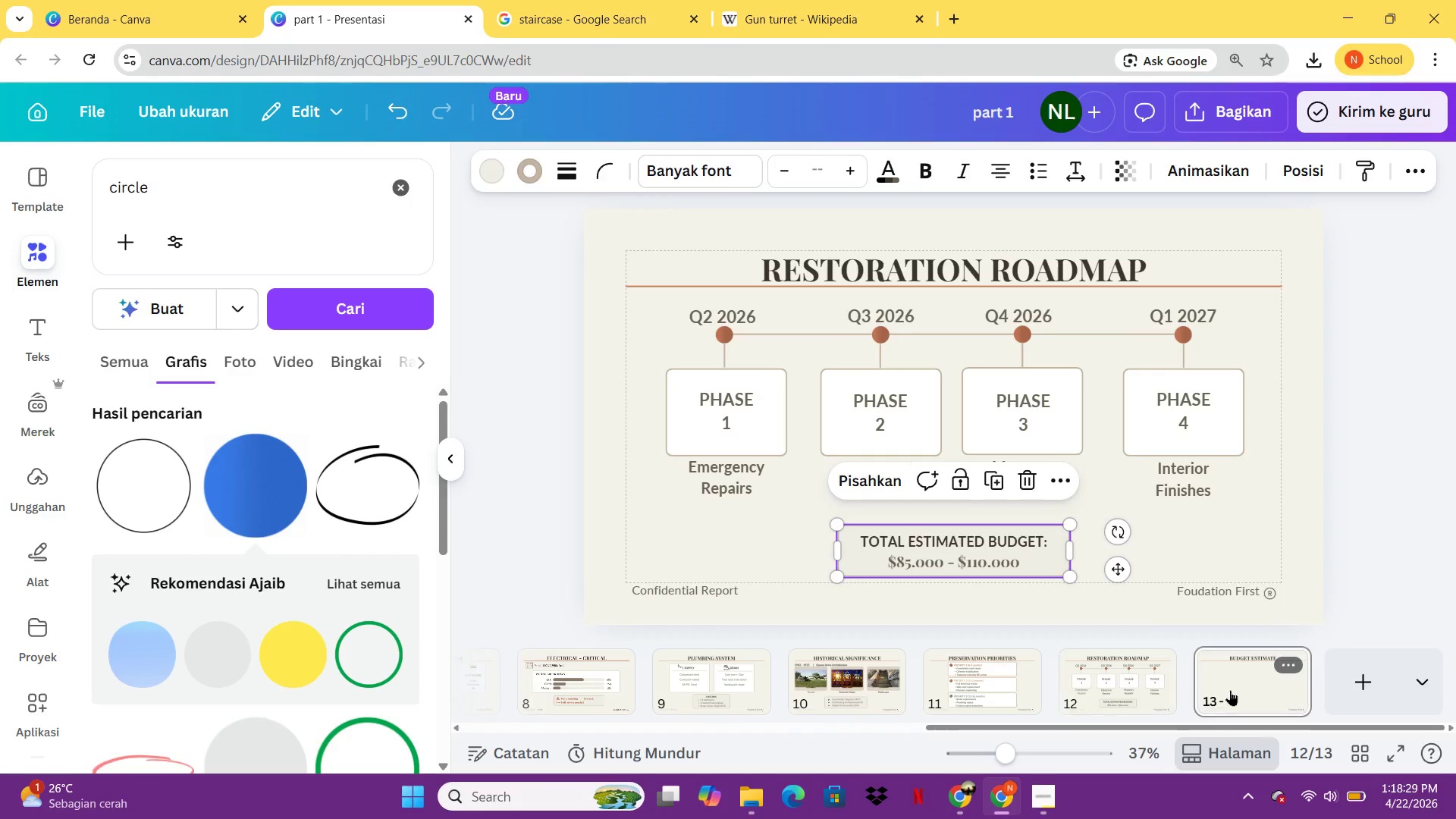 
hold_key(key=ControlLeft, duration=0.41)
 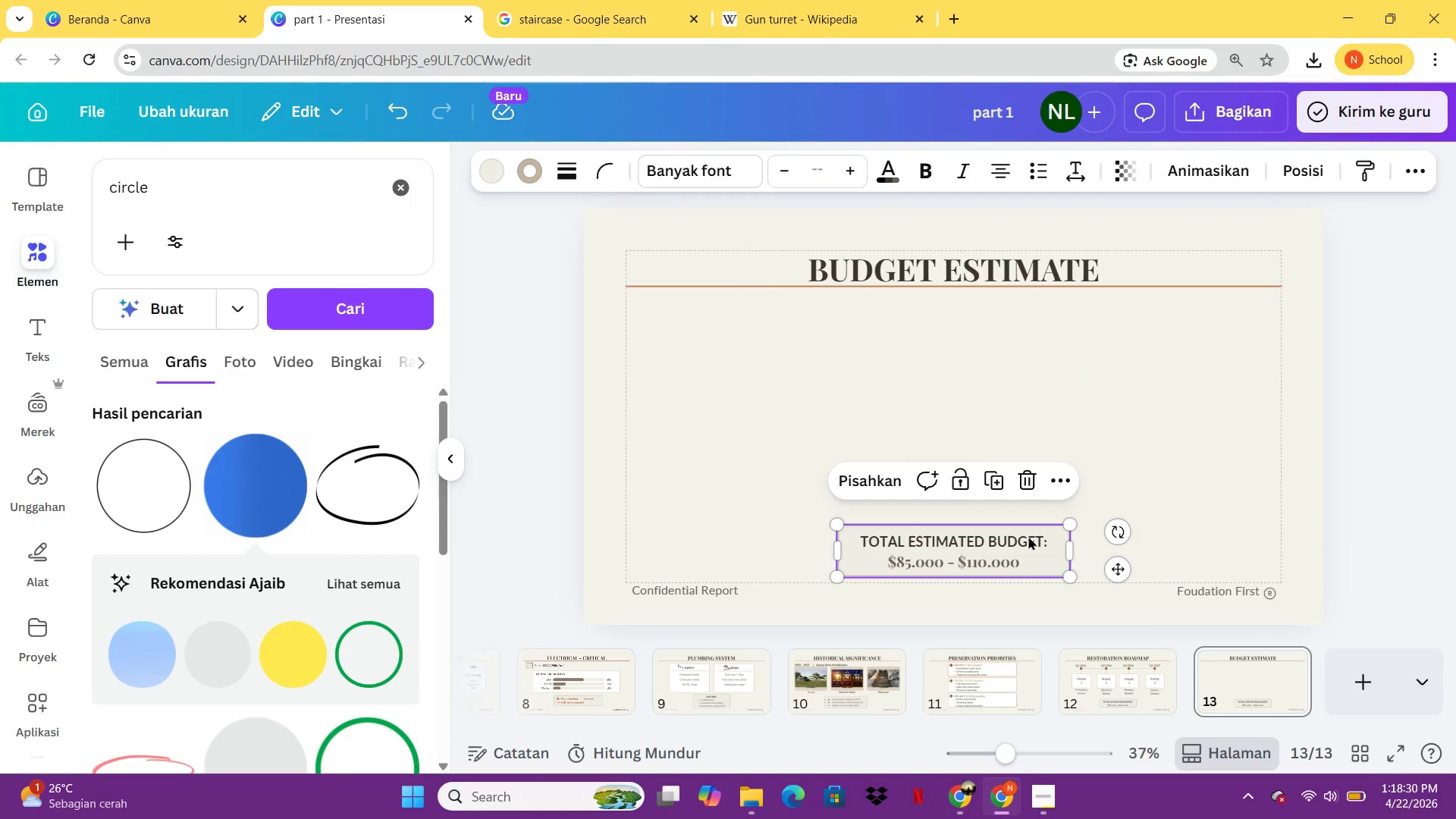 
key(V)
 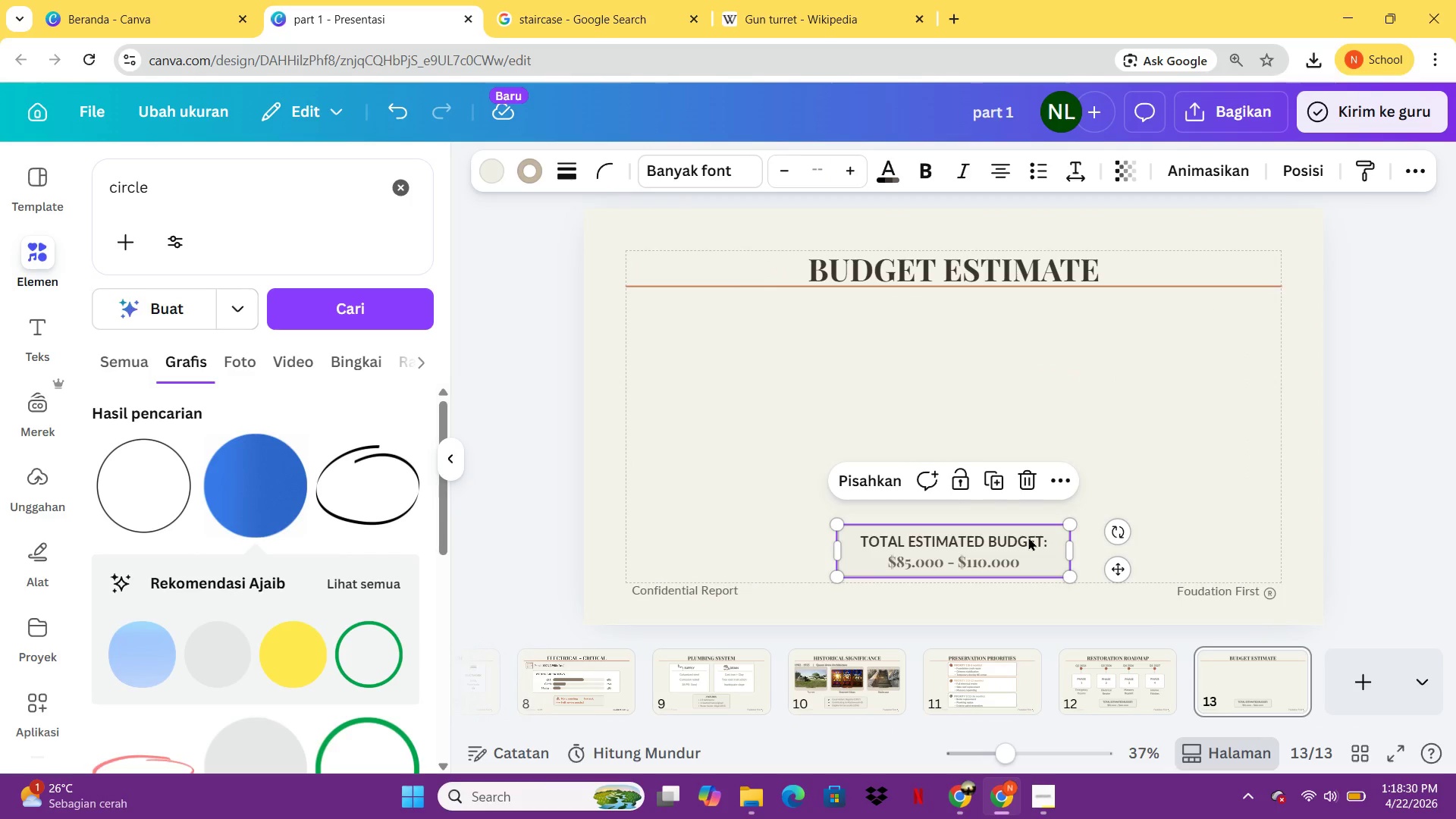 
double_click([1028, 537])
 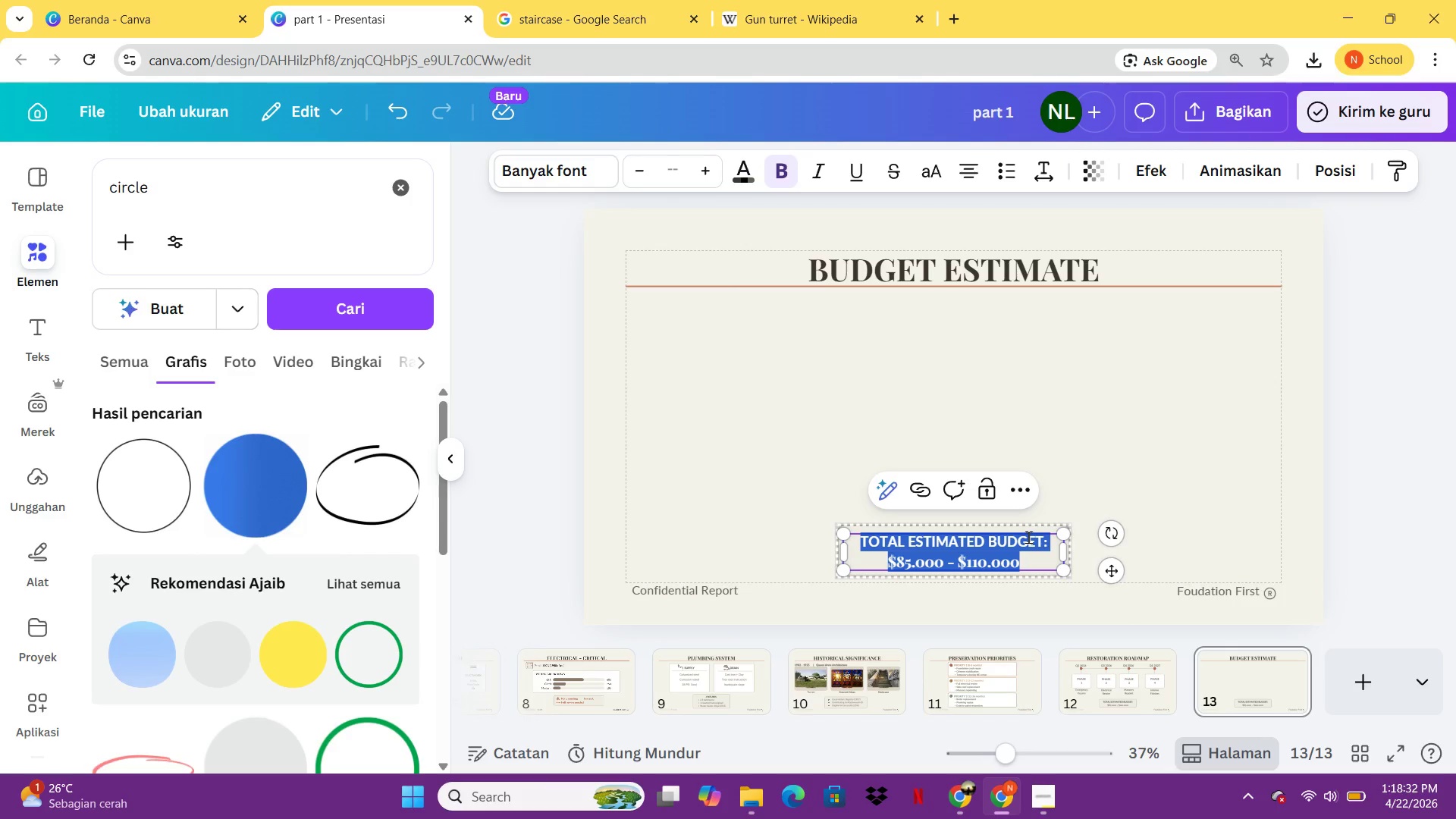 
type(TAX CREDITS AVAILABE: 20-35%)
 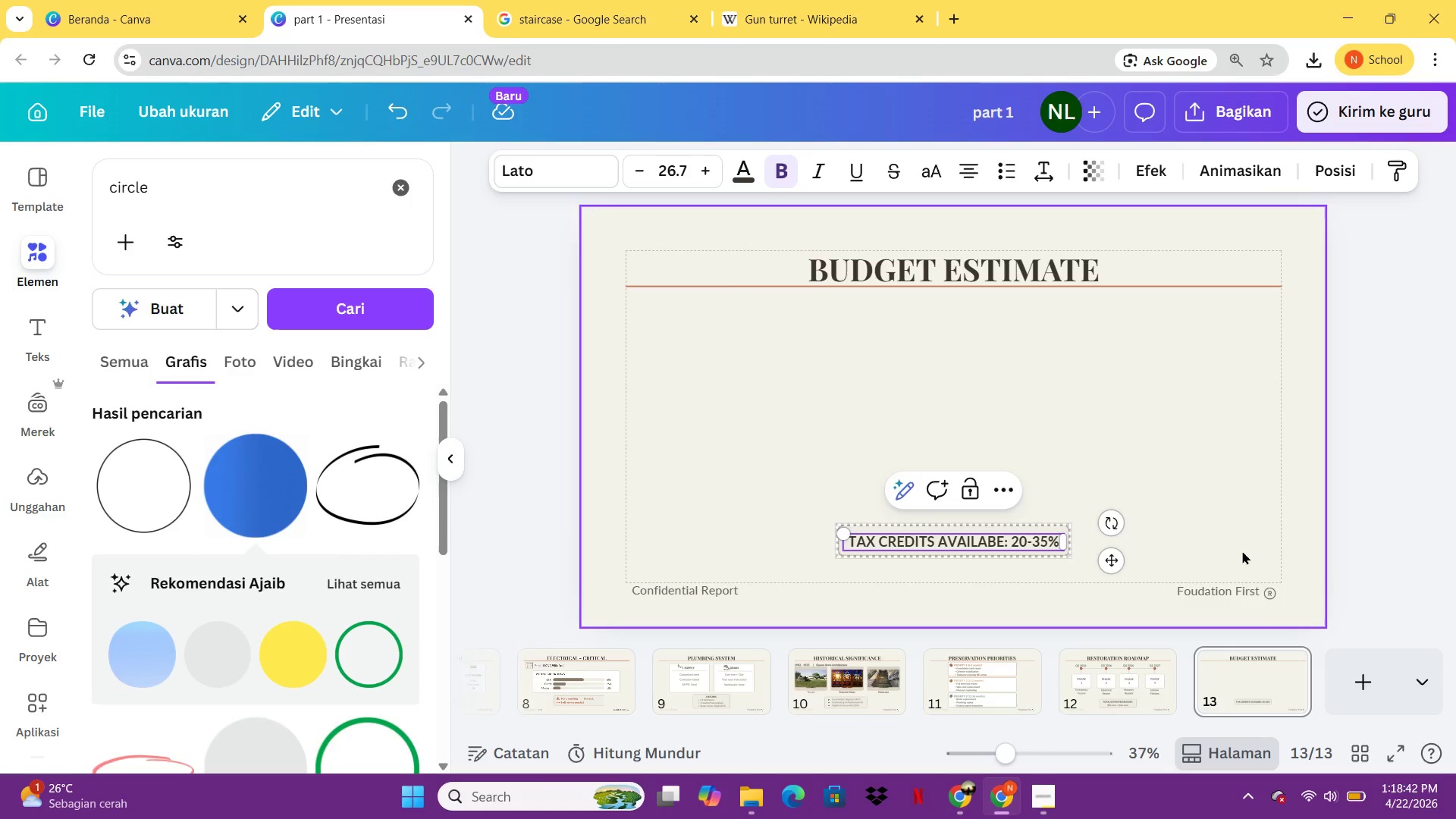 
left_click([1244, 551])
 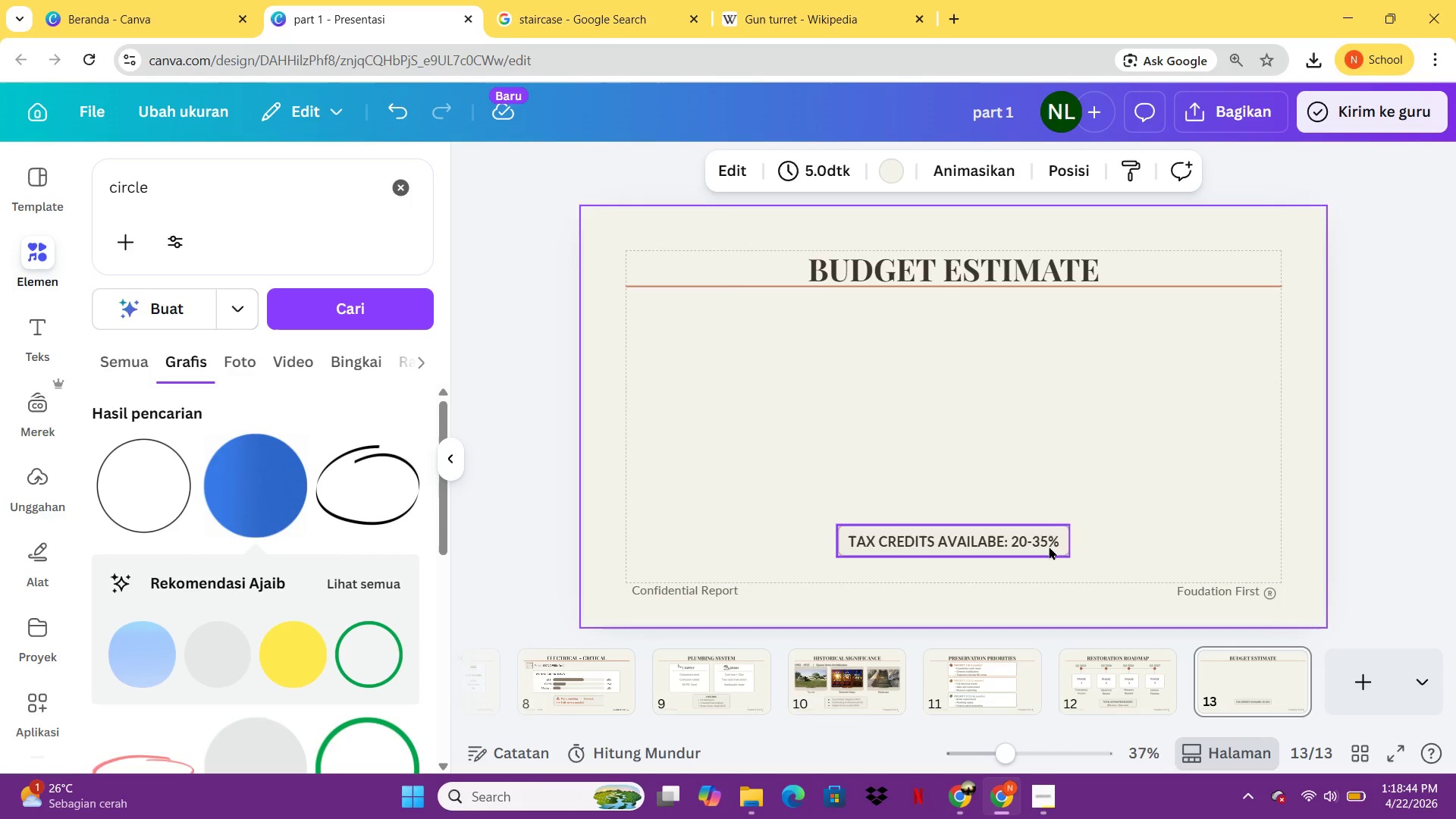 
left_click([1049, 546])
 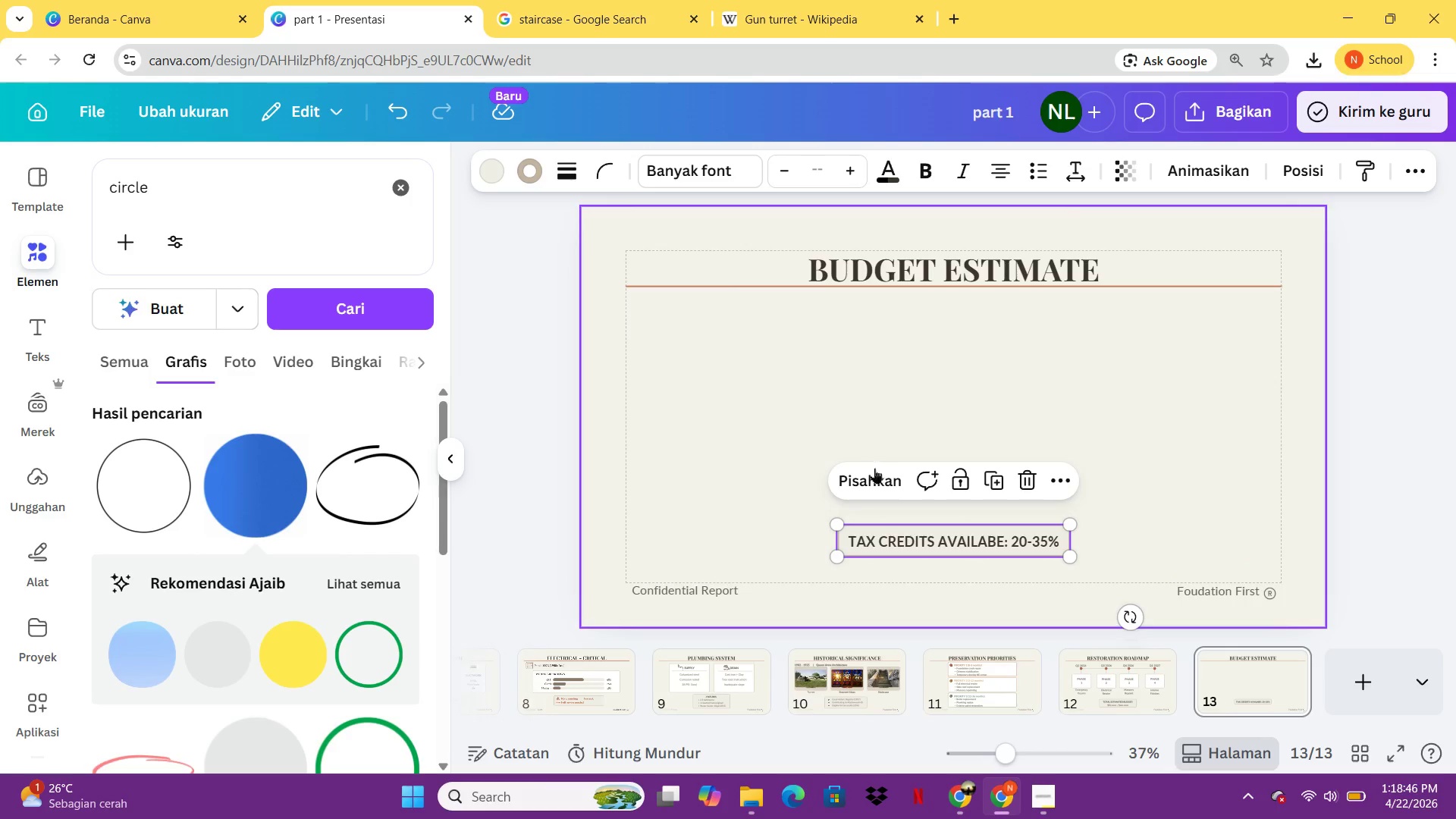 
left_click([874, 483])
 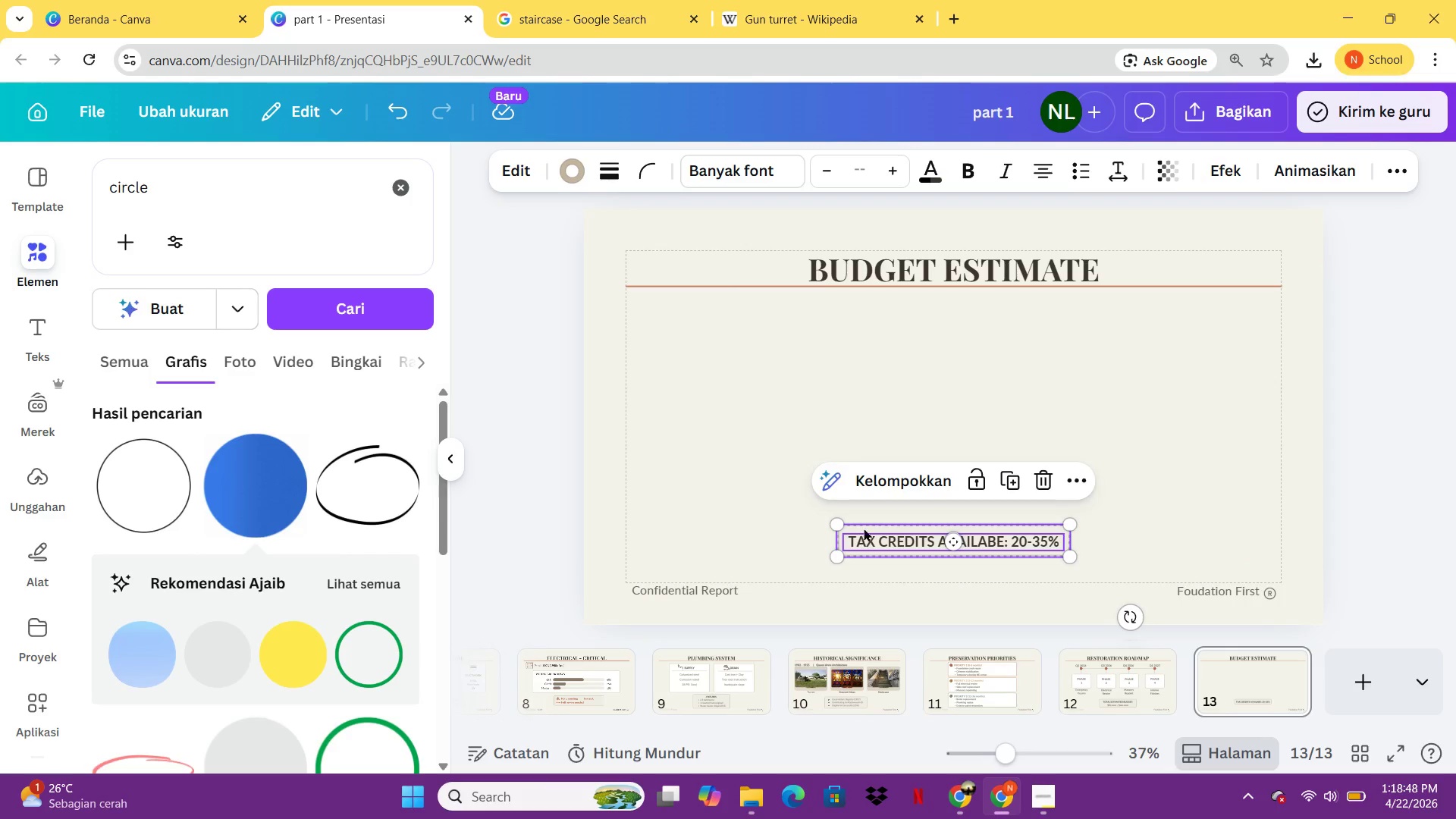 
left_click([866, 526])
 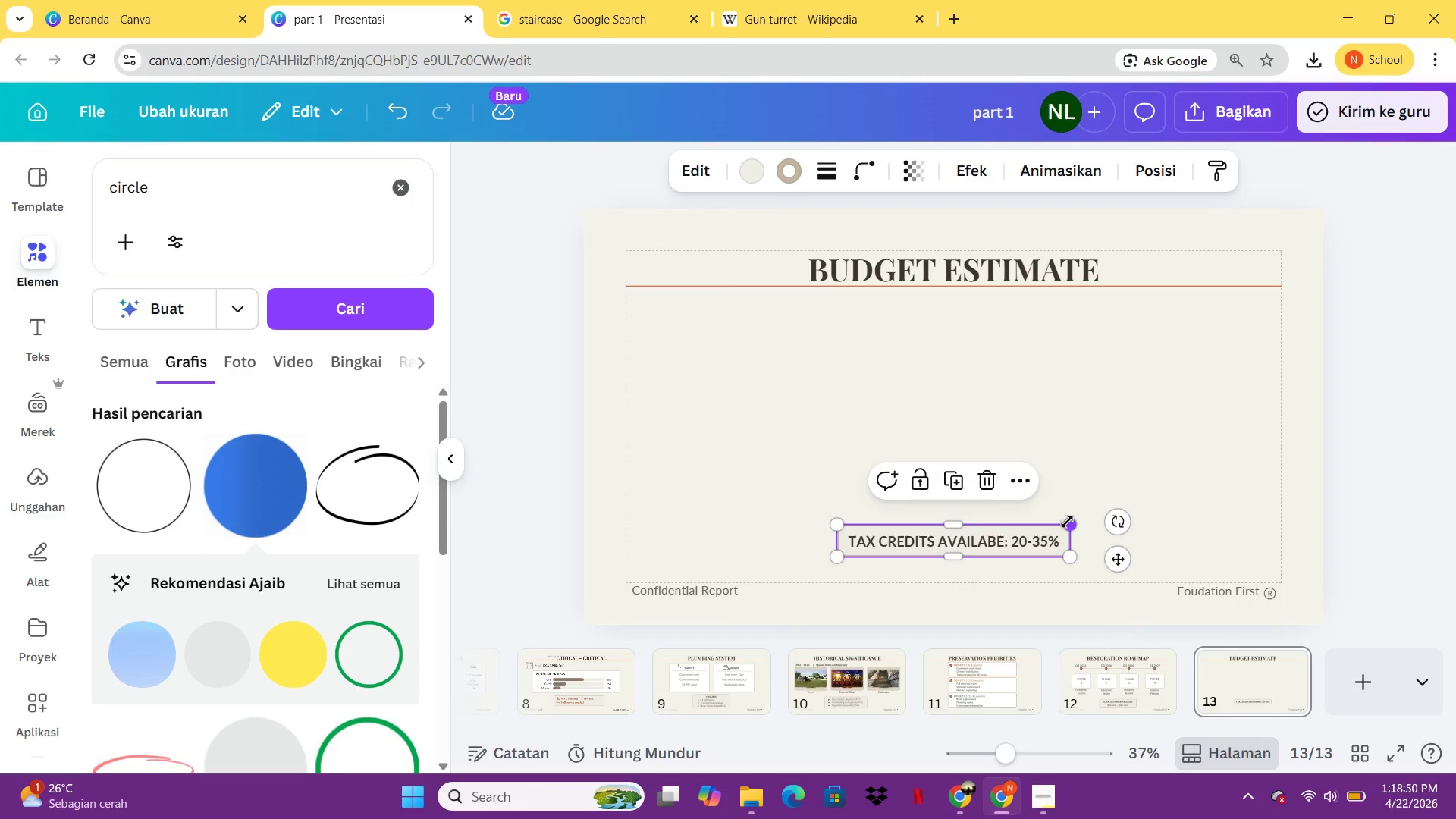 
left_click([1034, 592])
 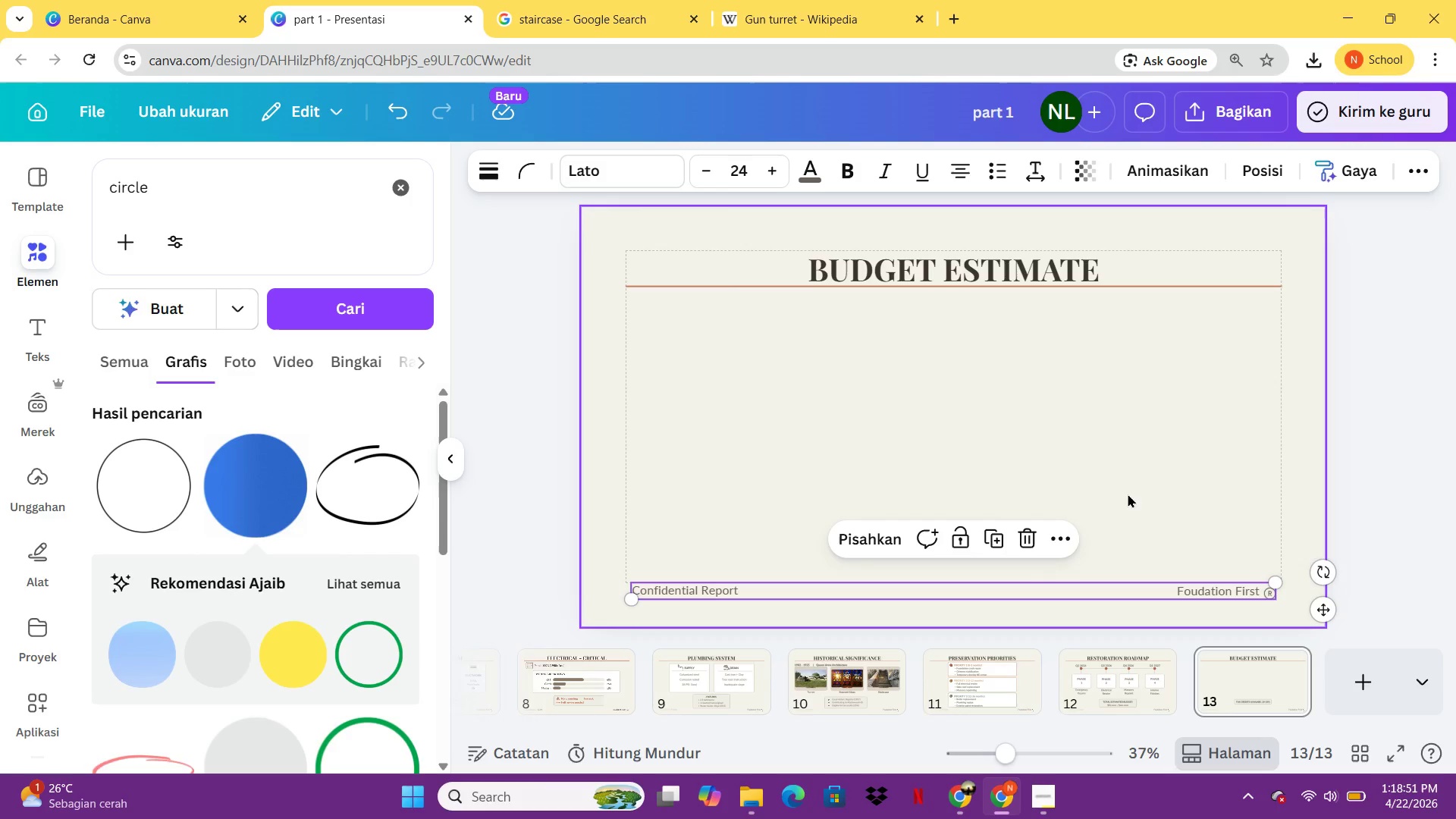 
left_click([1128, 494])
 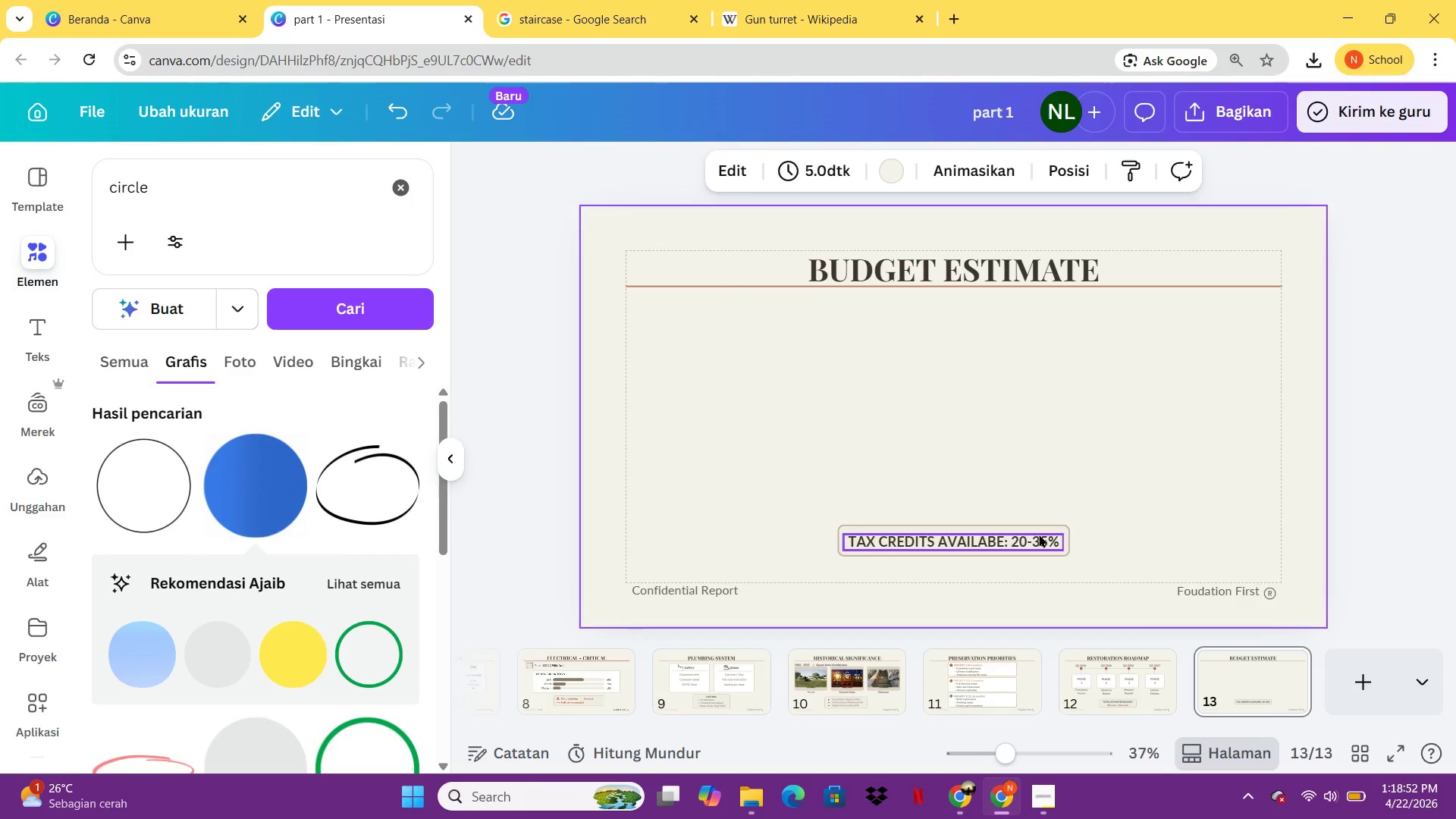 
left_click([1039, 534])
 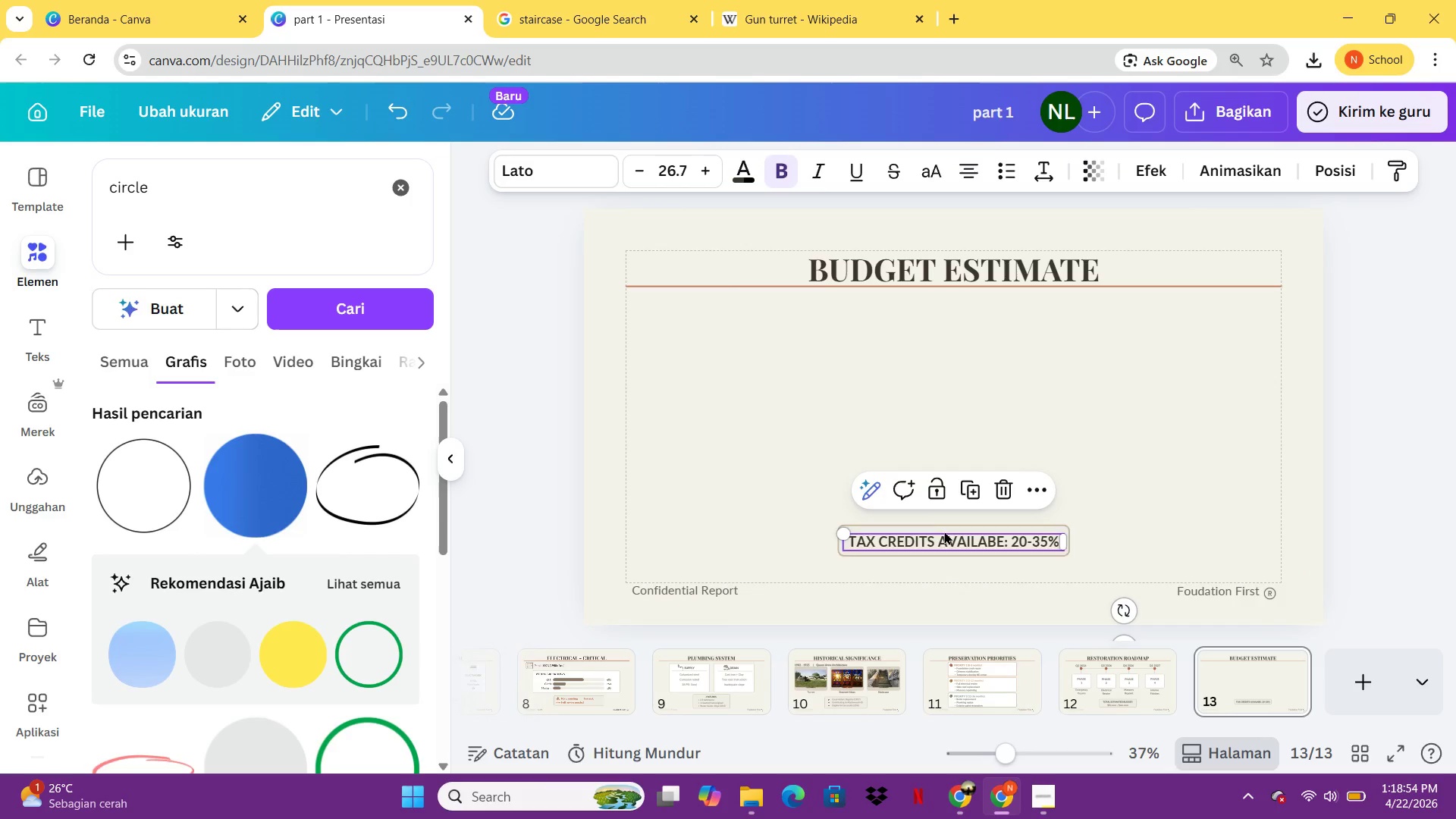 
left_click([946, 529])
 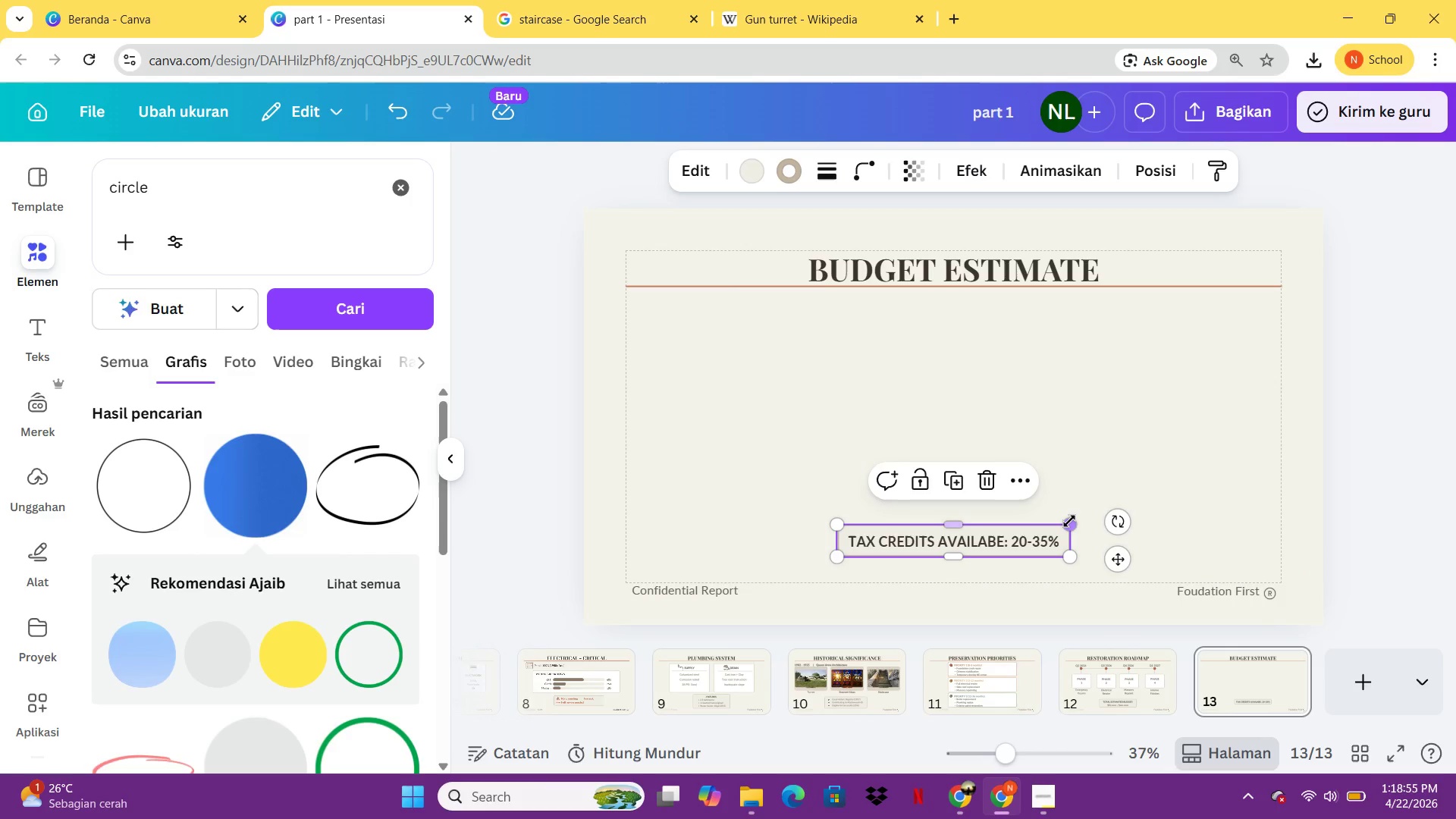 
left_click_drag(start_coordinate=[1069, 521], to_coordinate=[1100, 510])
 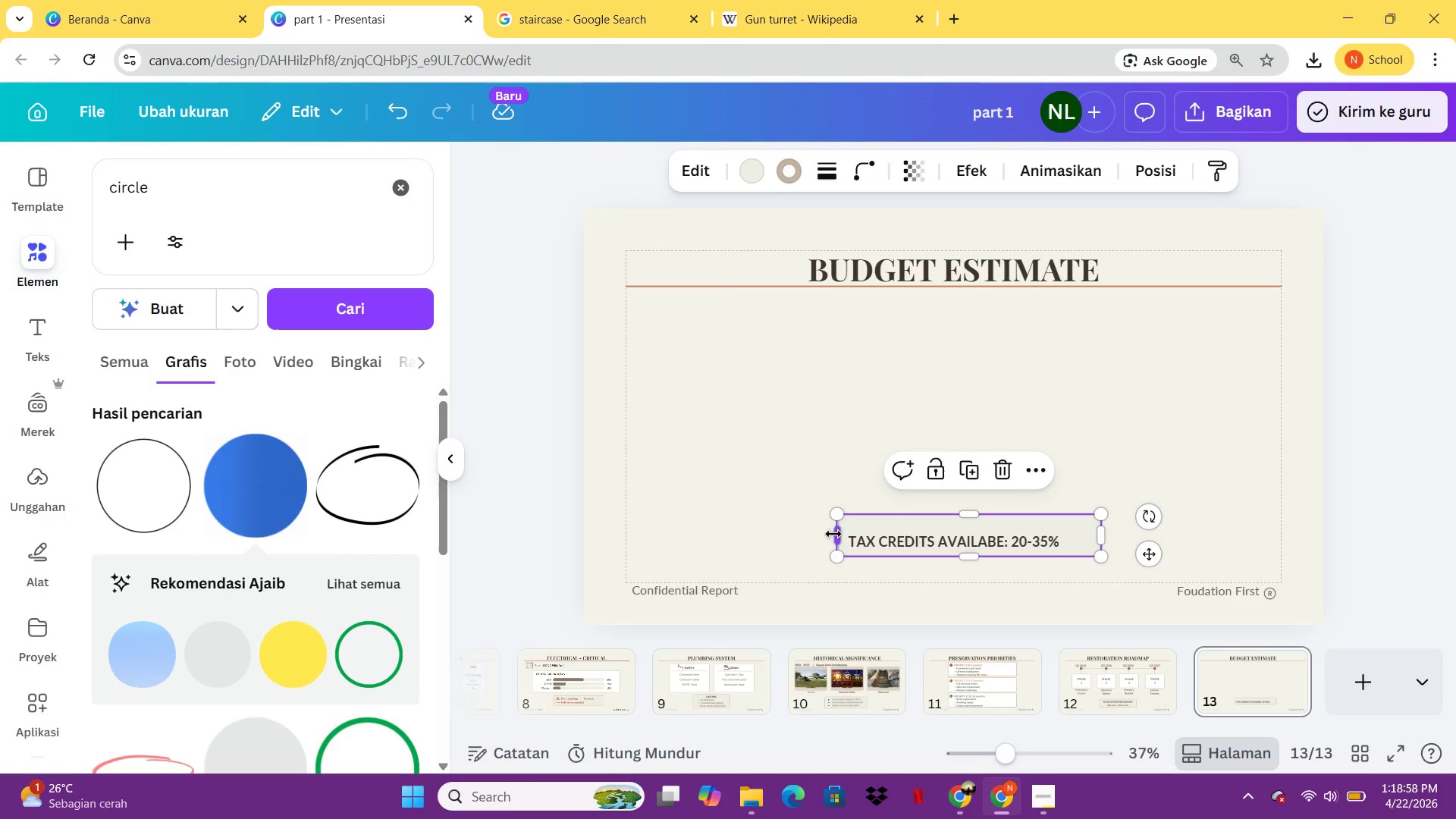 
left_click_drag(start_coordinate=[833, 534], to_coordinate=[804, 537])
 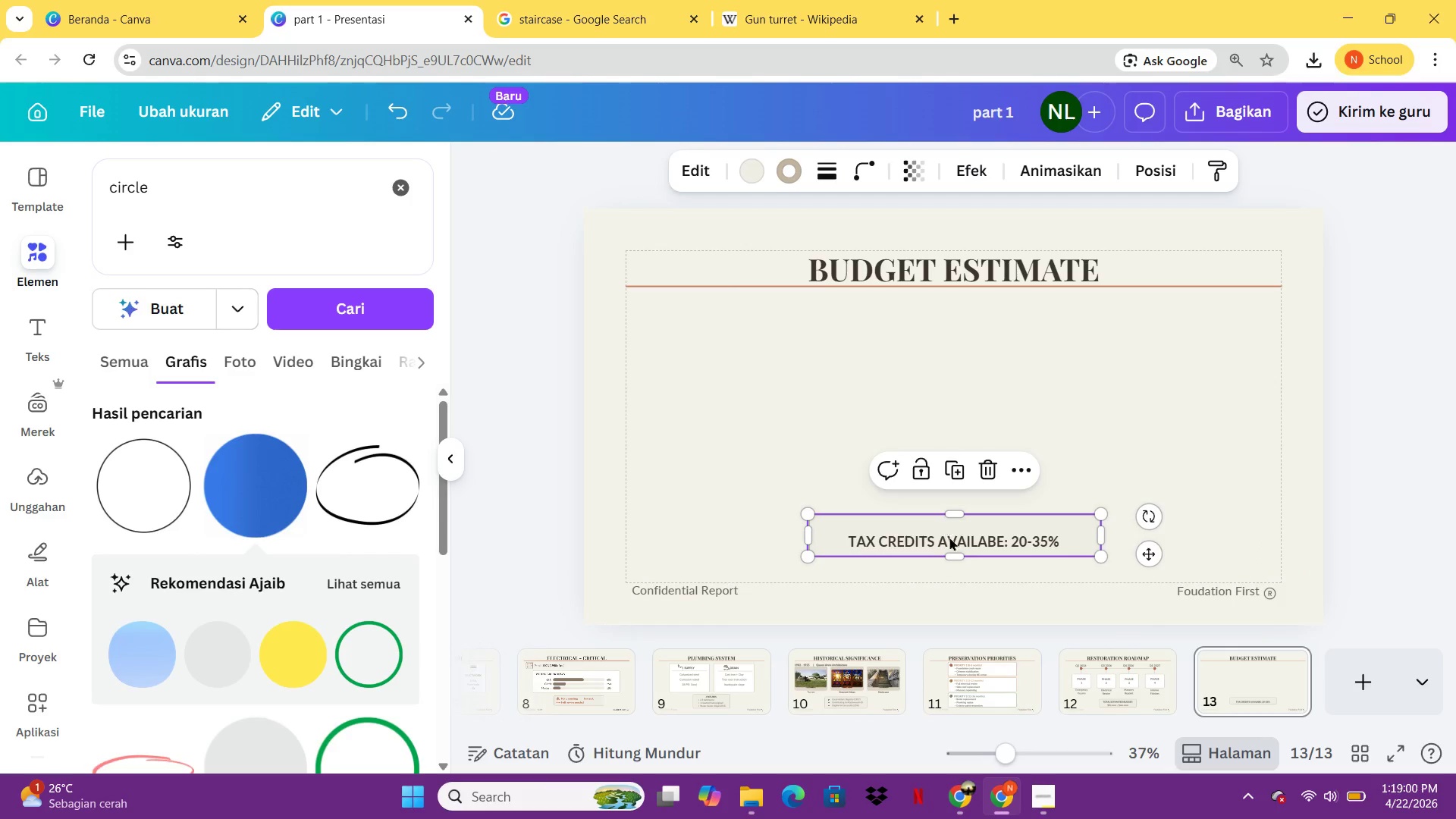 
left_click([952, 541])
 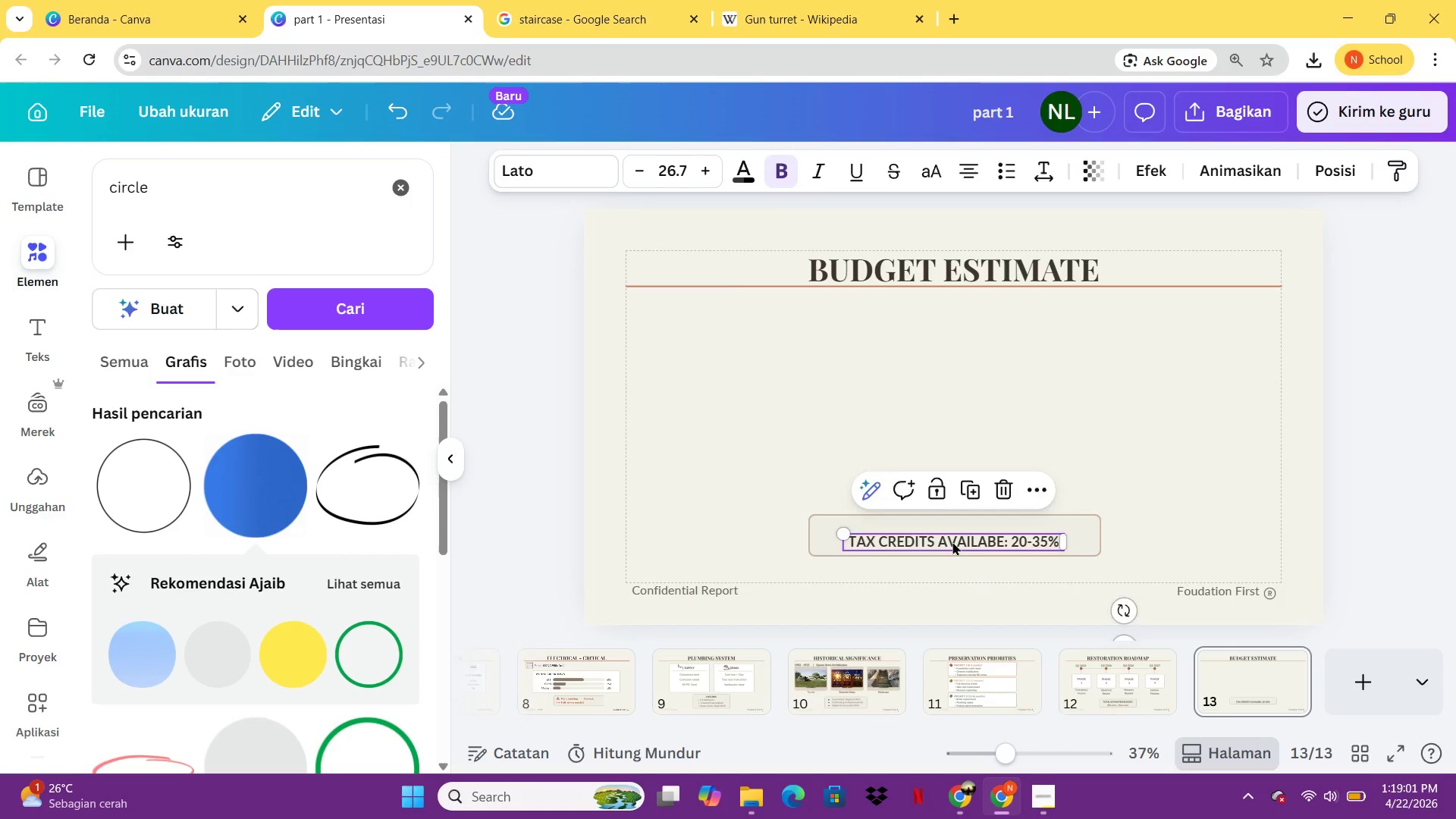 
hold_key(key=ArrowUp, duration=1.14)
 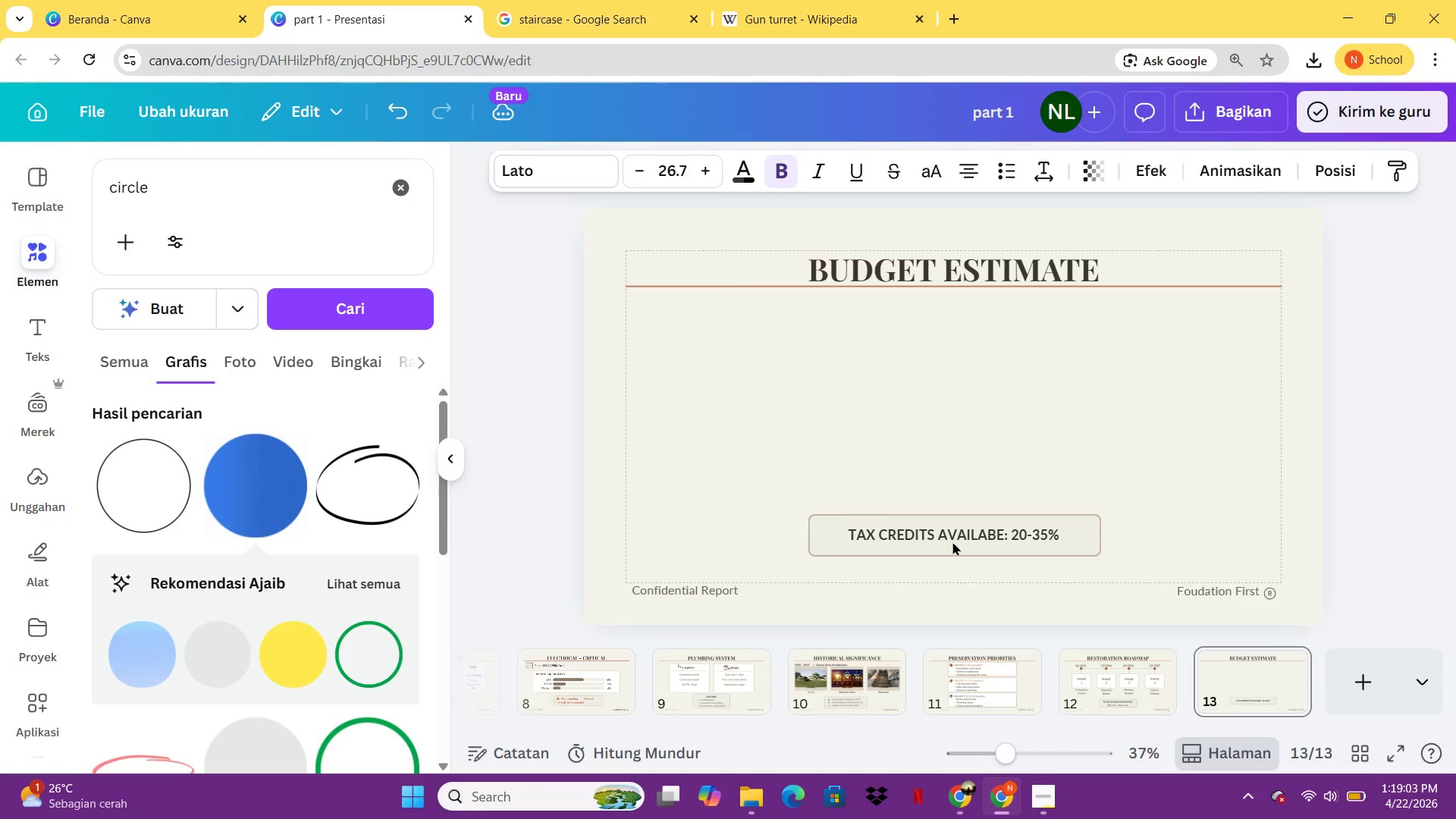 
key(ArrowDown)
 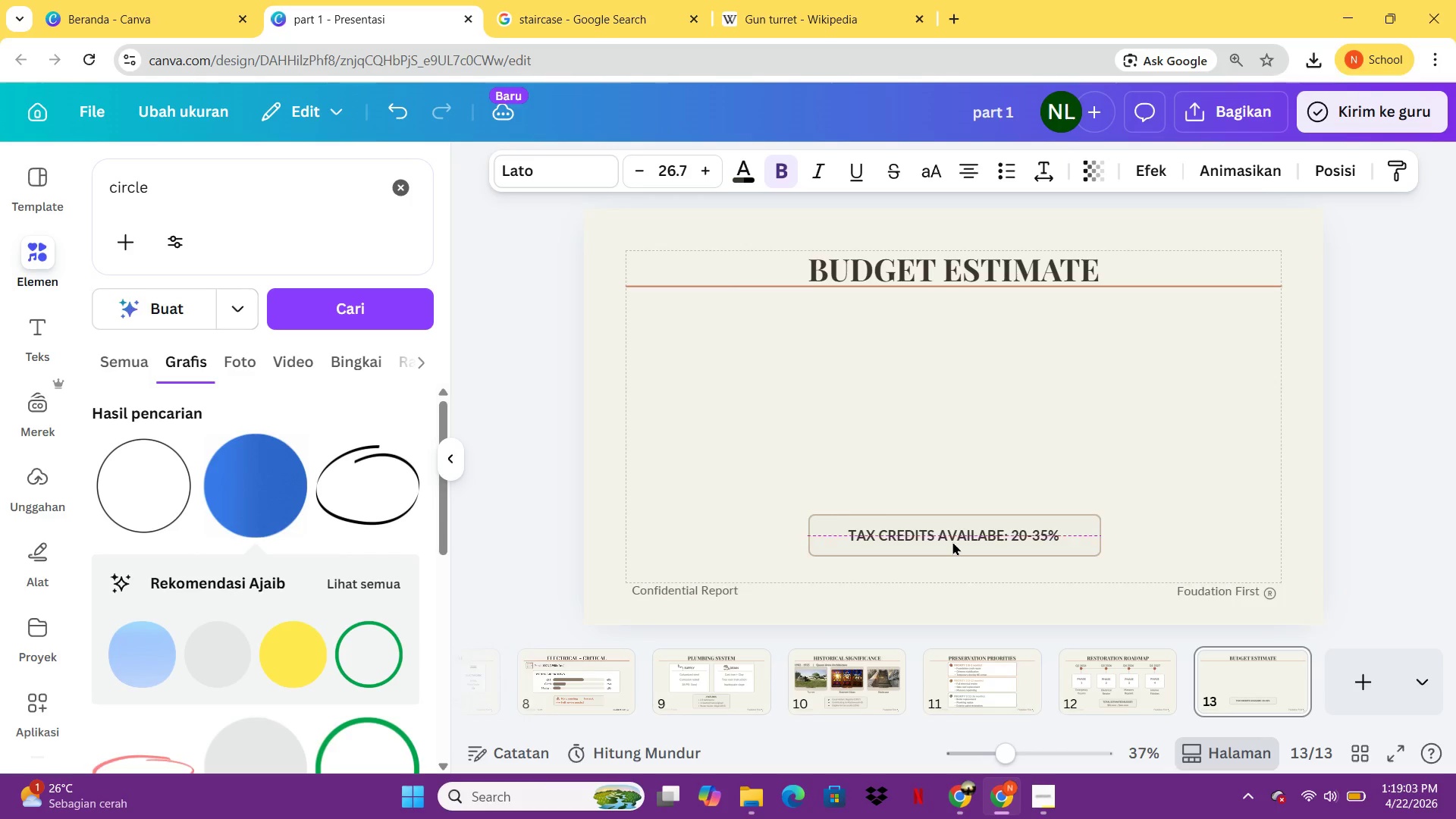 
key(ArrowDown)
 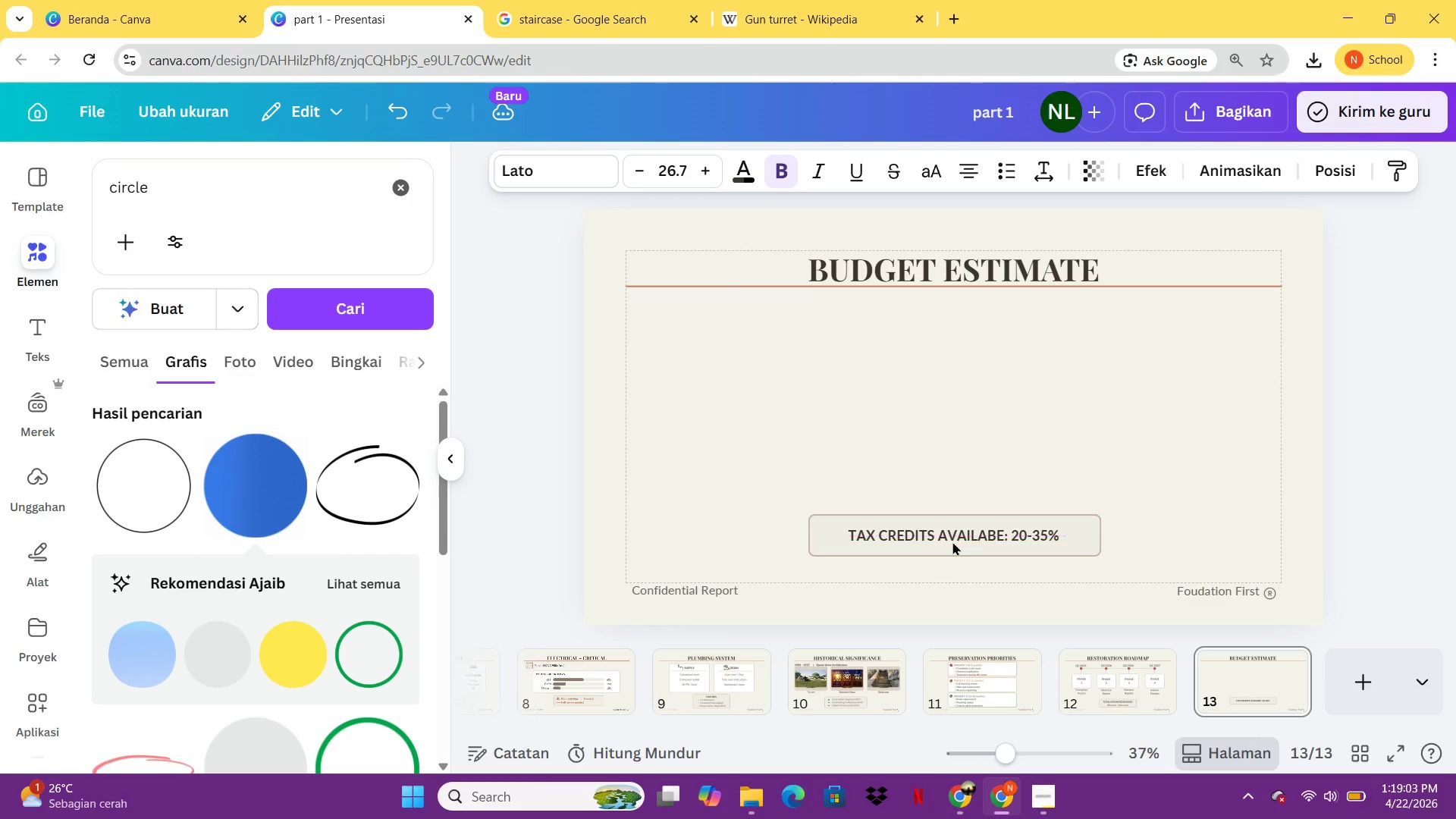 
key(ArrowDown)
 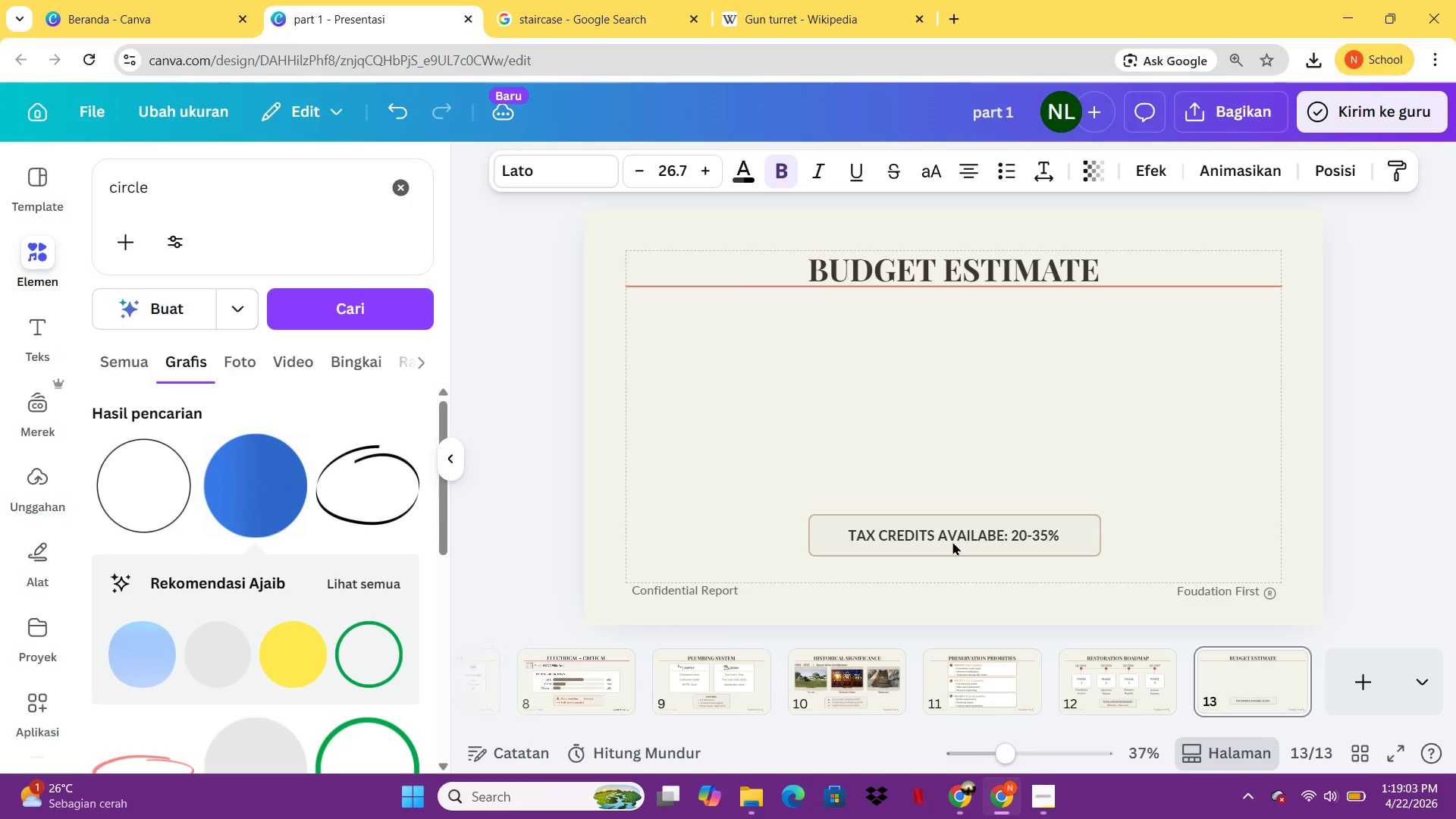 
key(ArrowRight)
 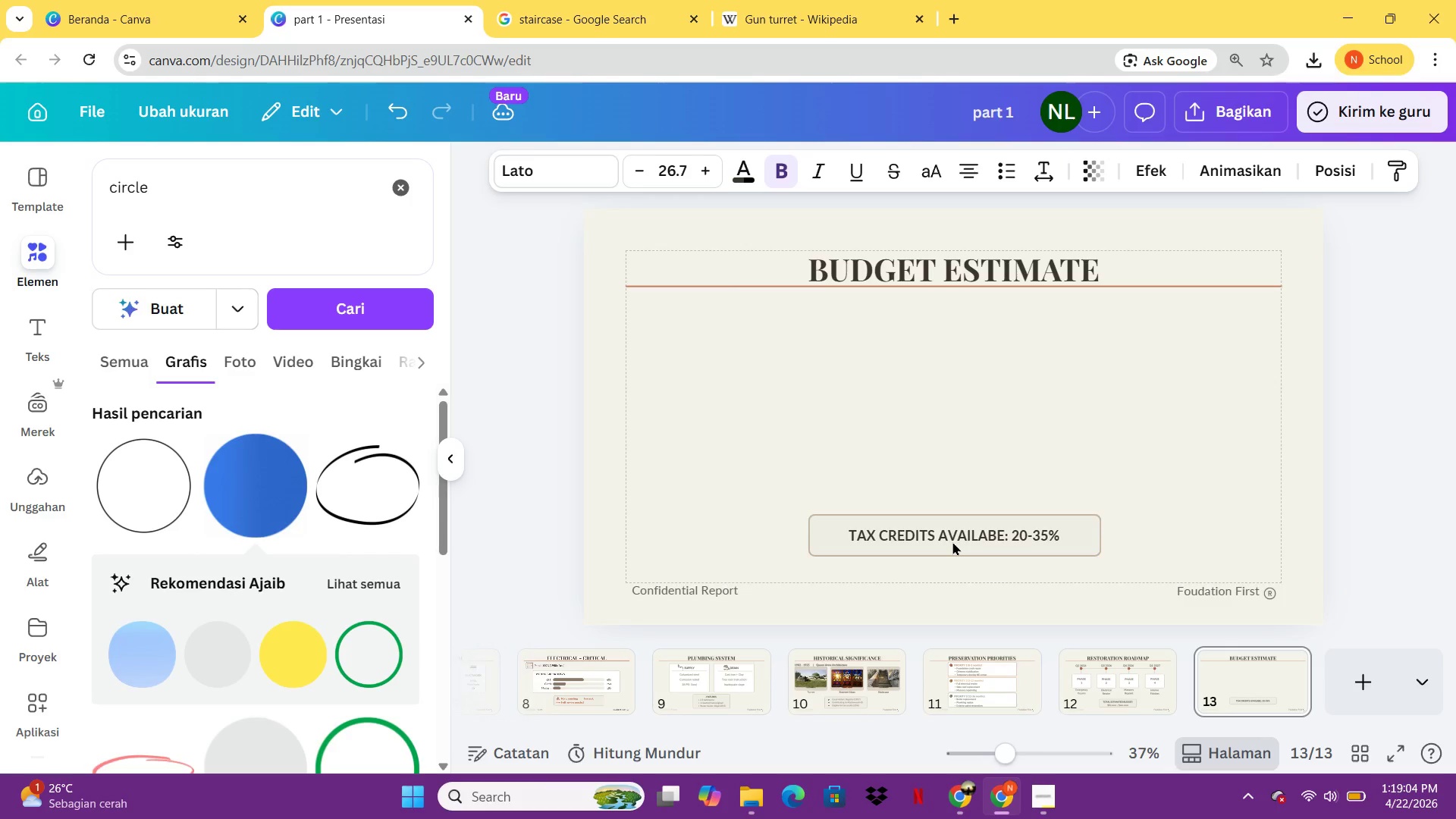 
key(ArrowRight)
 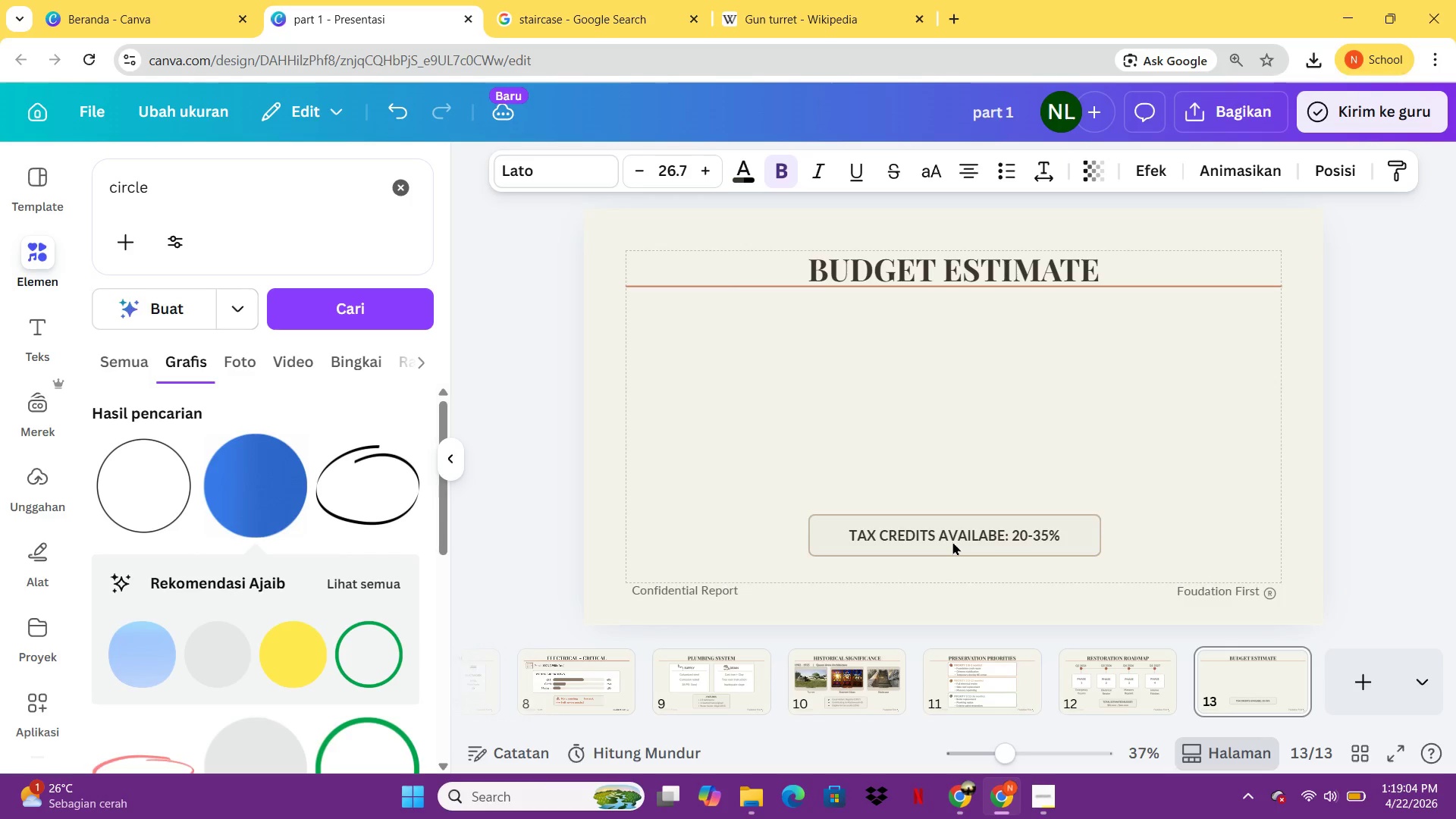 
key(ArrowRight)
 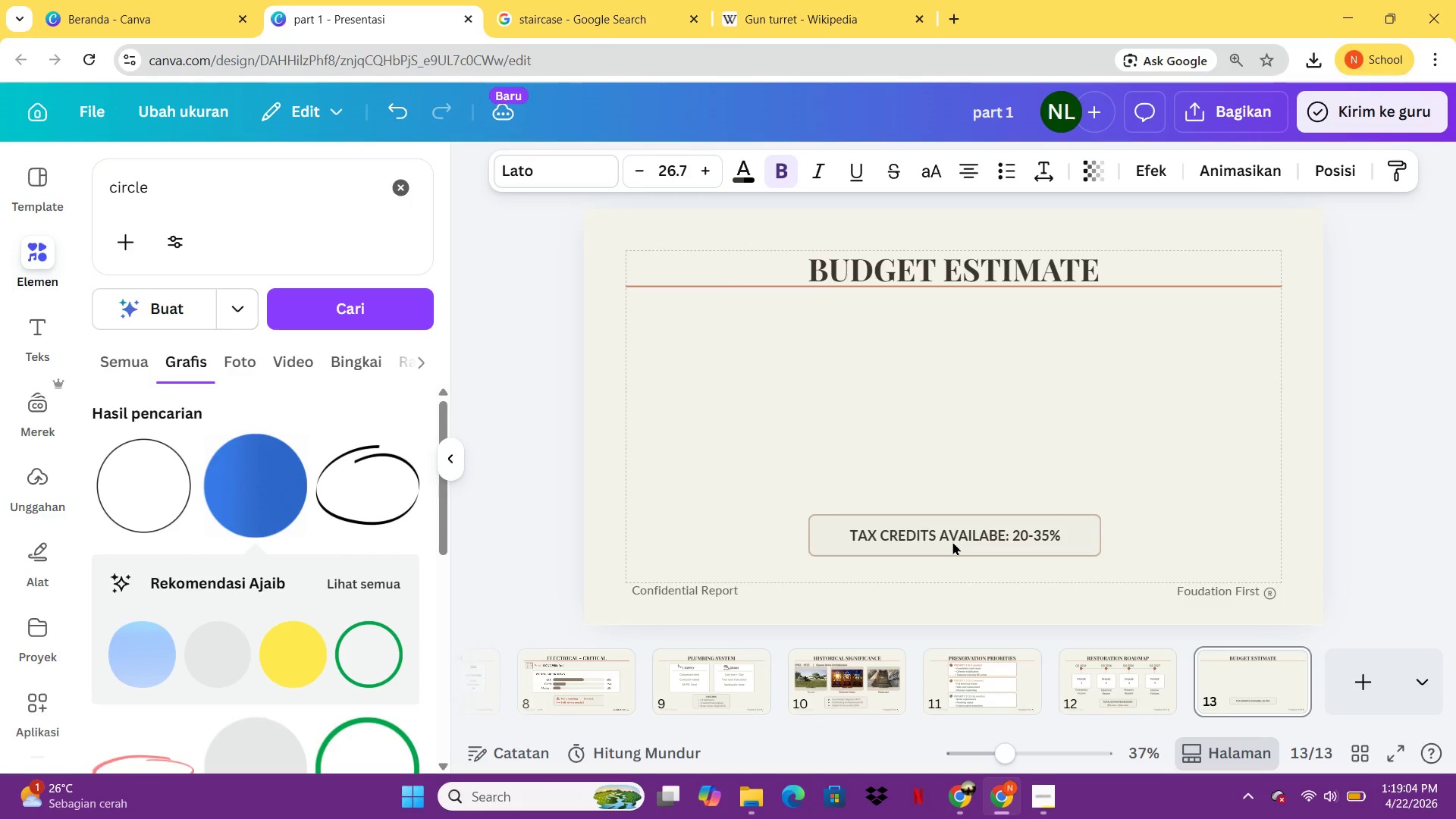 
hold_key(key=ArrowRight, duration=0.8)
 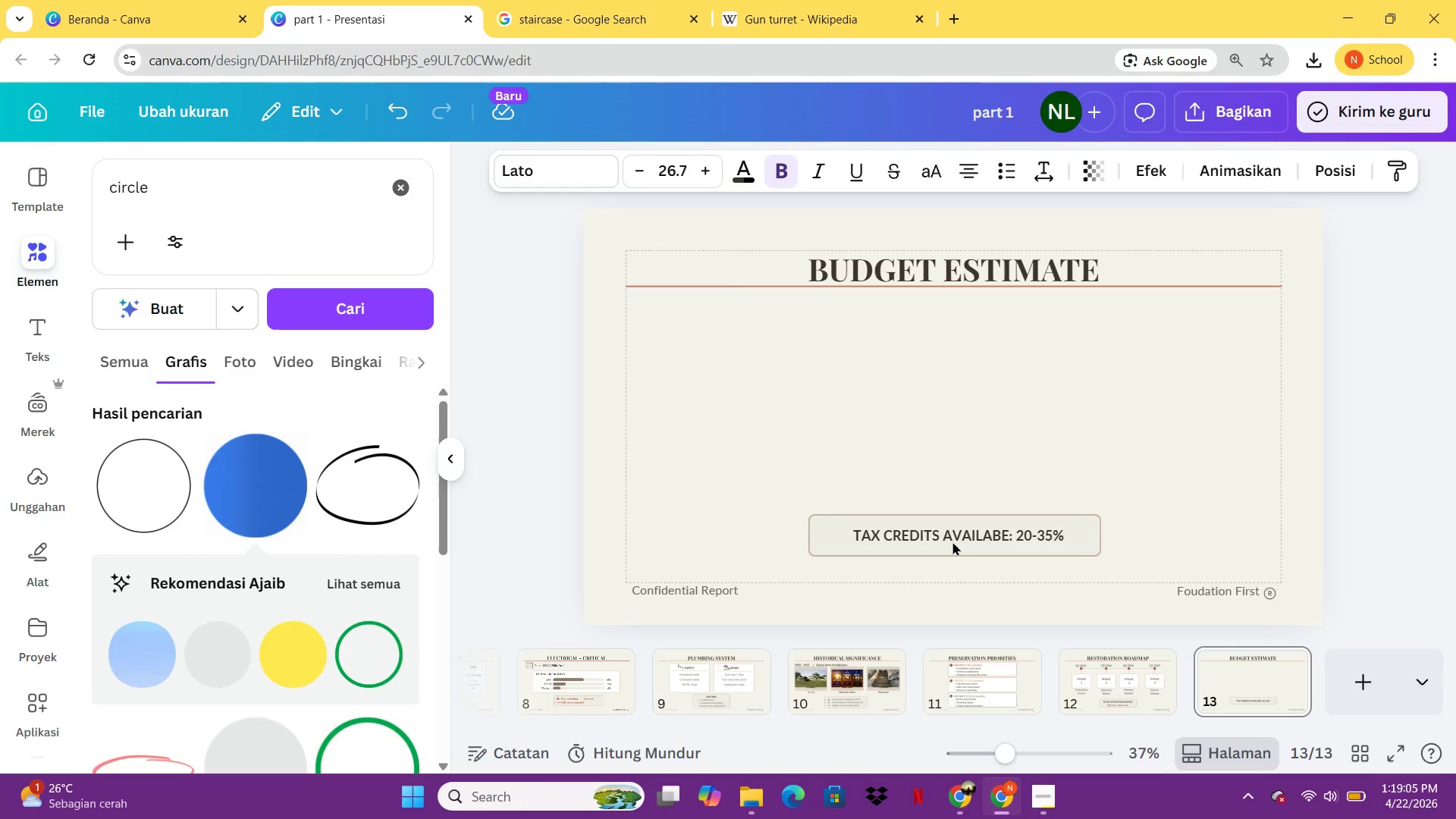 
key(ArrowRight)
 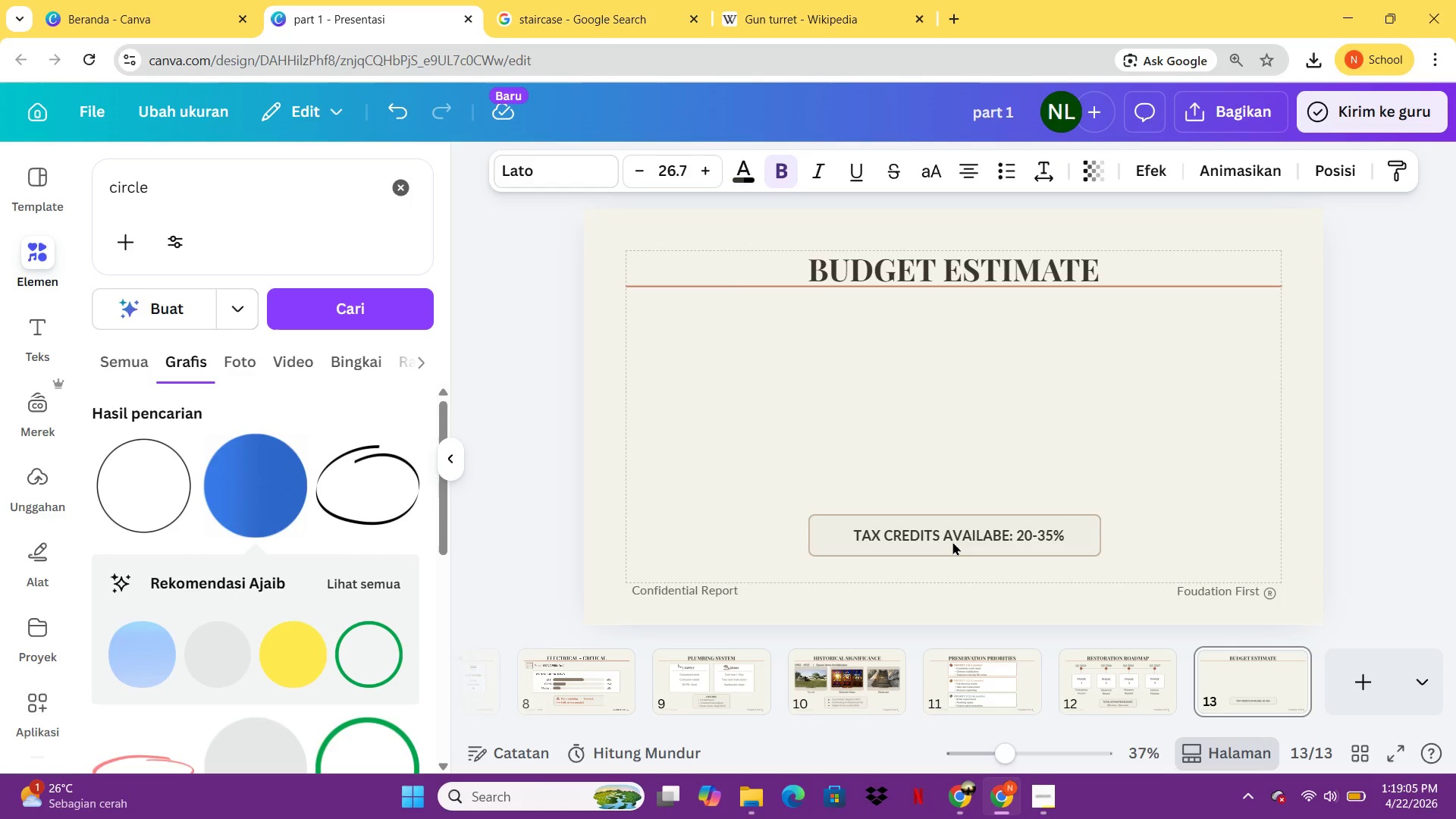 
key(ArrowRight)
 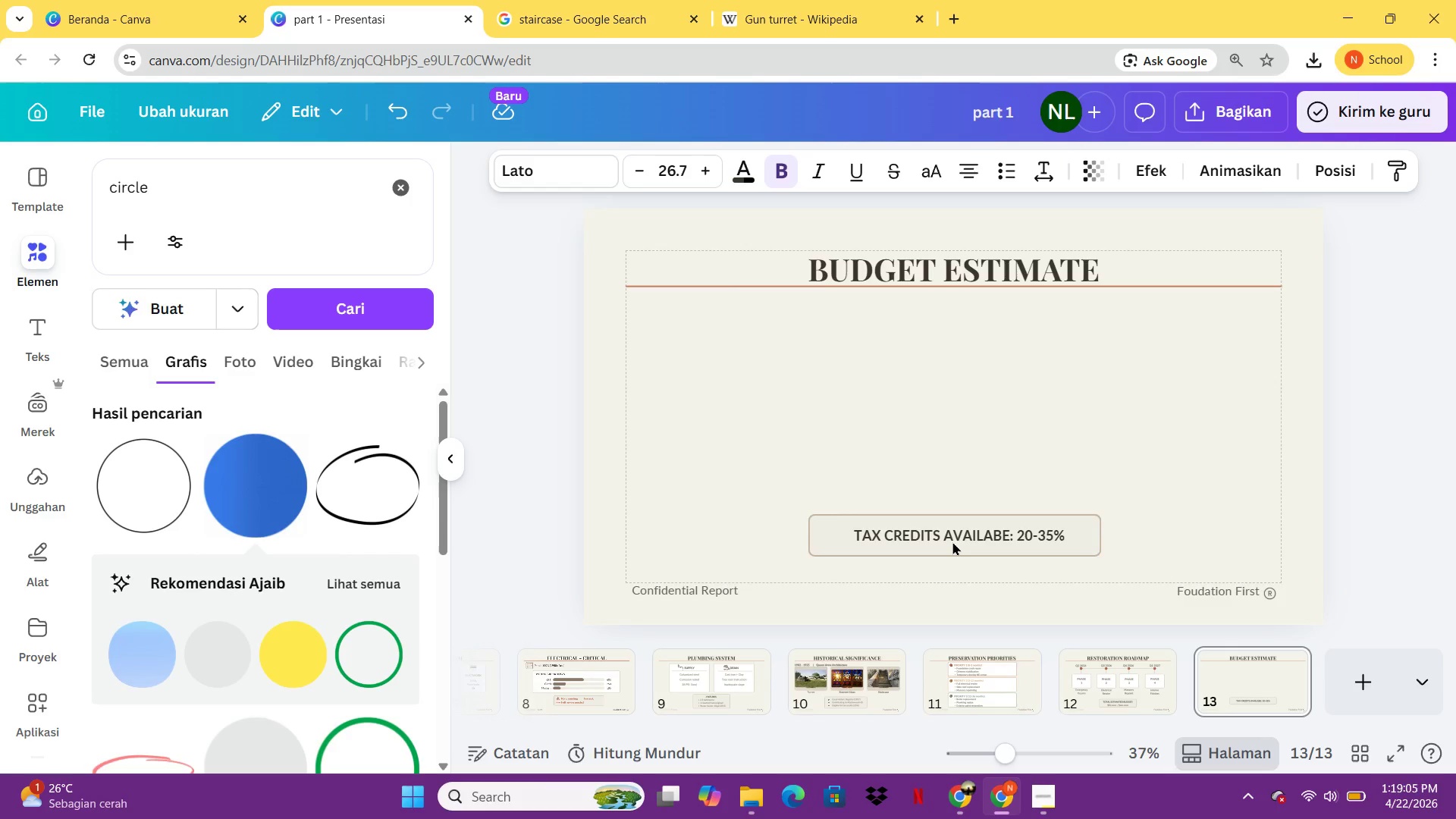 
key(ArrowRight)
 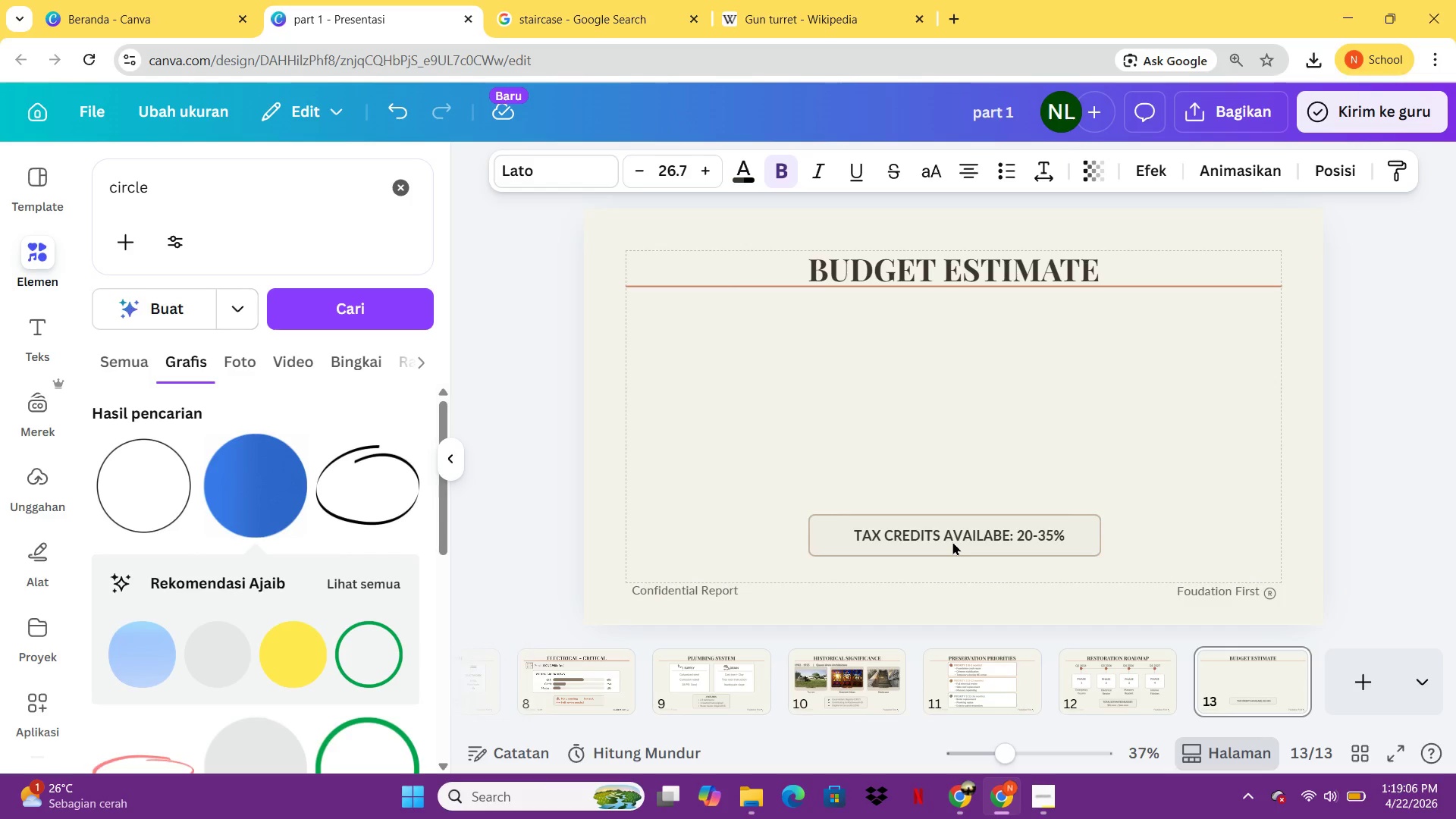 
left_click([952, 541])
 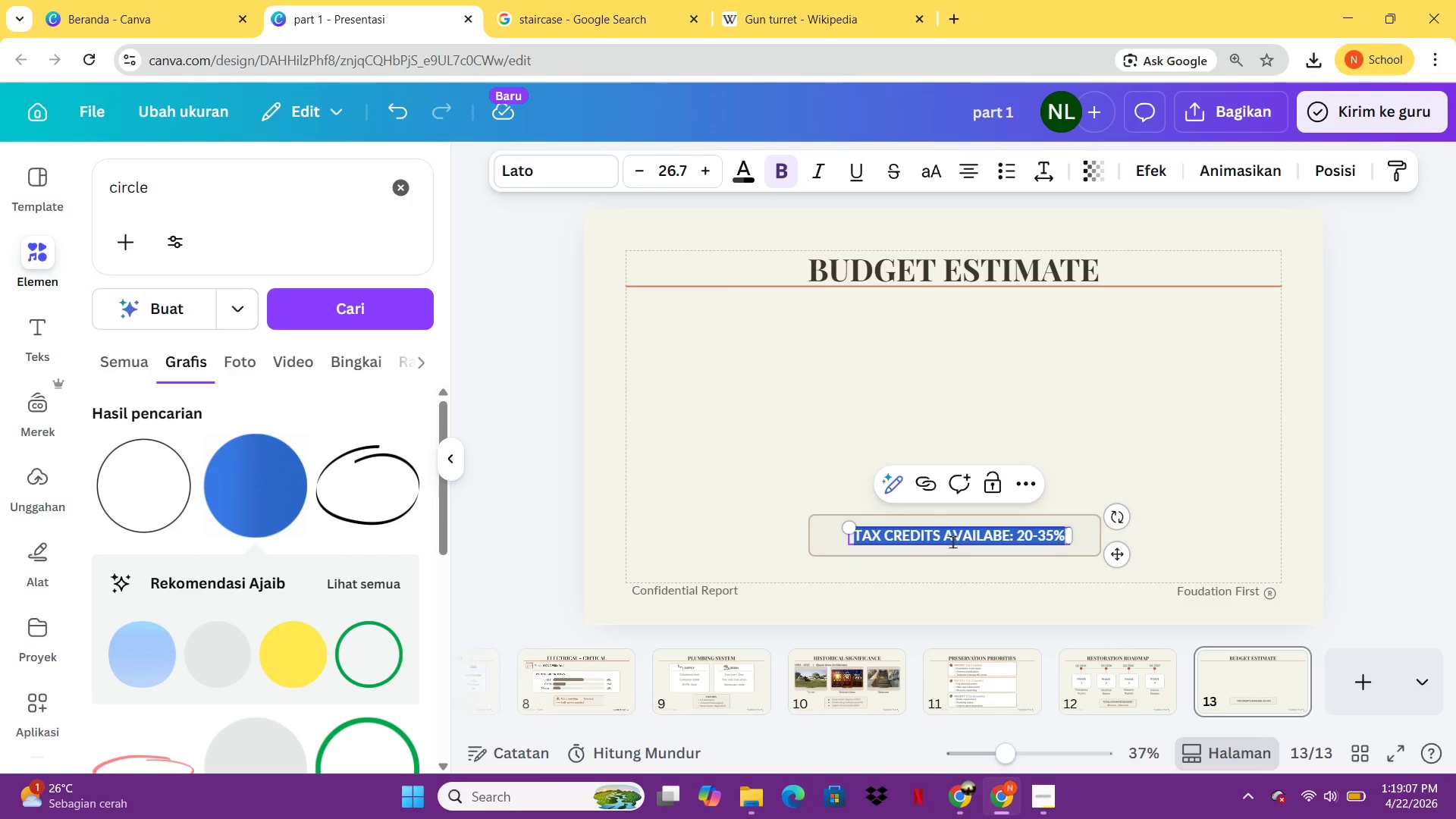 
key(ArrowRight)
 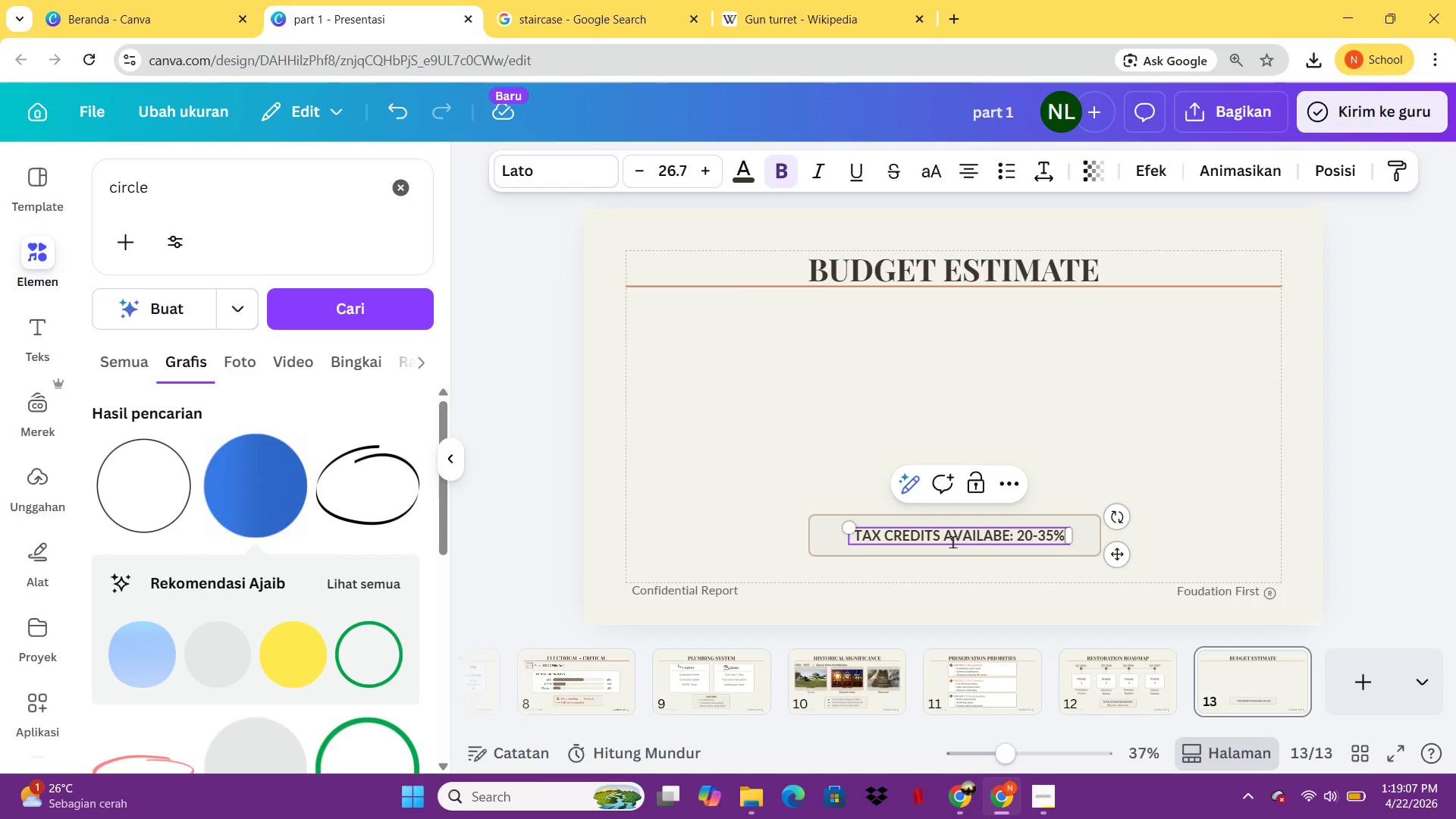 
key(ArrowRight)
 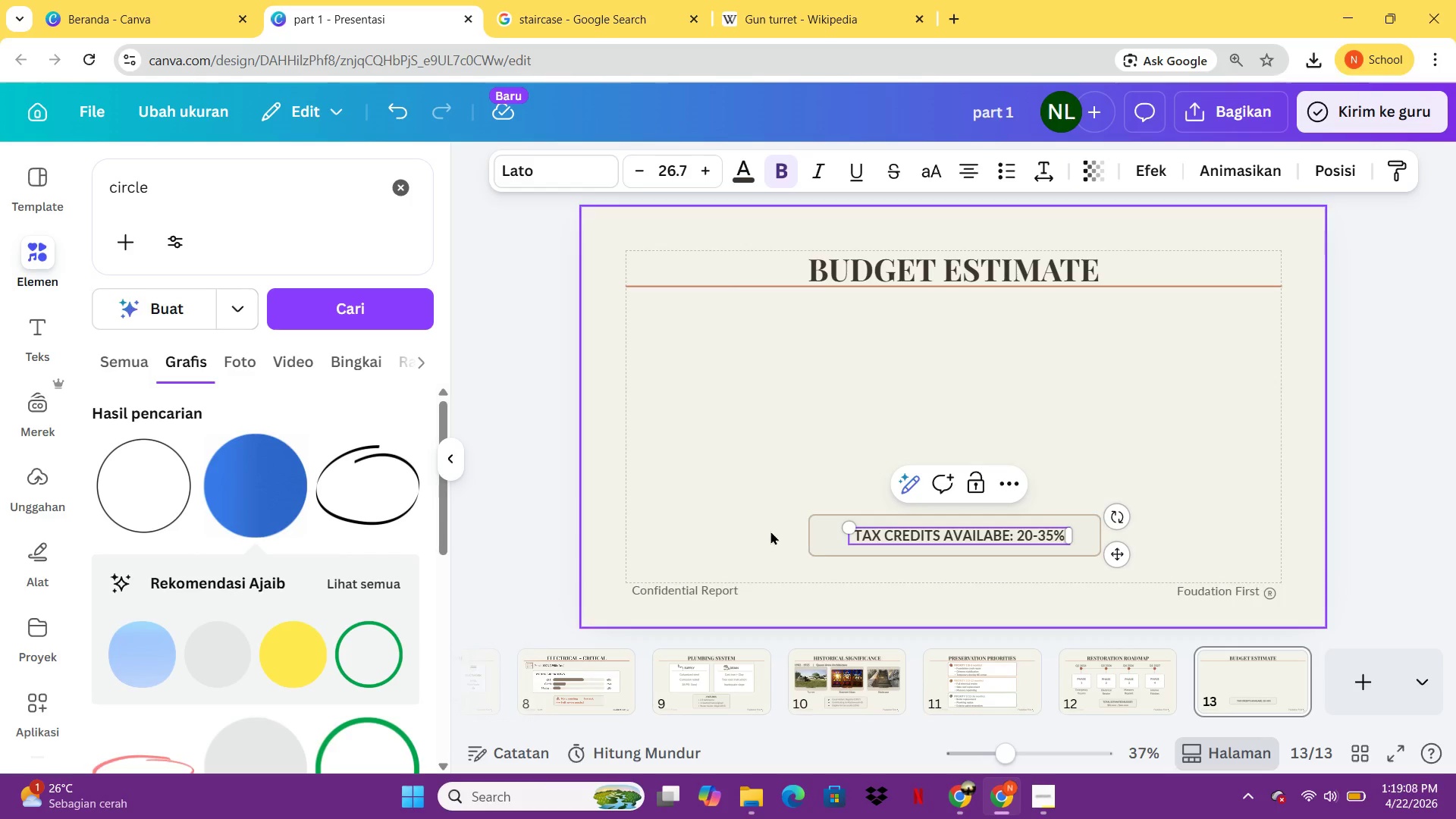 
left_click([770, 531])
 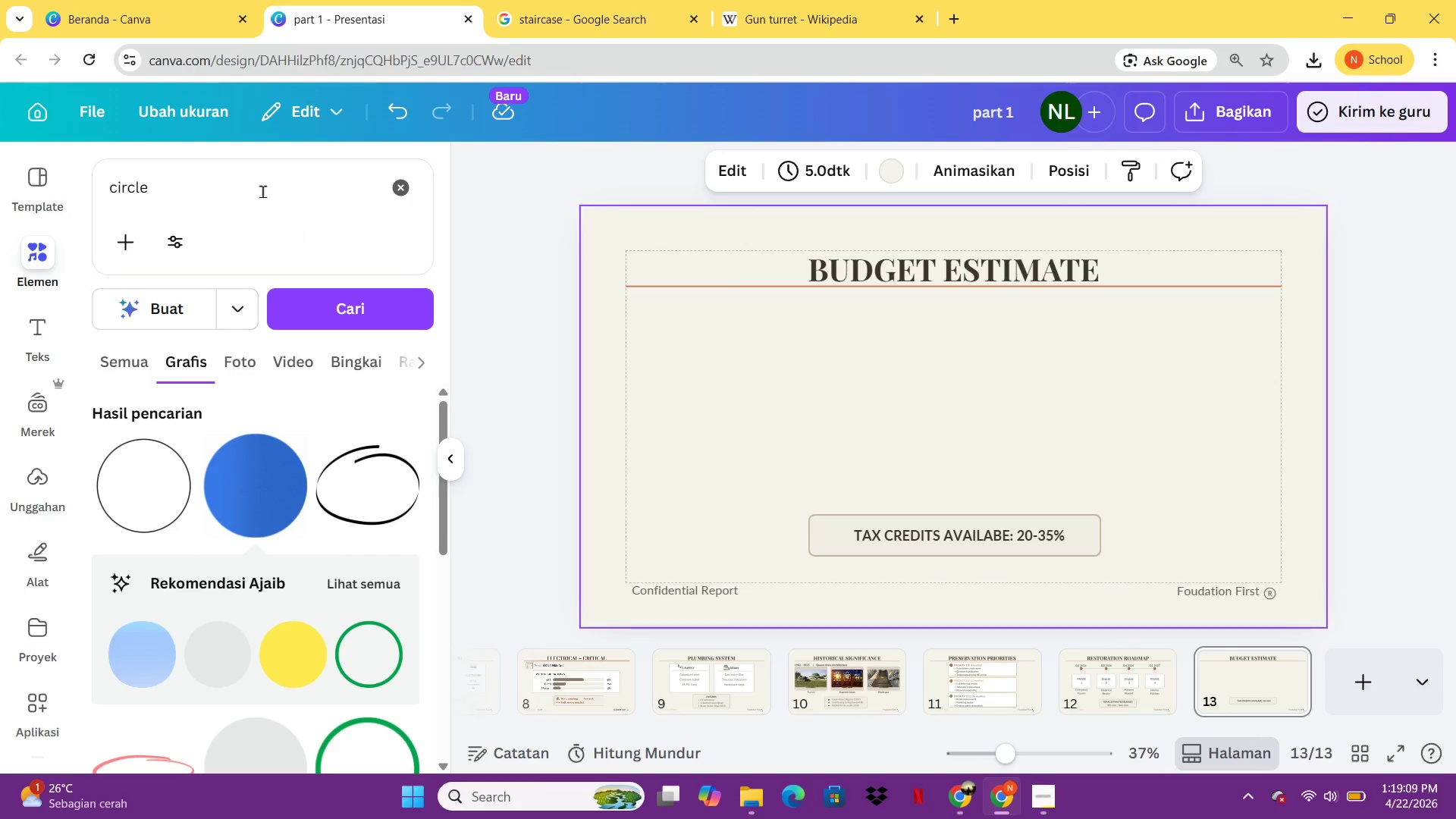 
left_click_drag(start_coordinate=[262, 191], to_coordinate=[110, 193])
 